 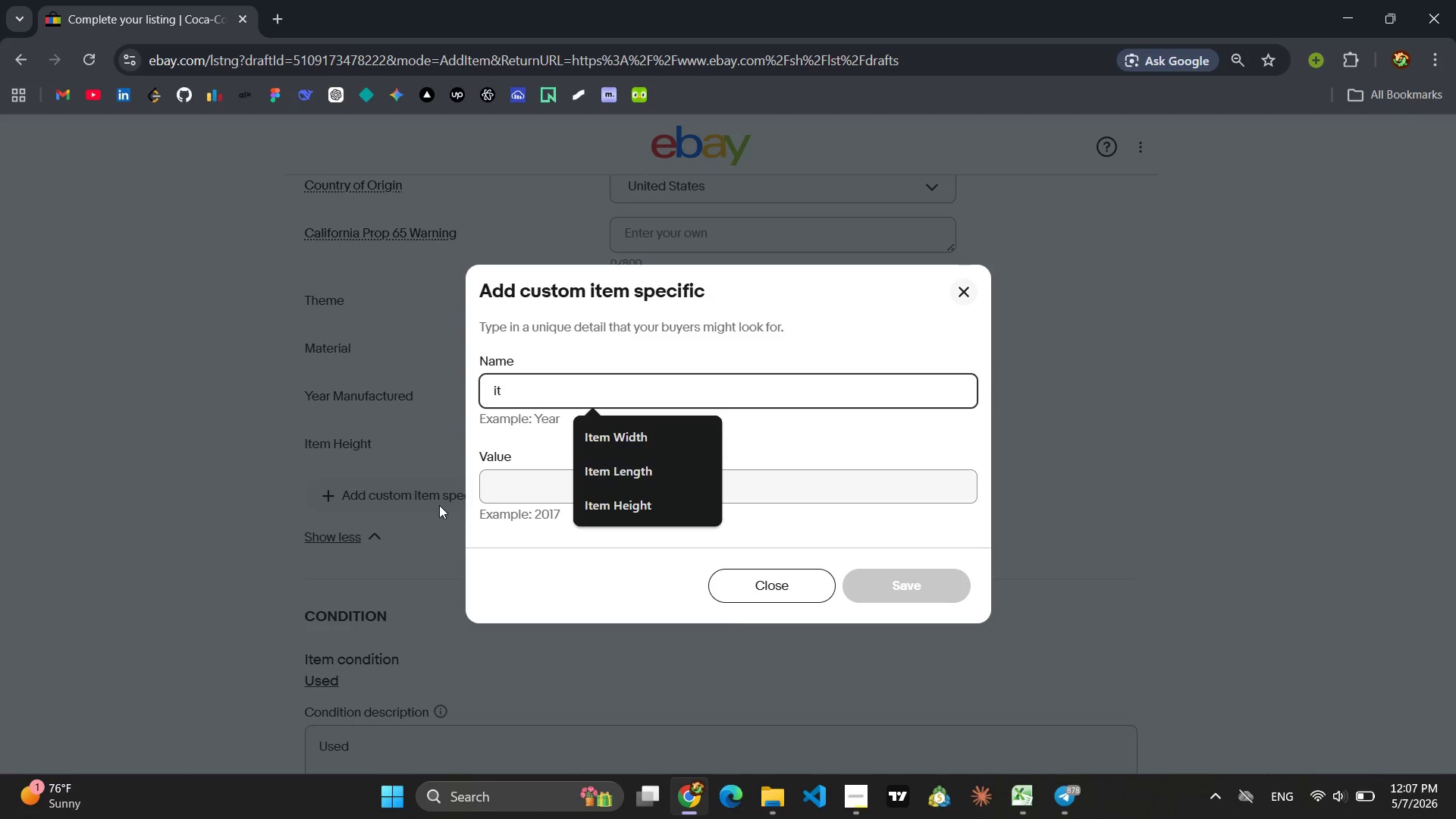 
left_click([629, 434])
 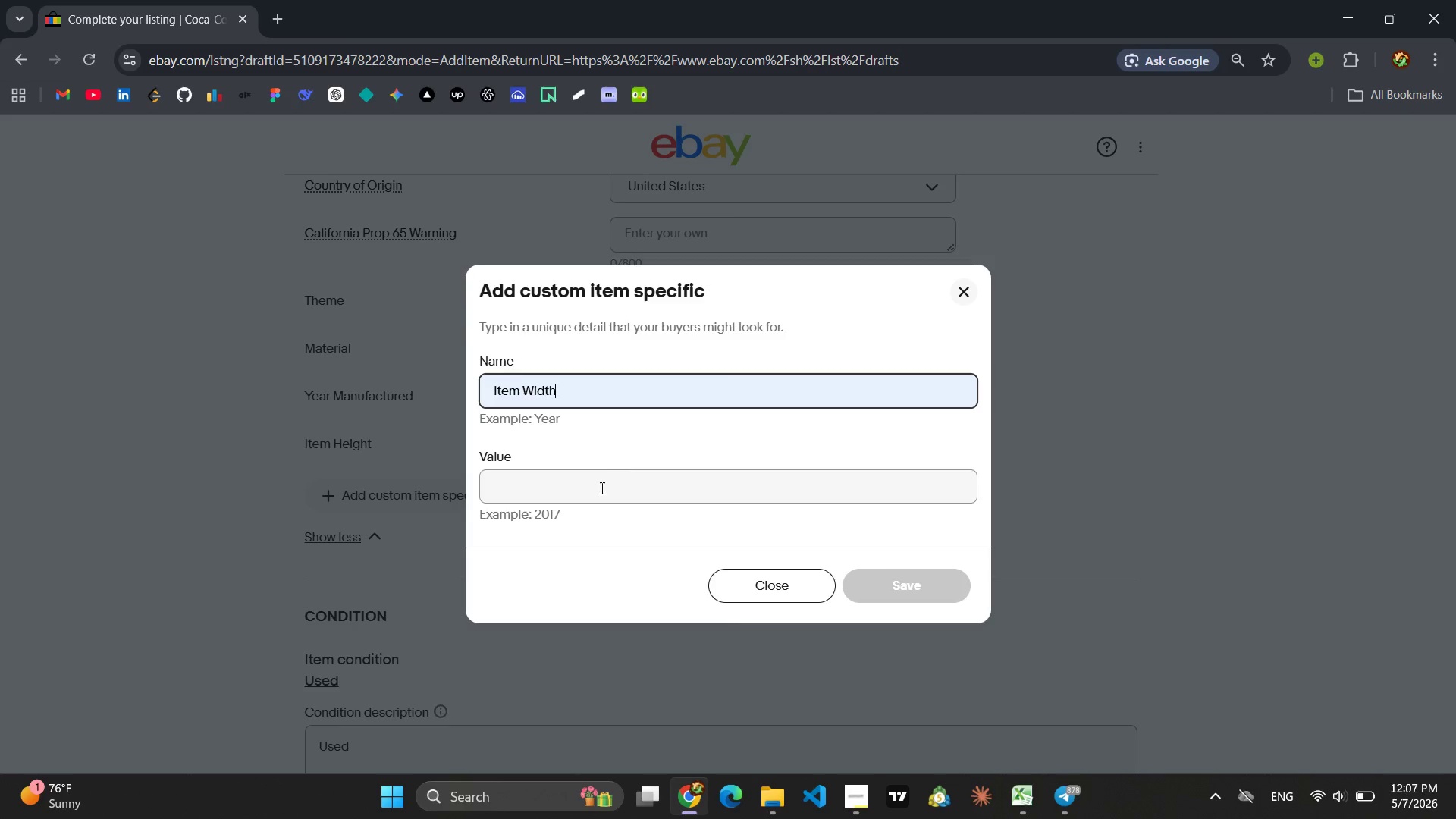 
left_click([597, 491])
 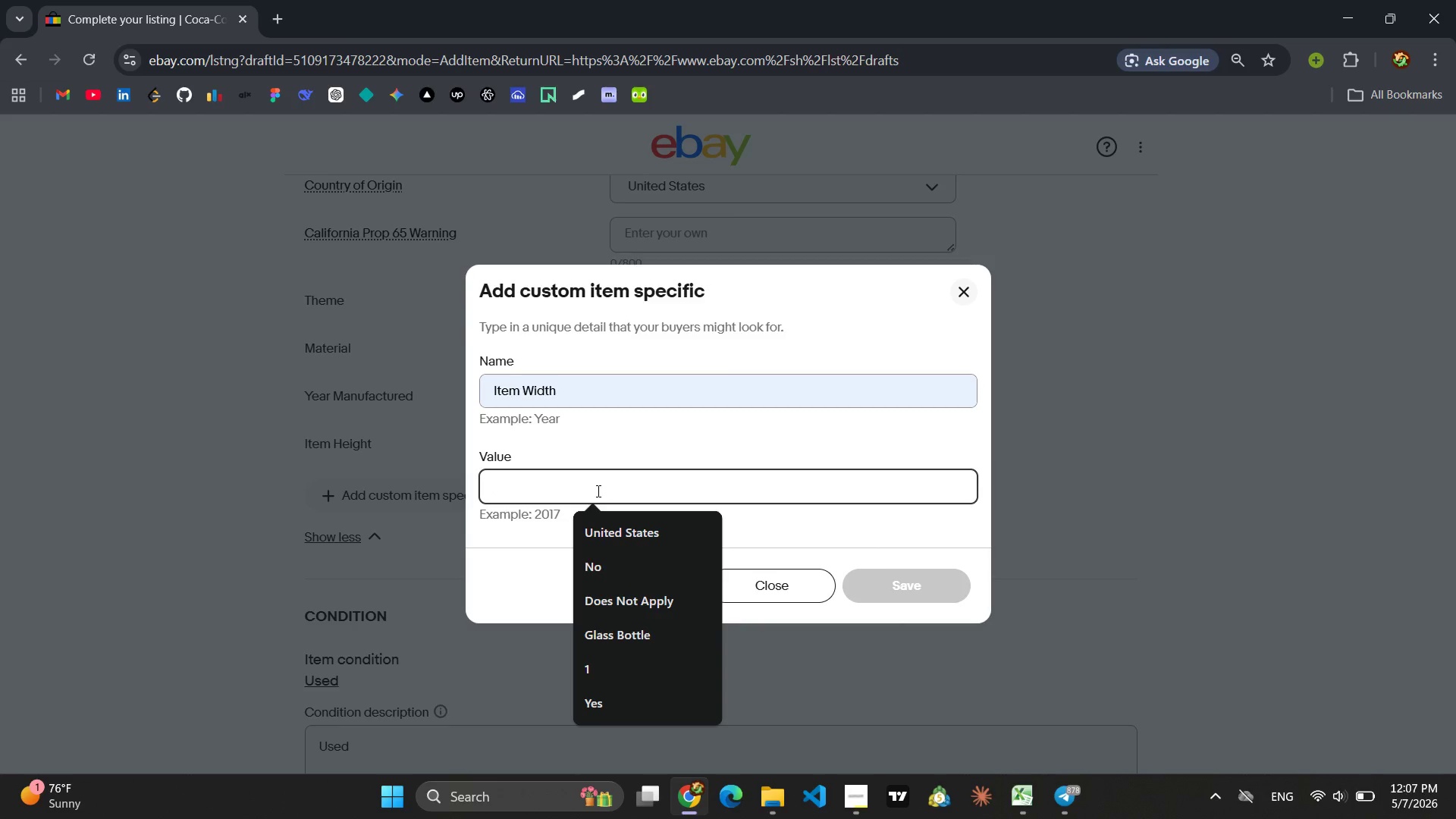 
type(12 in)
 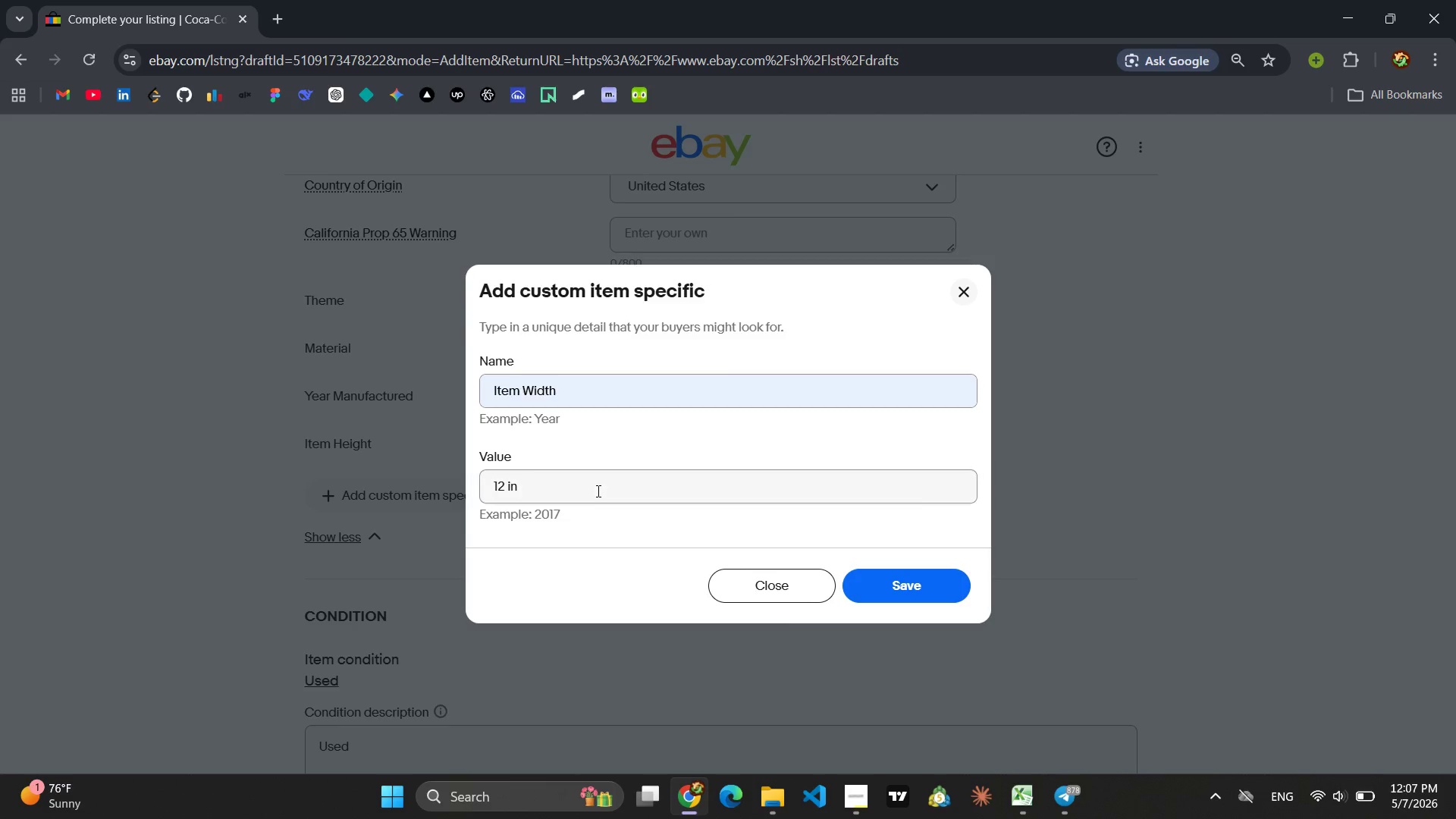 
key(Enter)
 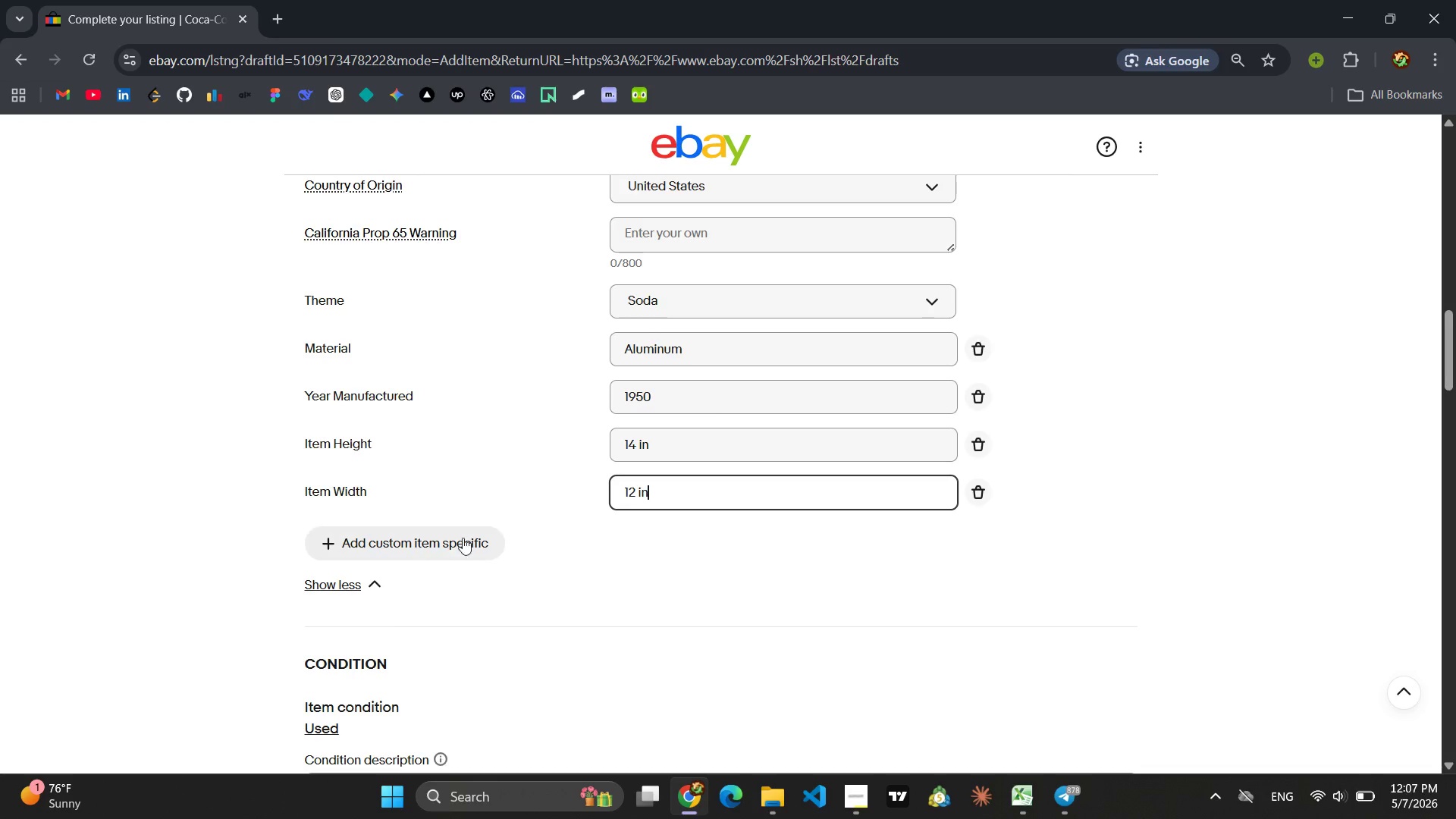 
left_click([413, 550])
 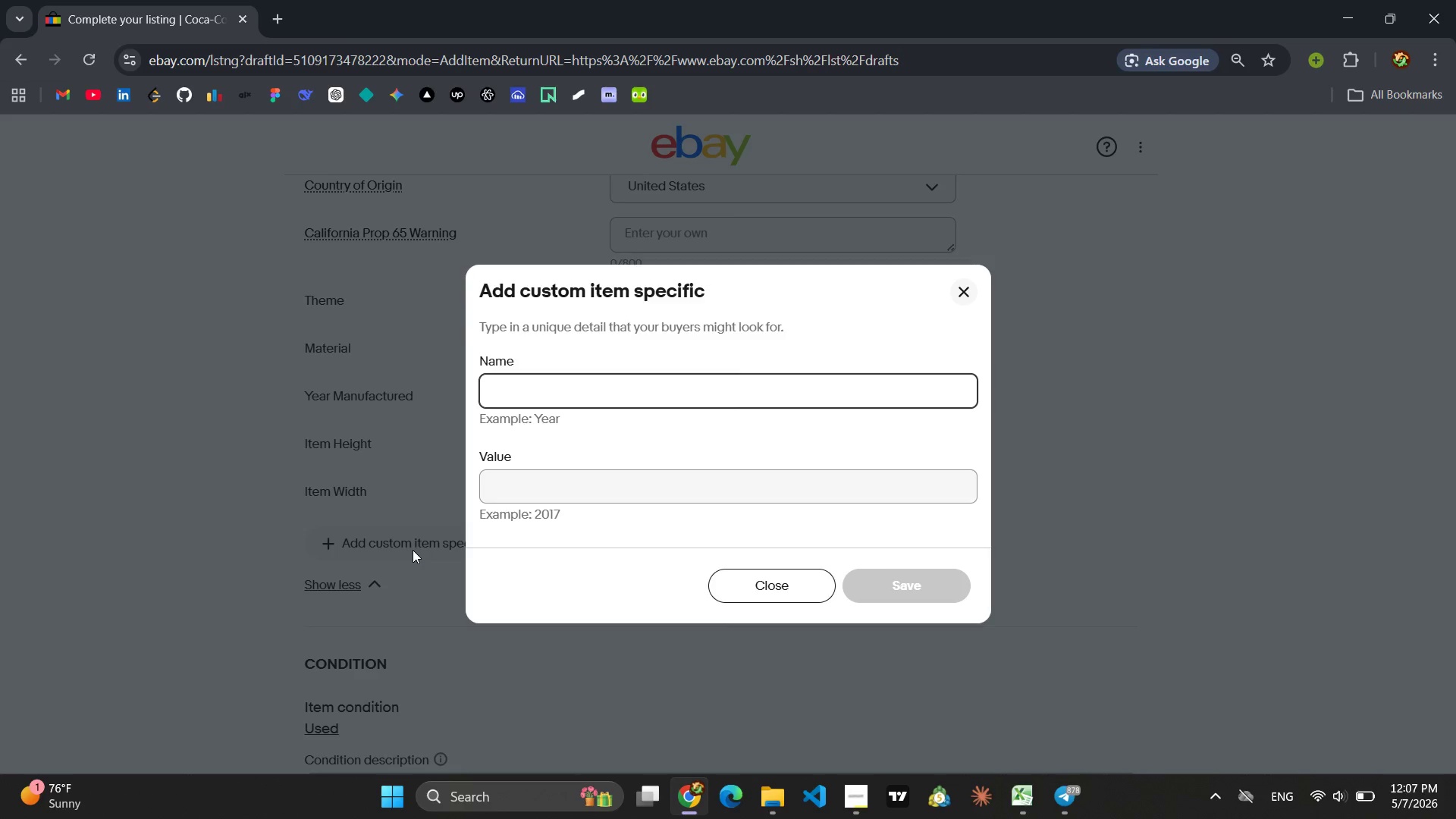 
type(it)
 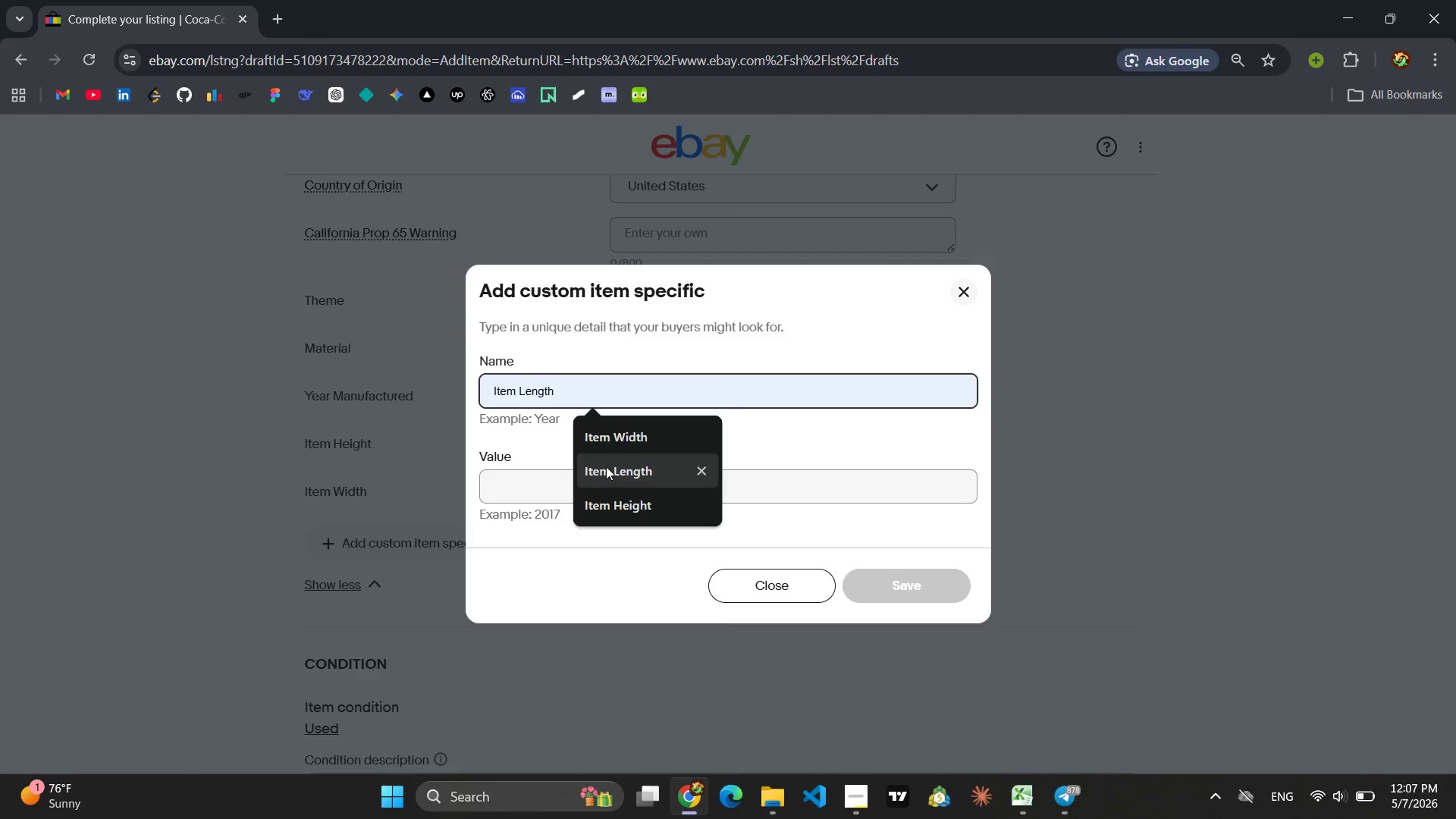 
left_click([607, 466])
 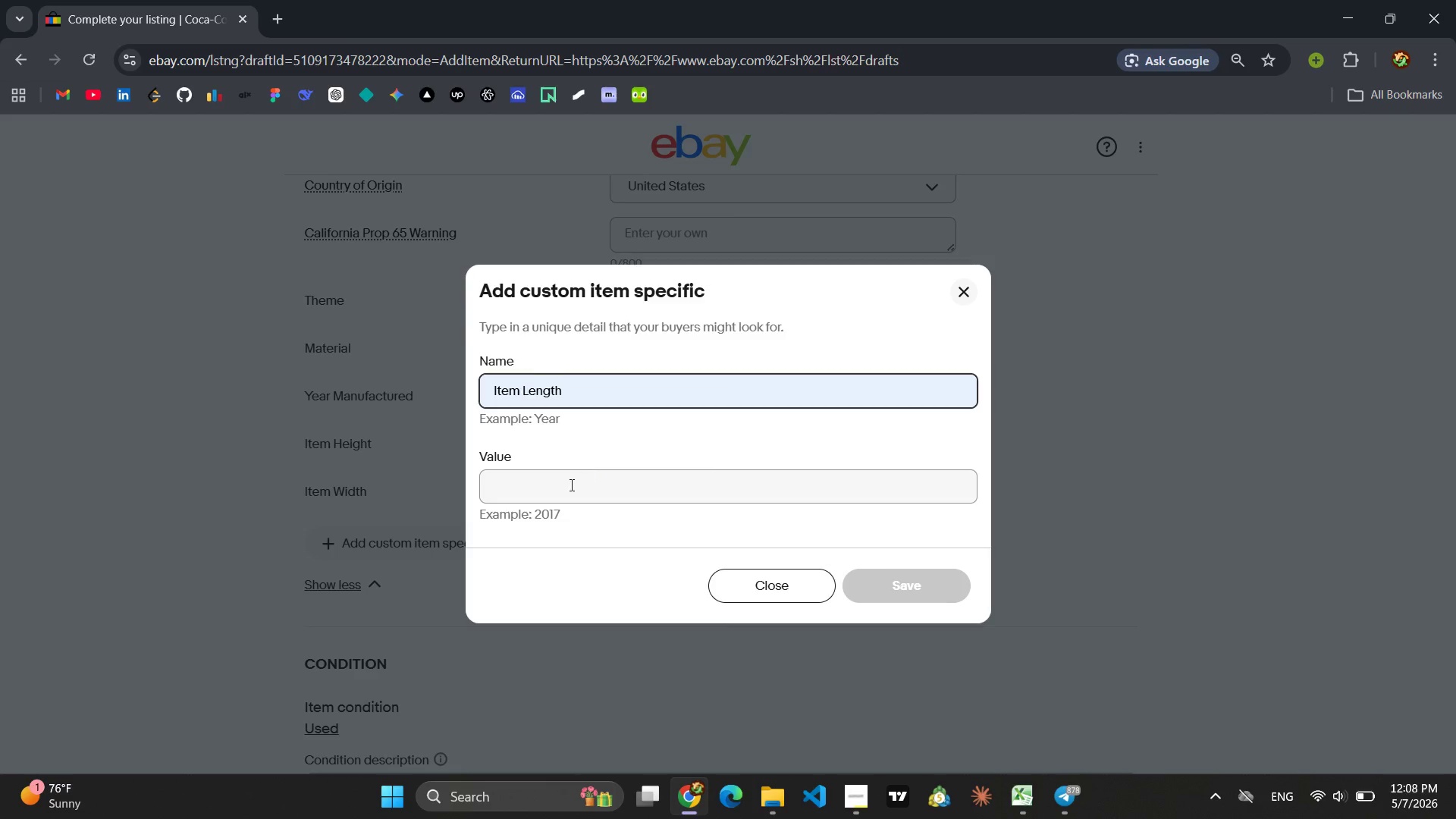 
left_click([567, 488])
 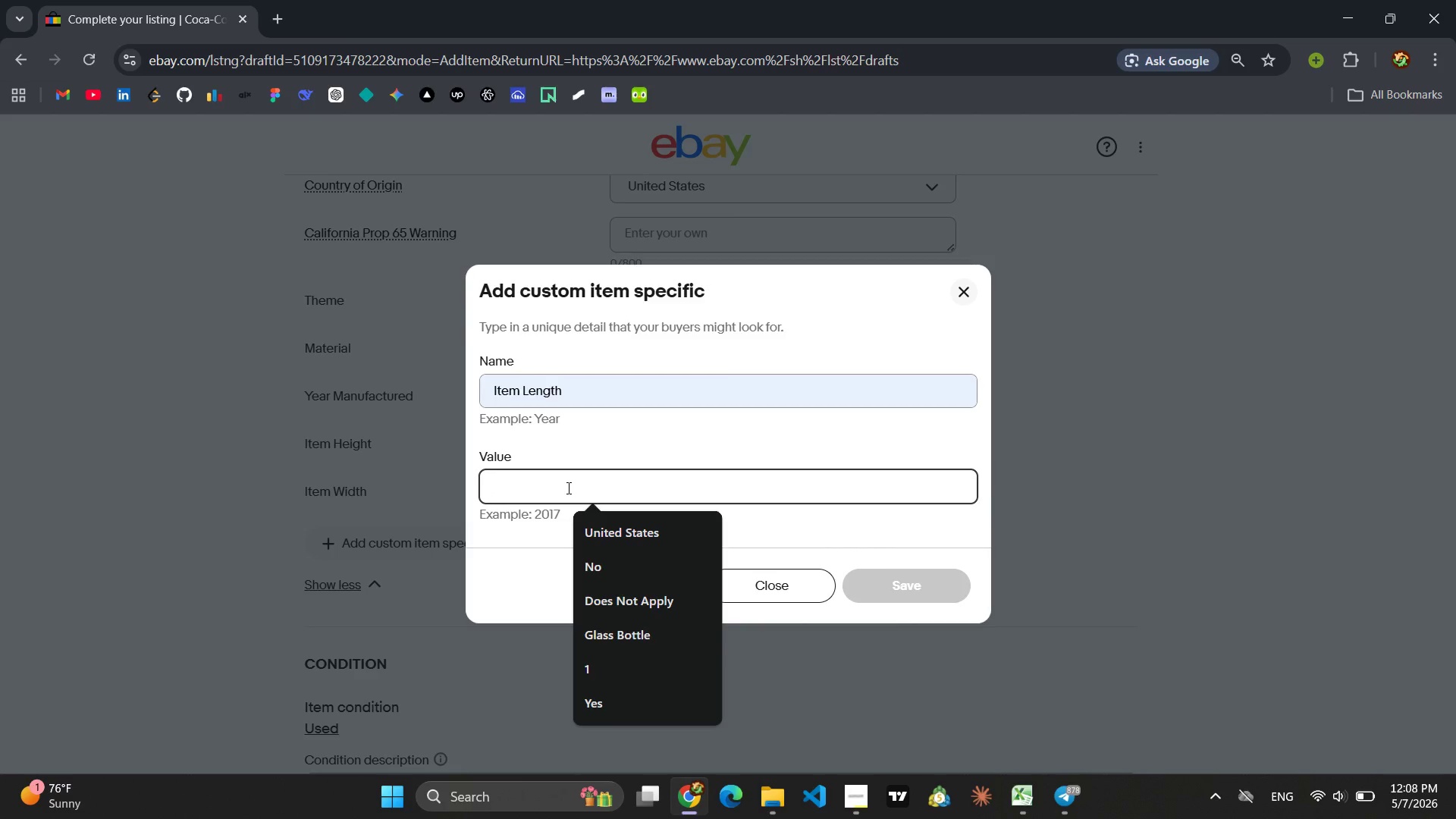 
type(18 in)
 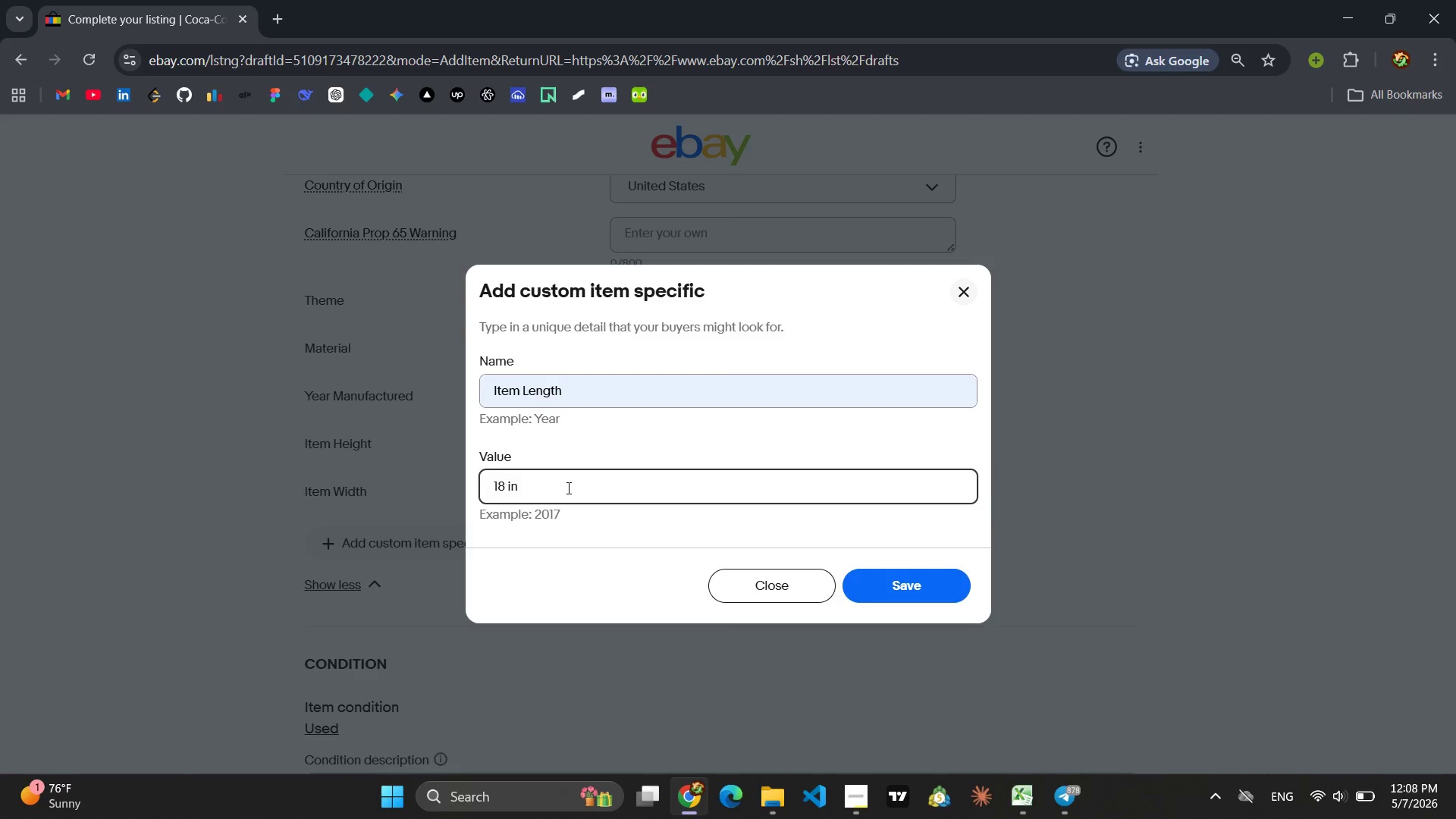 
key(Enter)
 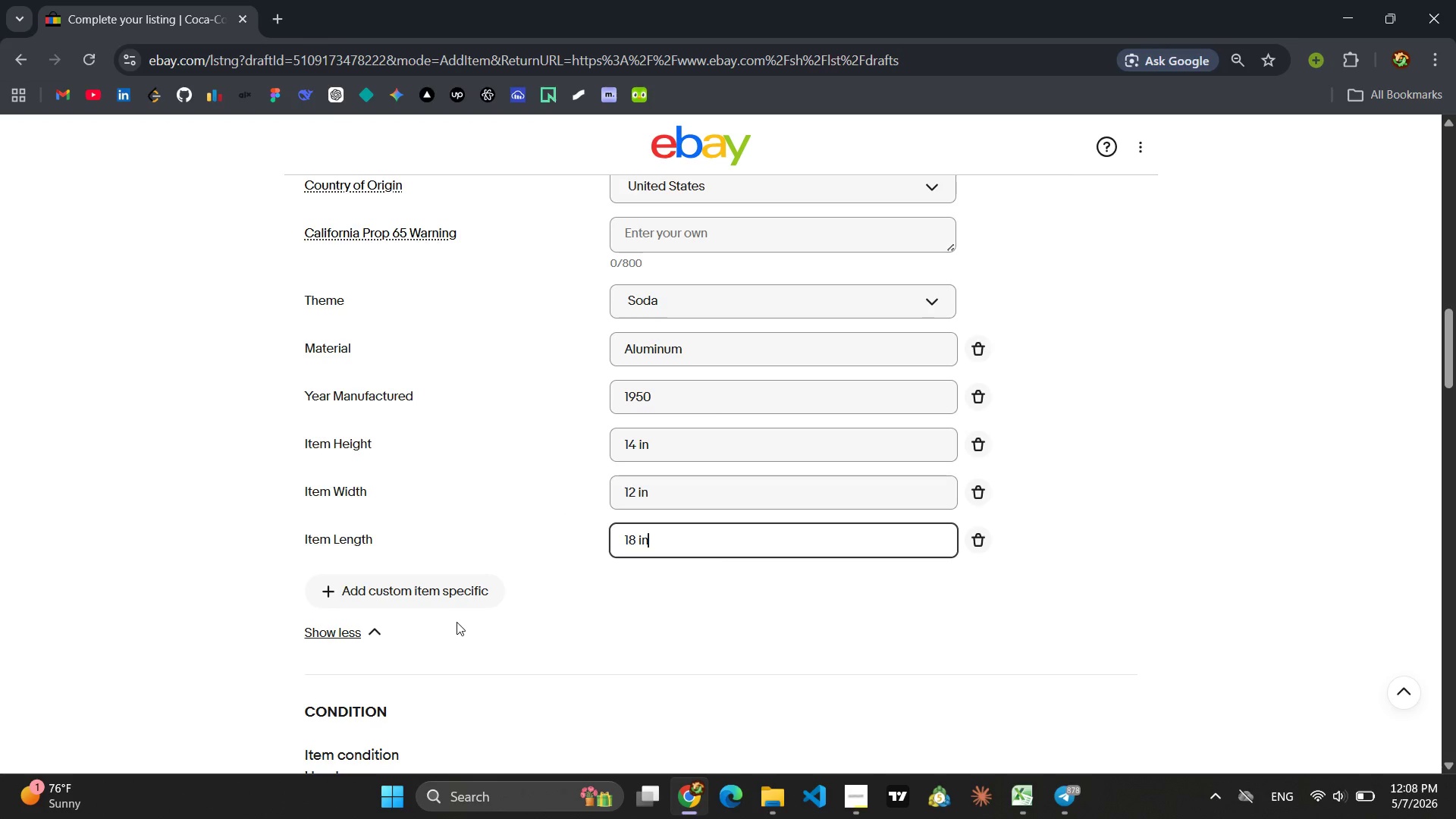 
left_click([455, 602])
 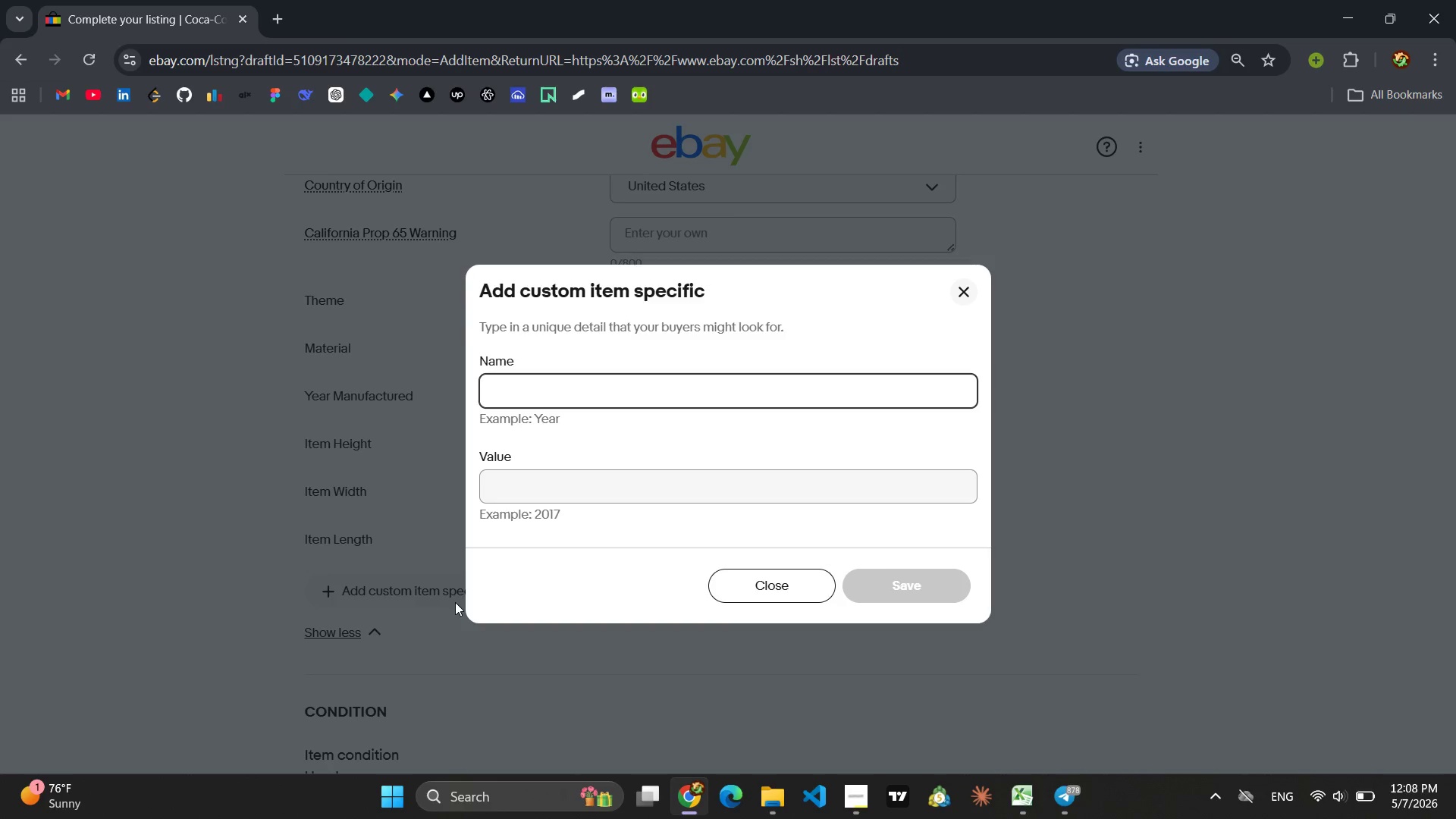 
key(W)
 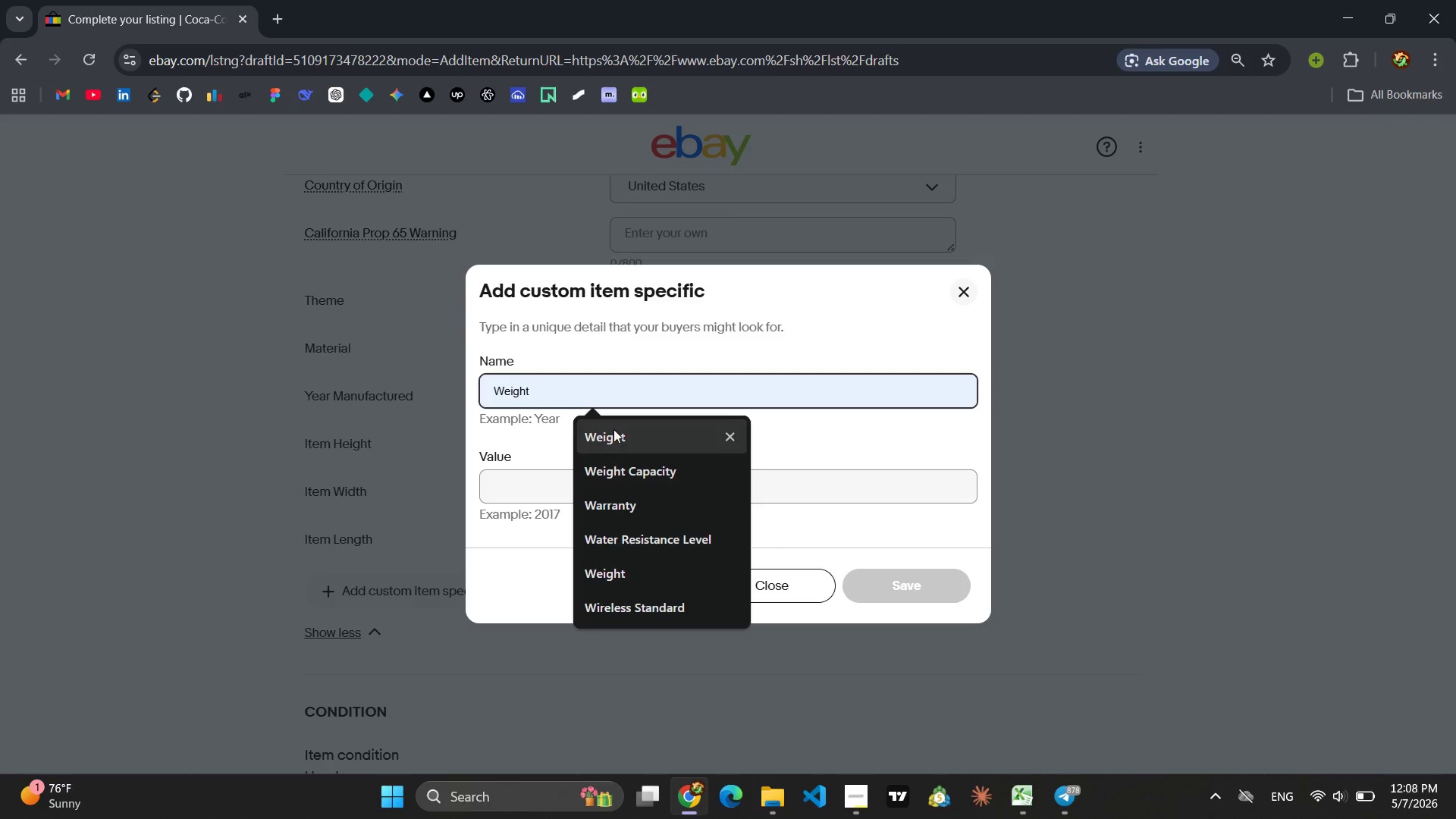 
left_click([614, 428])
 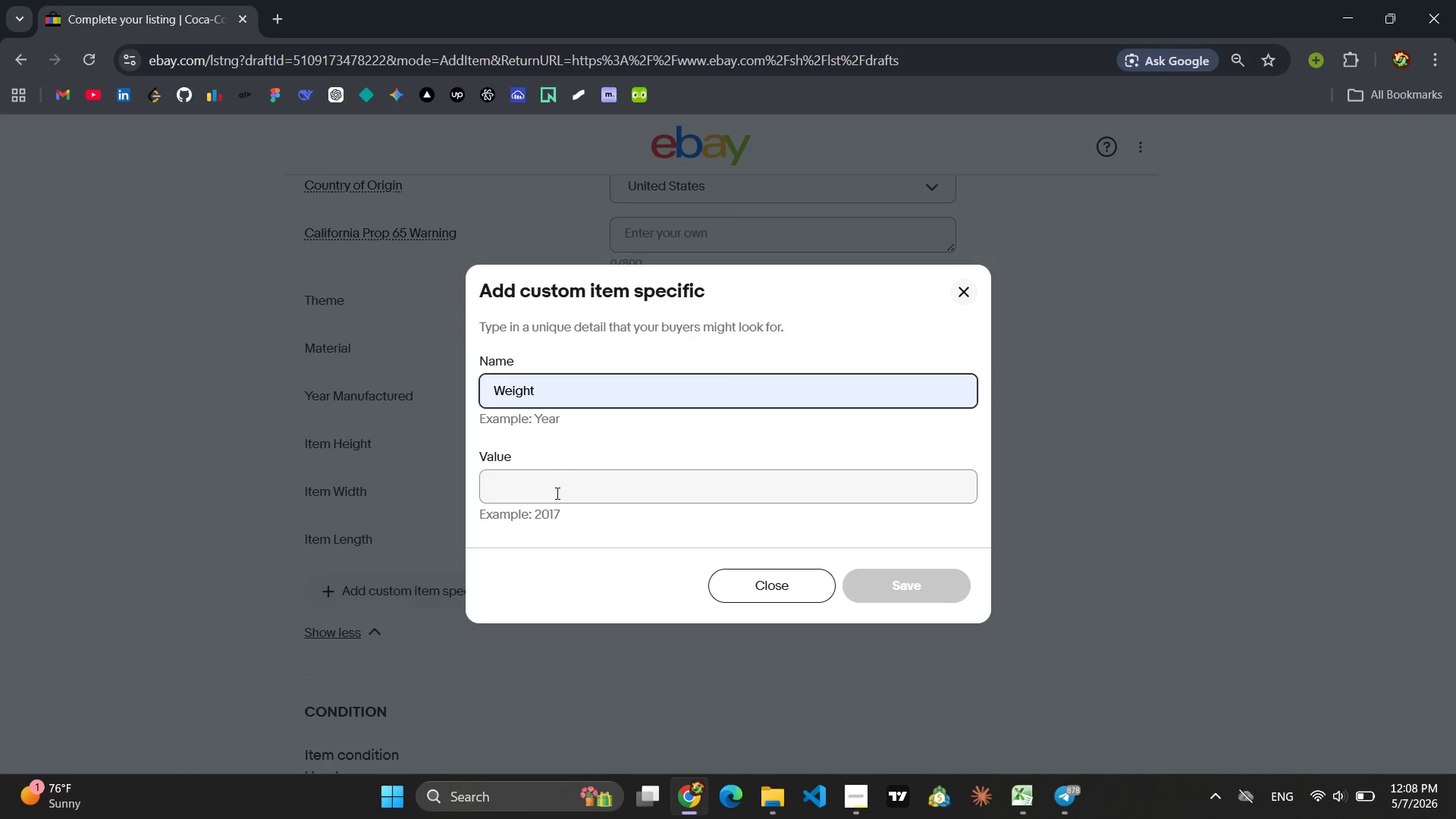 
left_click([556, 493])
 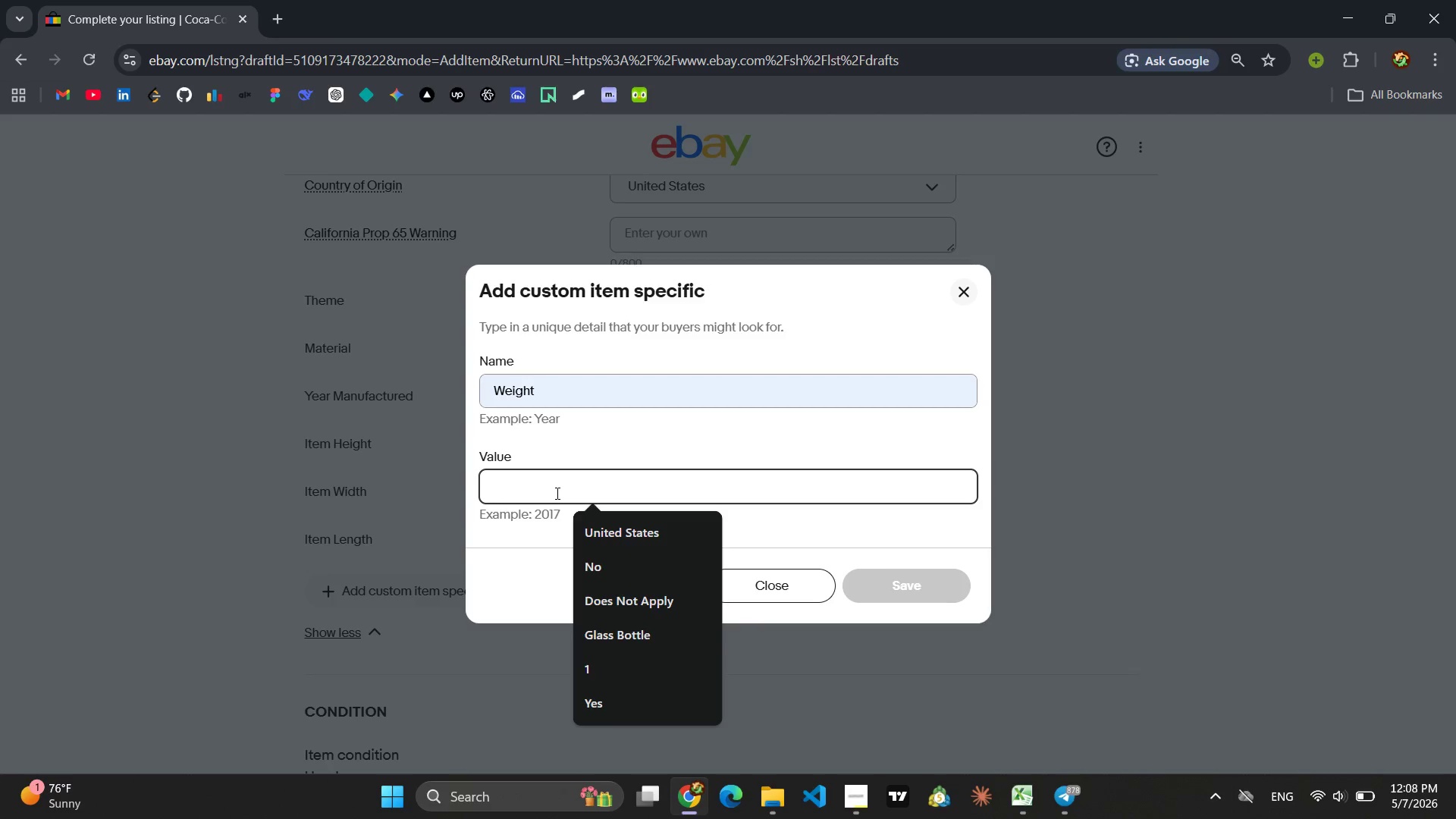 
type(15.5 lb)
 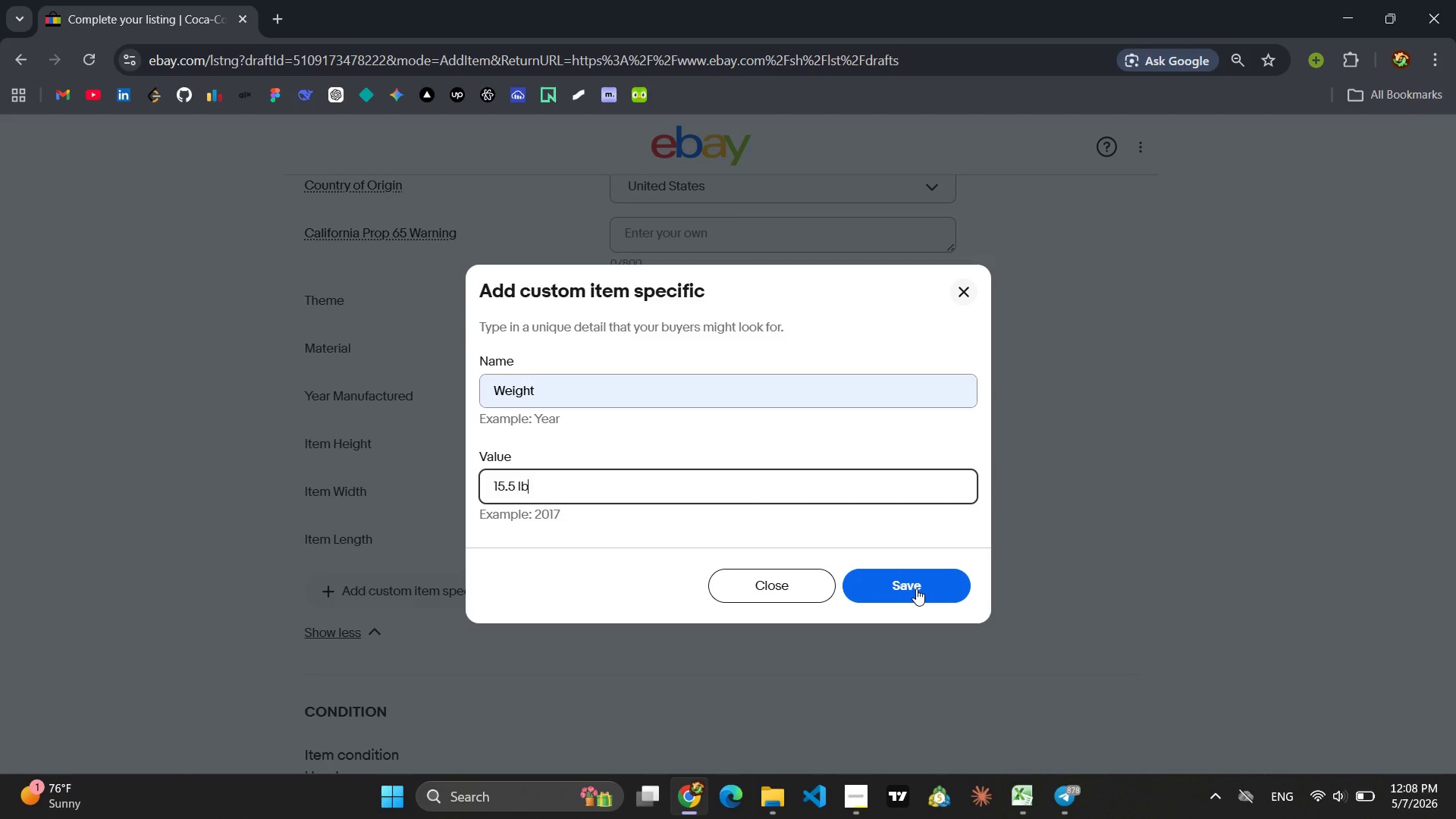 
left_click([916, 588])
 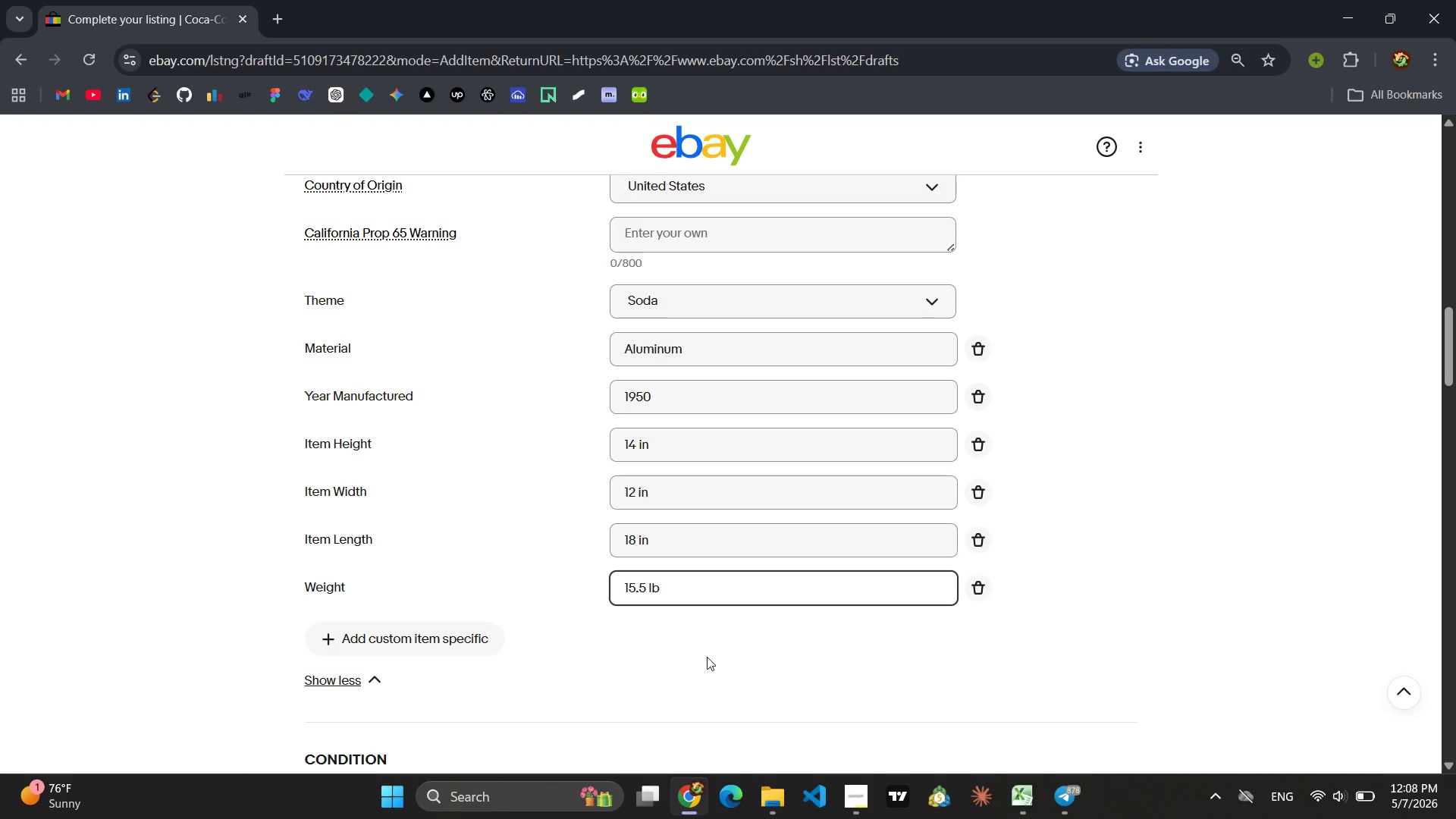 
left_click([694, 659])
 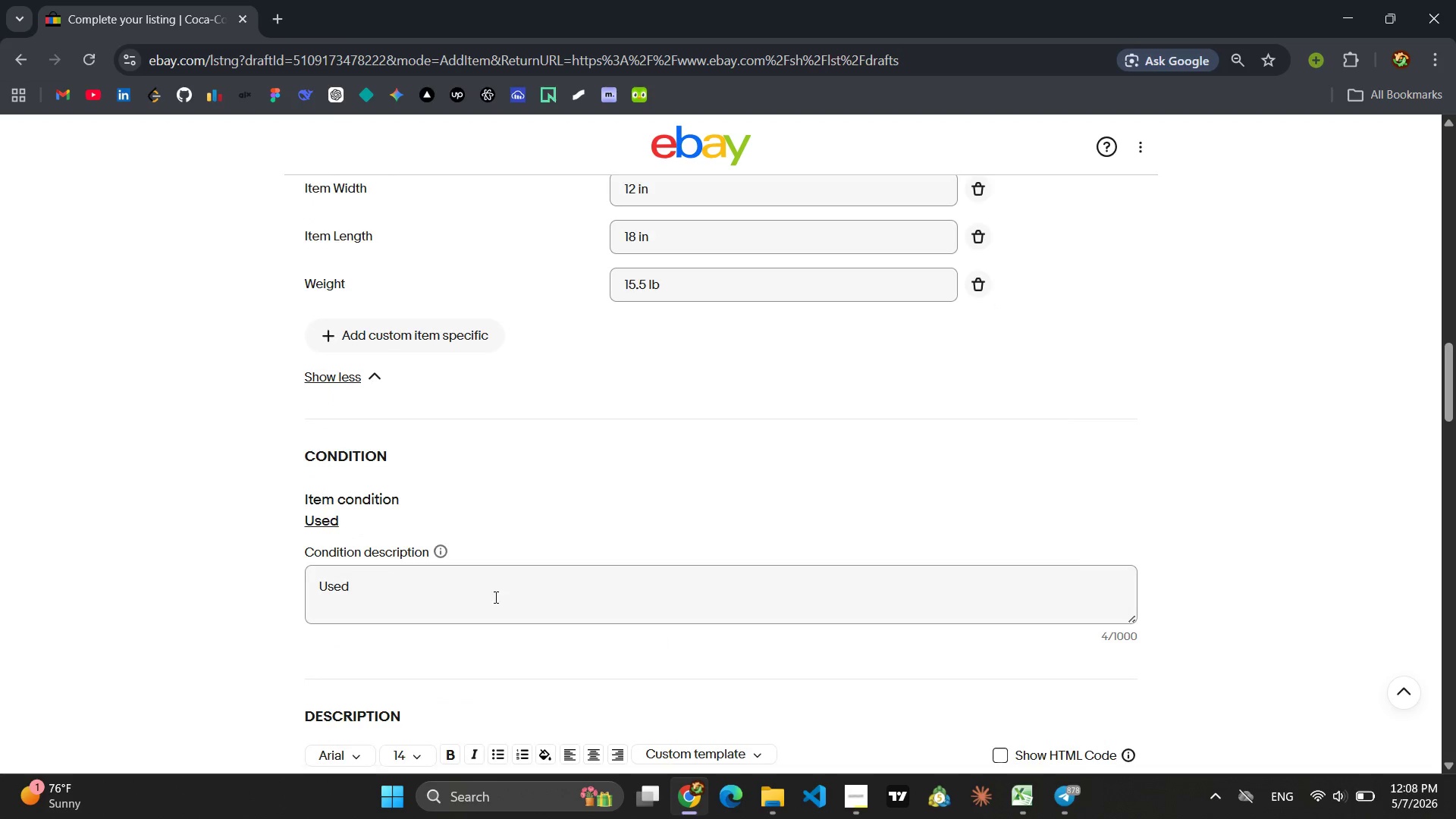 
wait(5.02)
 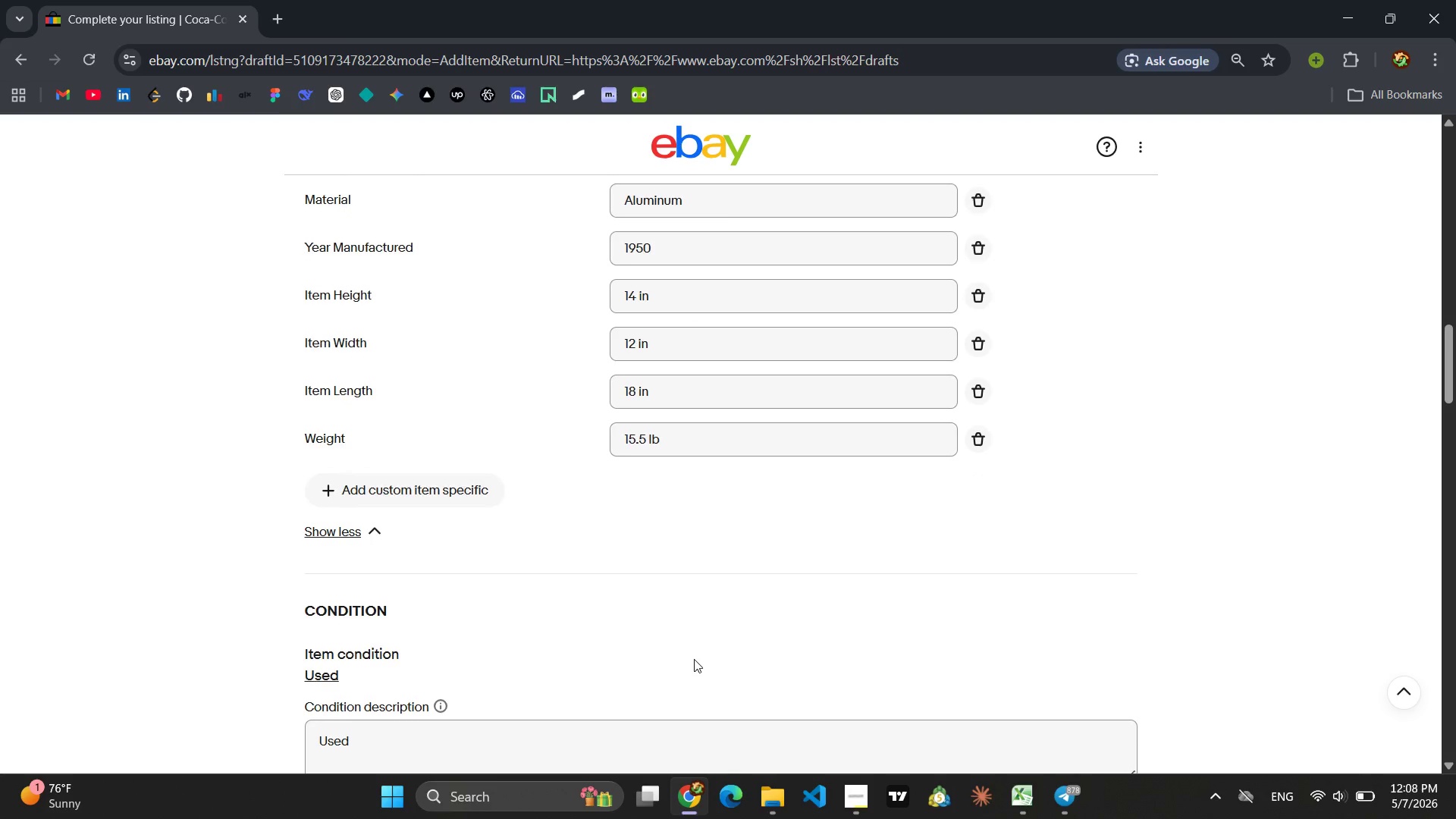 
left_click_drag(start_coordinate=[368, 587], to_coordinate=[284, 575])
 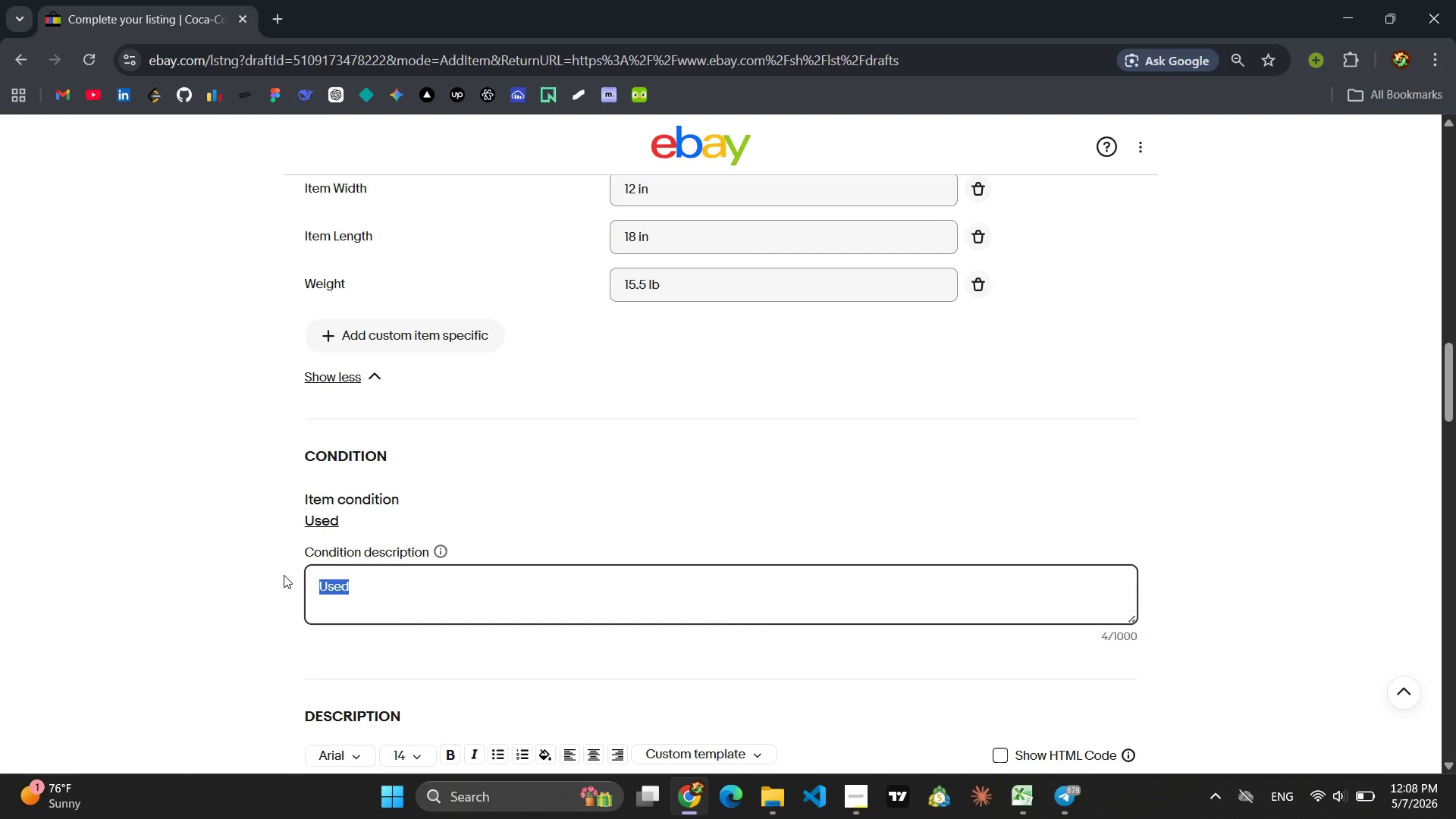 
key(Backspace)
 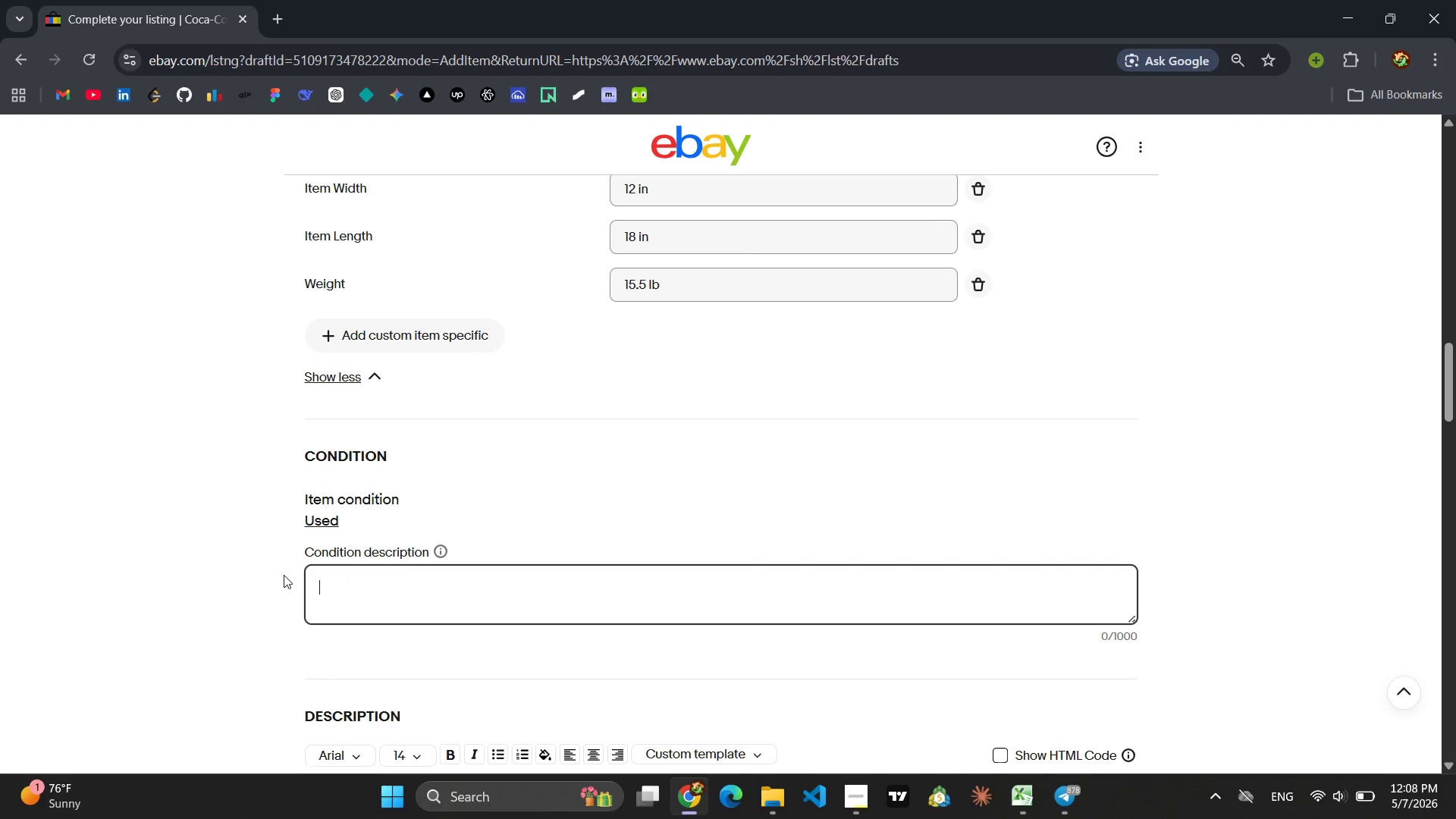 
type(Used )
key(Backspace)
key(Backspace)
key(Backspace)
key(Backspace)
key(Backspace)
key(Backspace)
type(faded finished)
key(Backspace)
key(Backspace)
type( but structurally sound)
 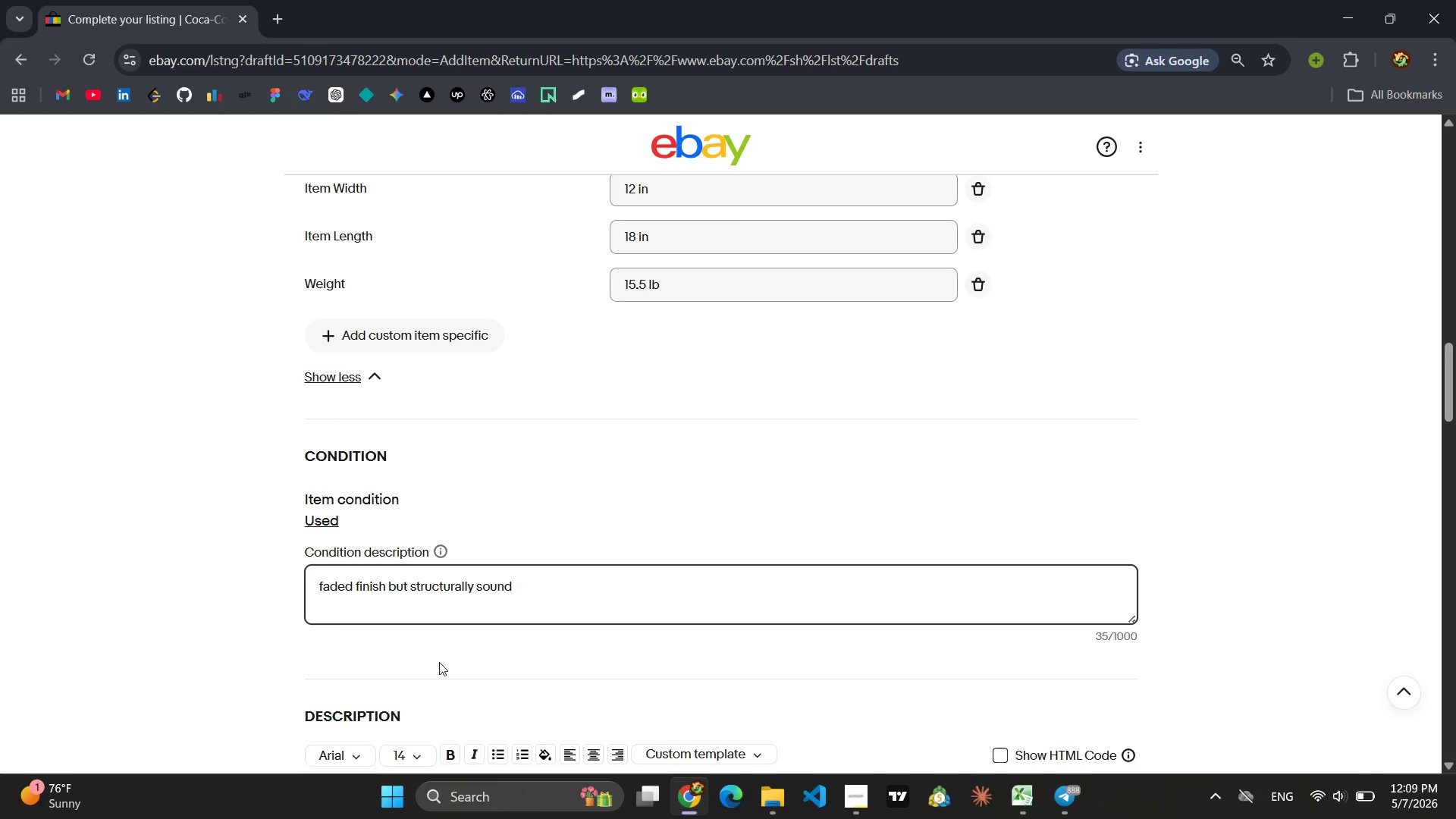 
wait(19.59)
 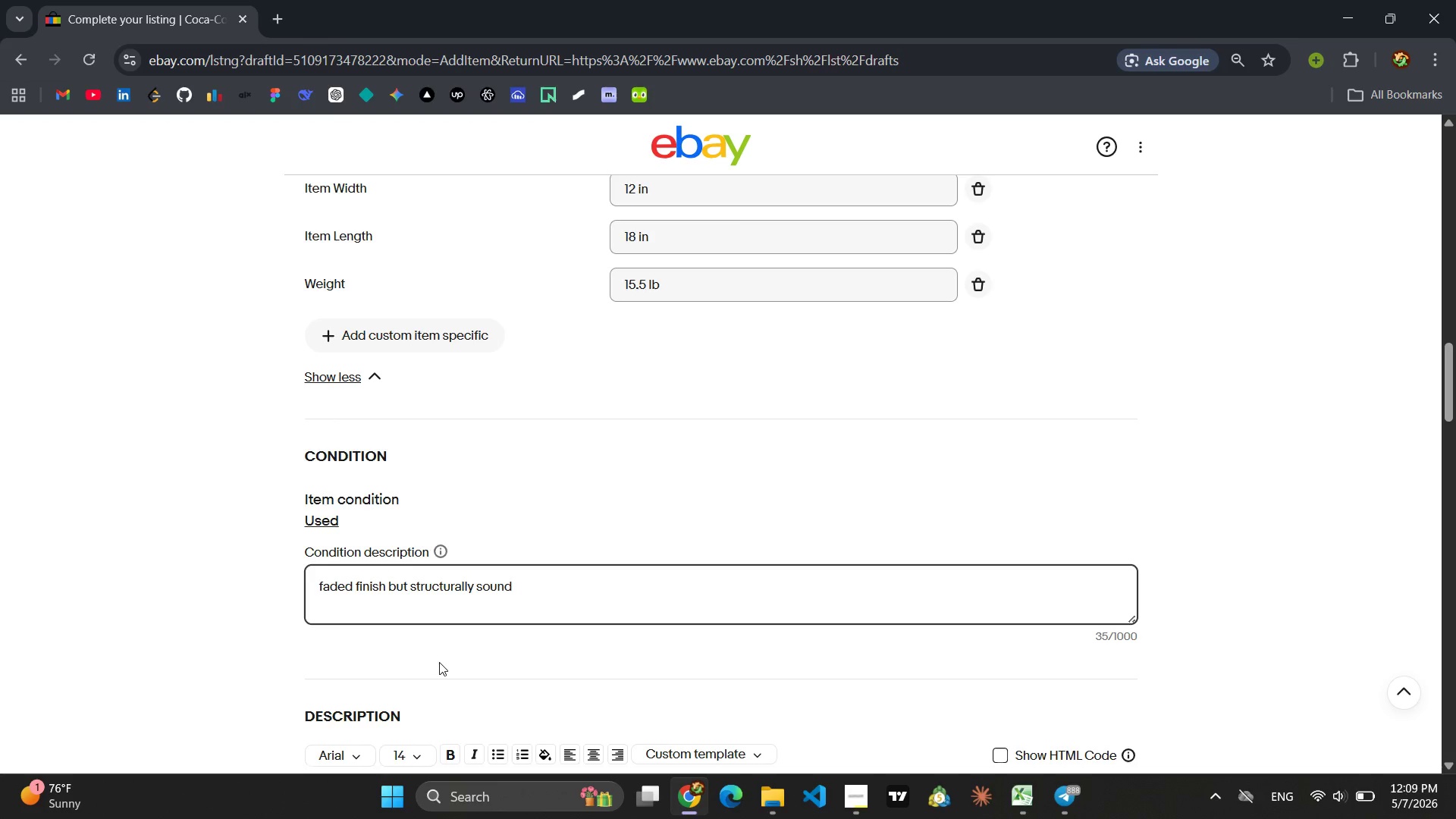 
left_click([449, 502])
 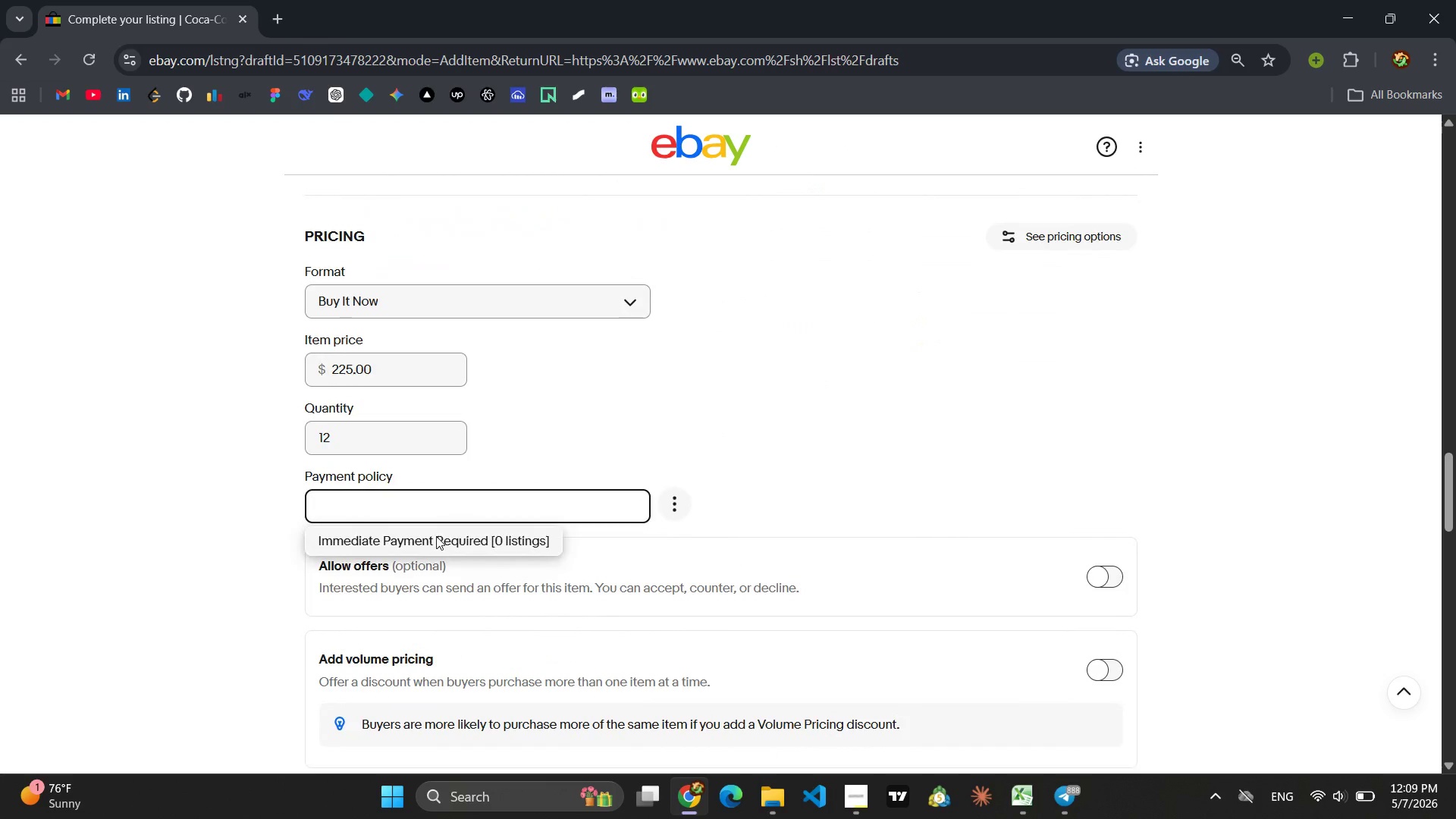 
left_click([436, 536])
 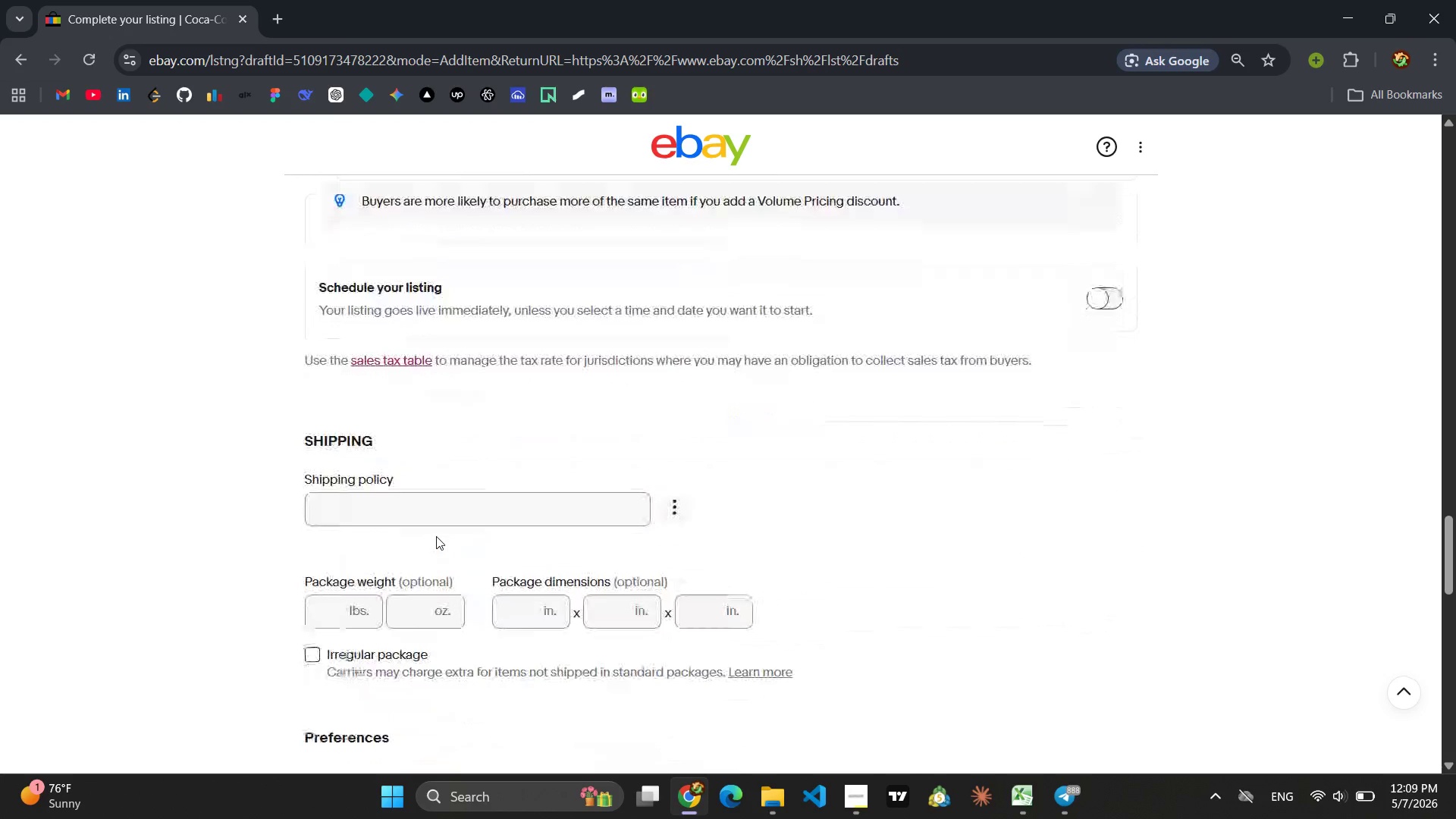 
left_click([409, 516])
 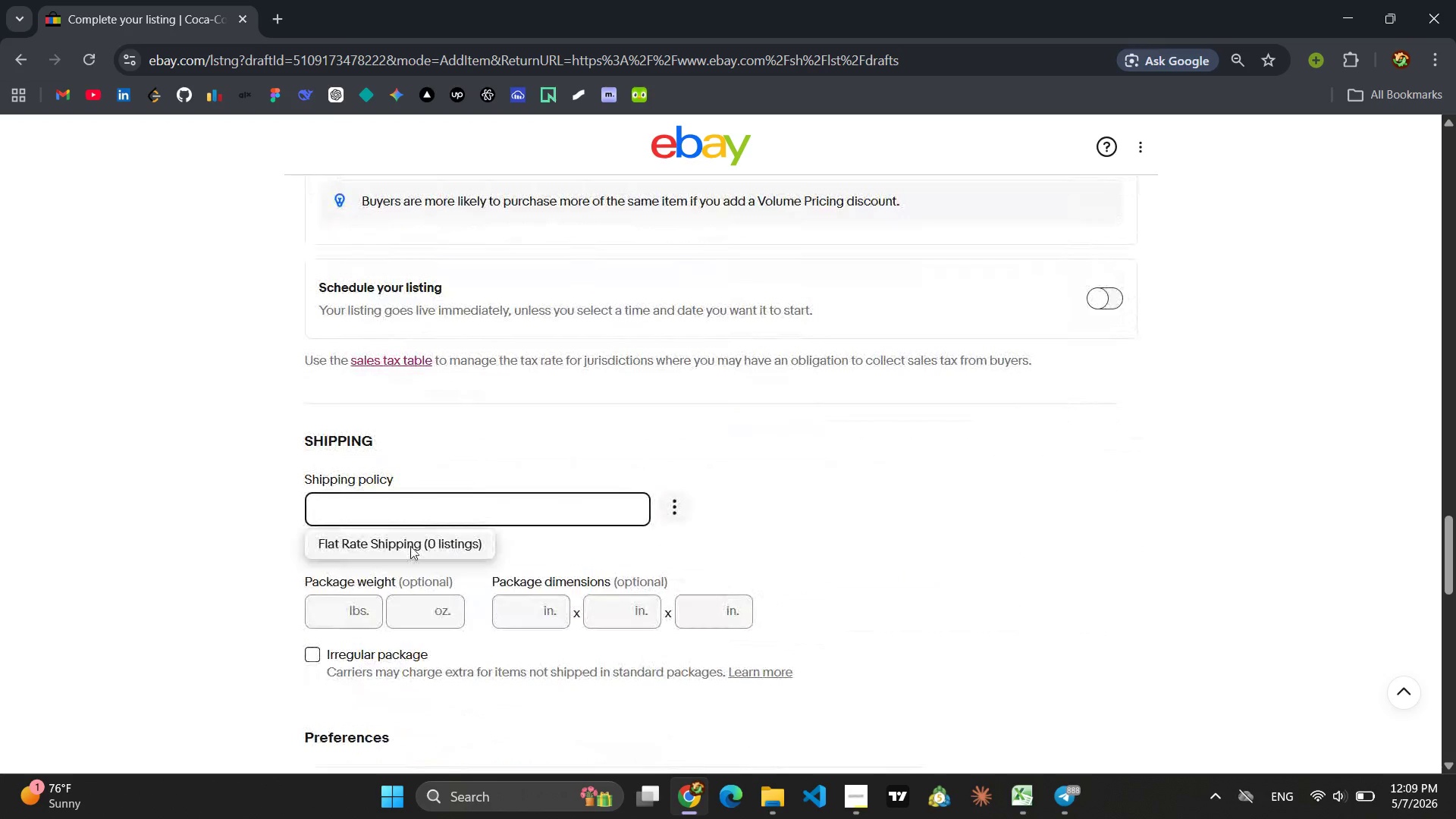 
left_click([410, 548])
 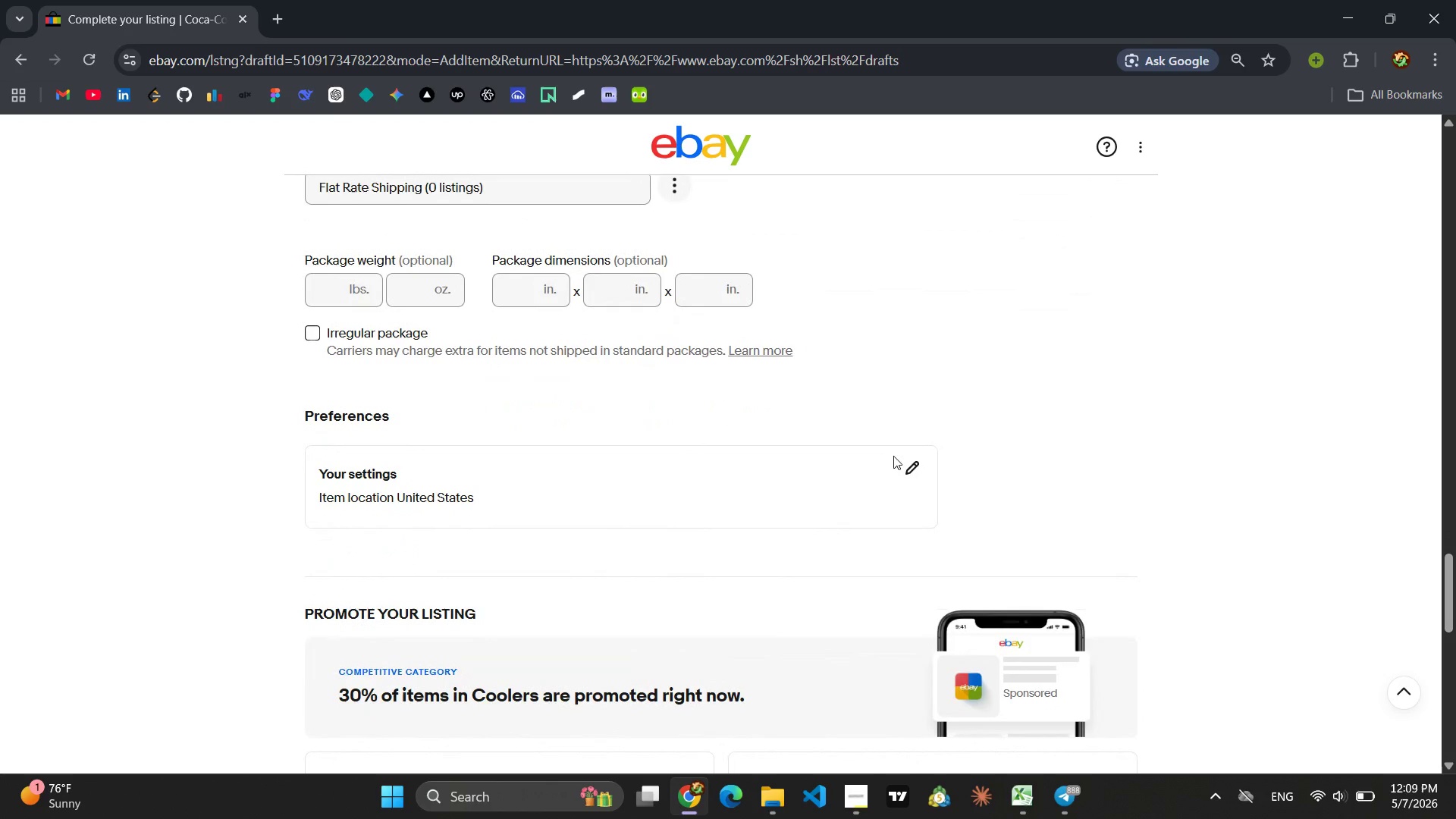 
left_click([921, 460])
 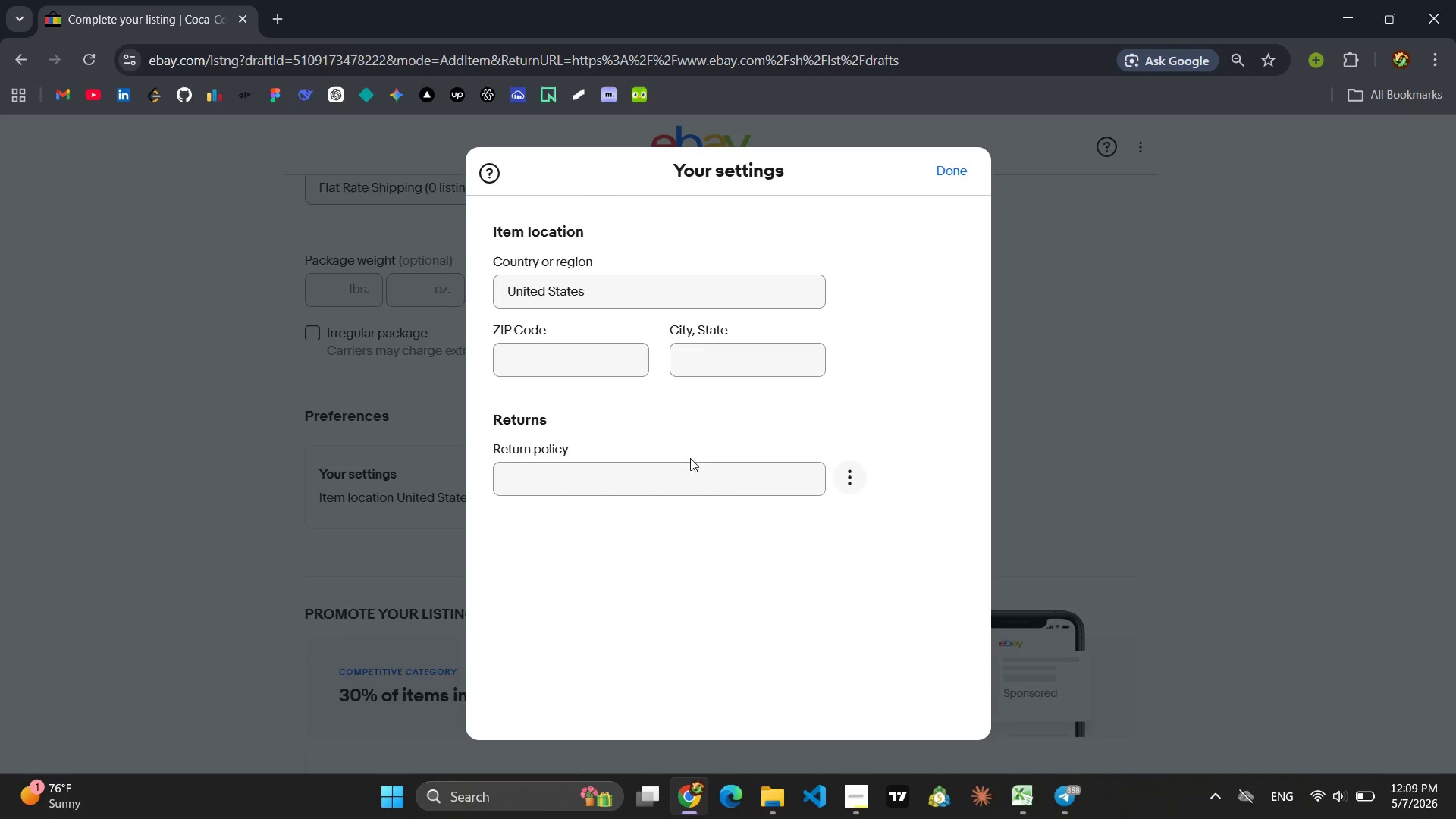 
left_click([679, 466])
 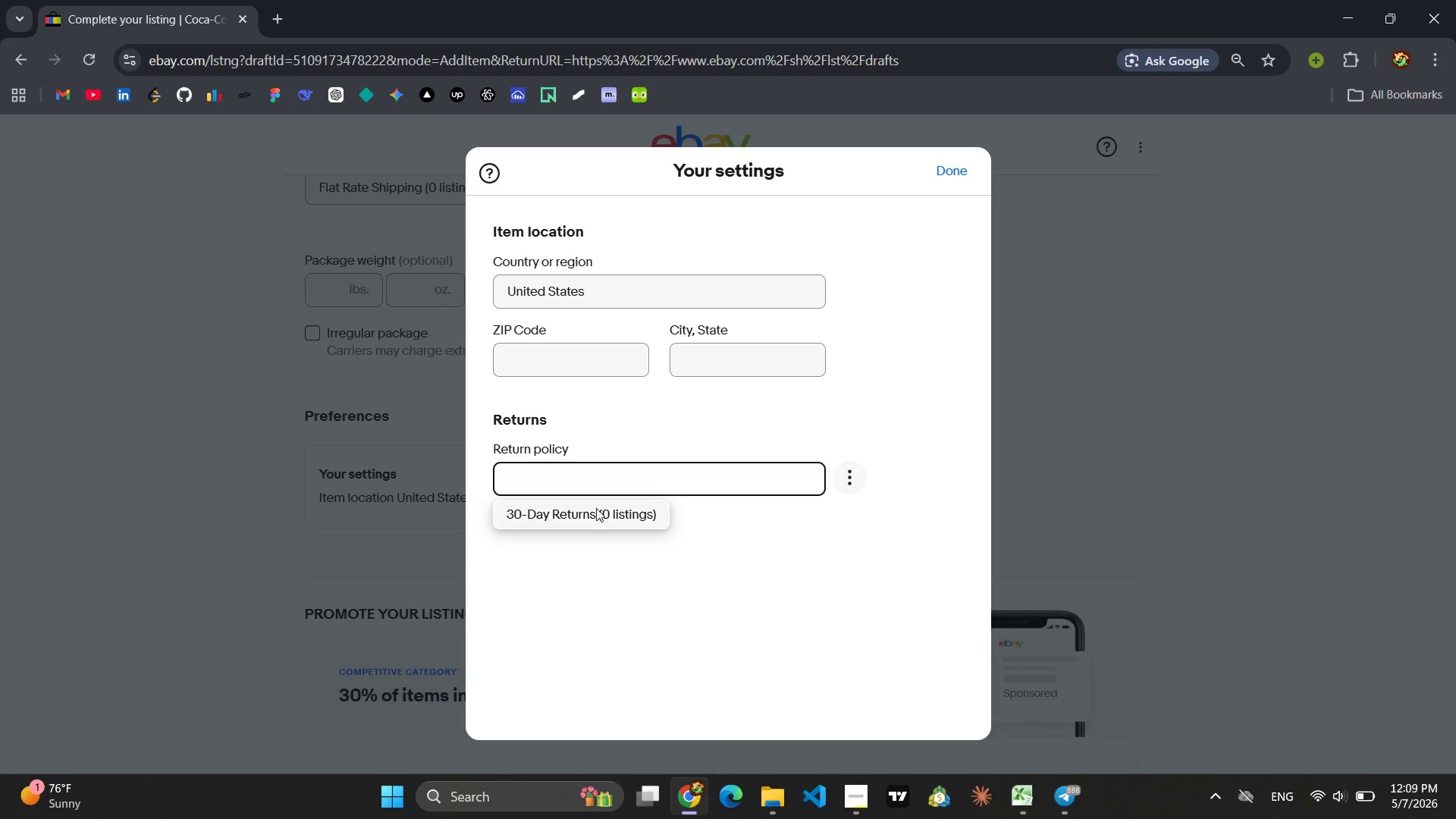 
left_click([592, 510])
 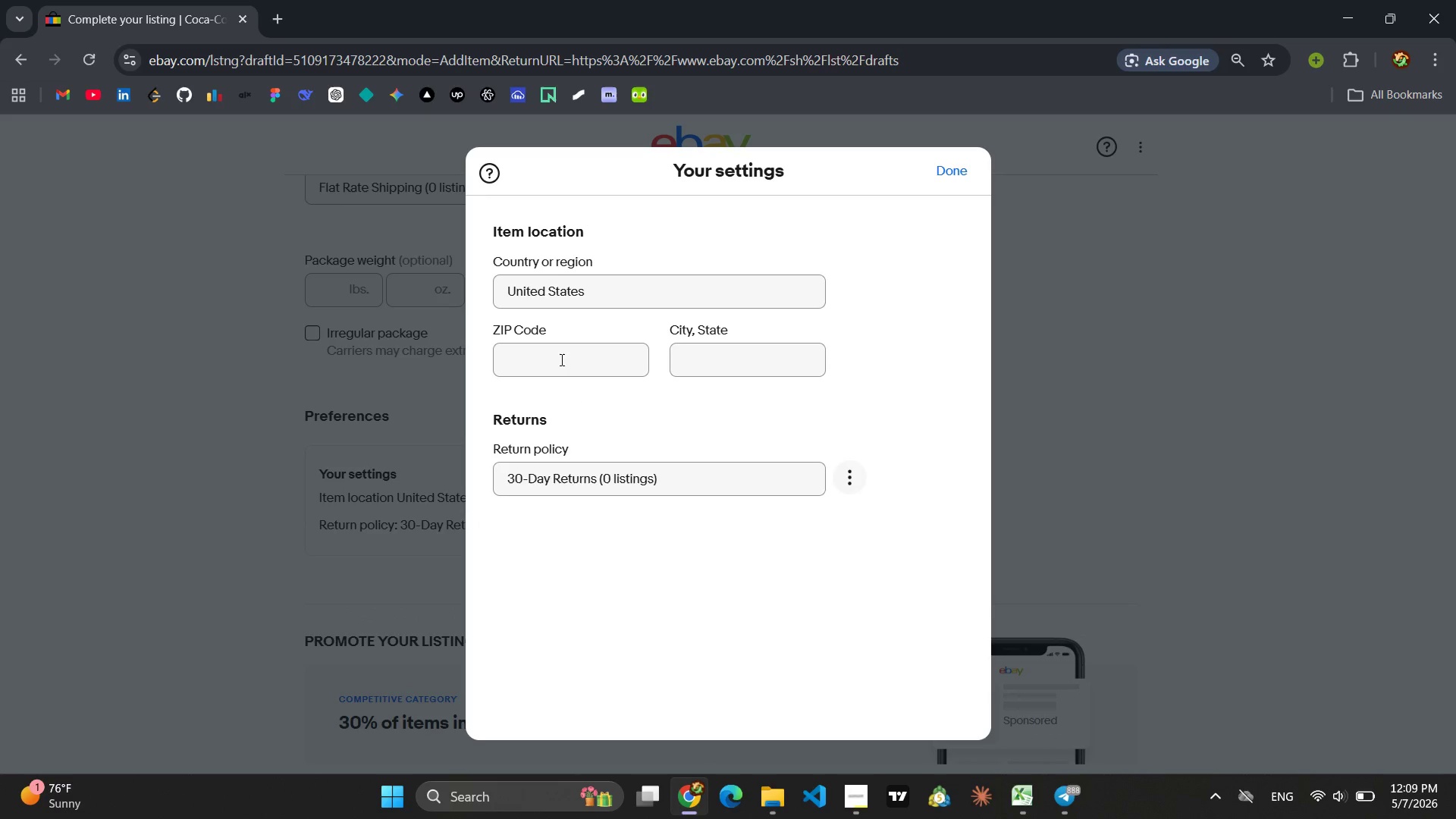 
left_click([560, 359])
 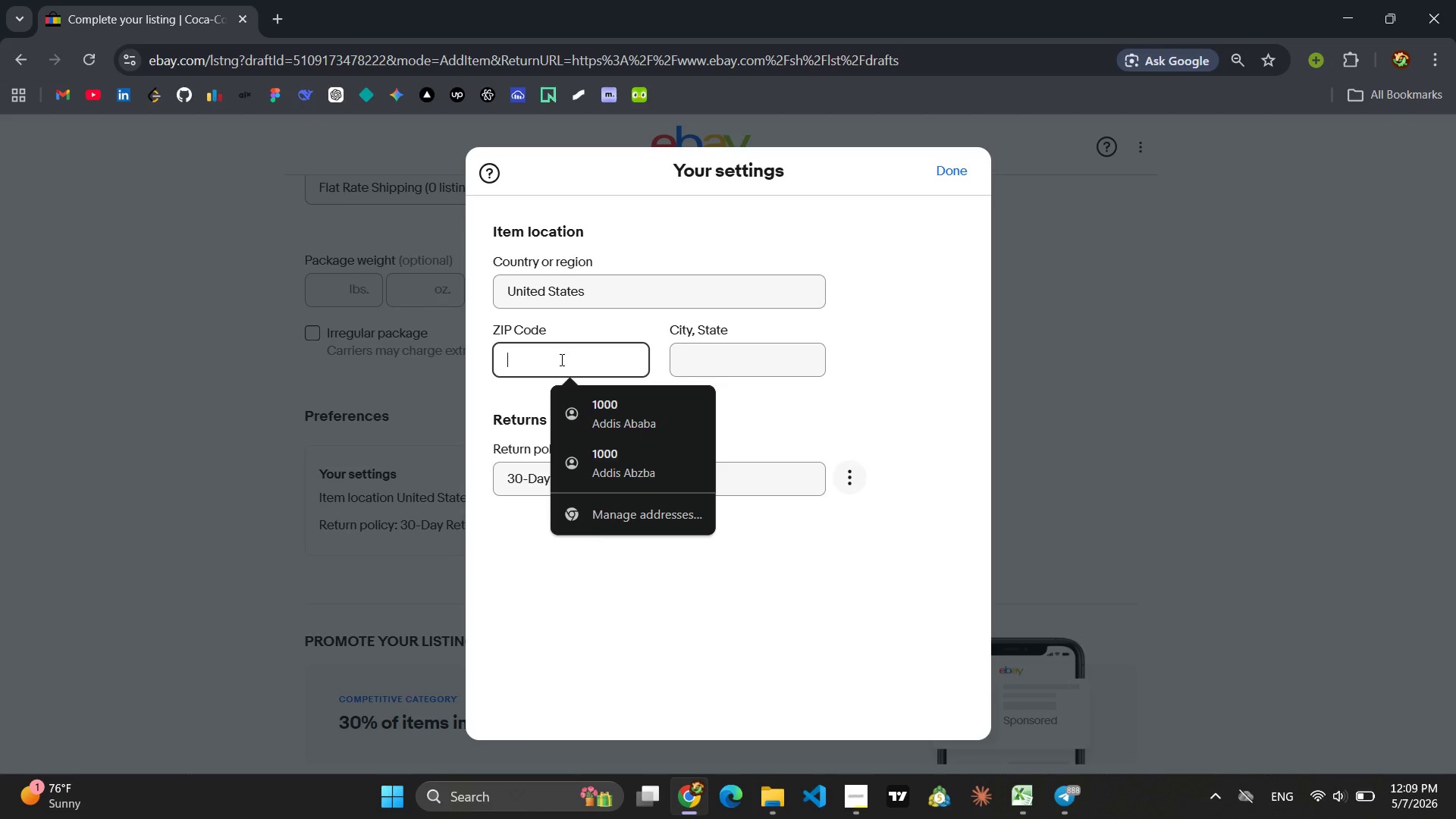 
key(9)
 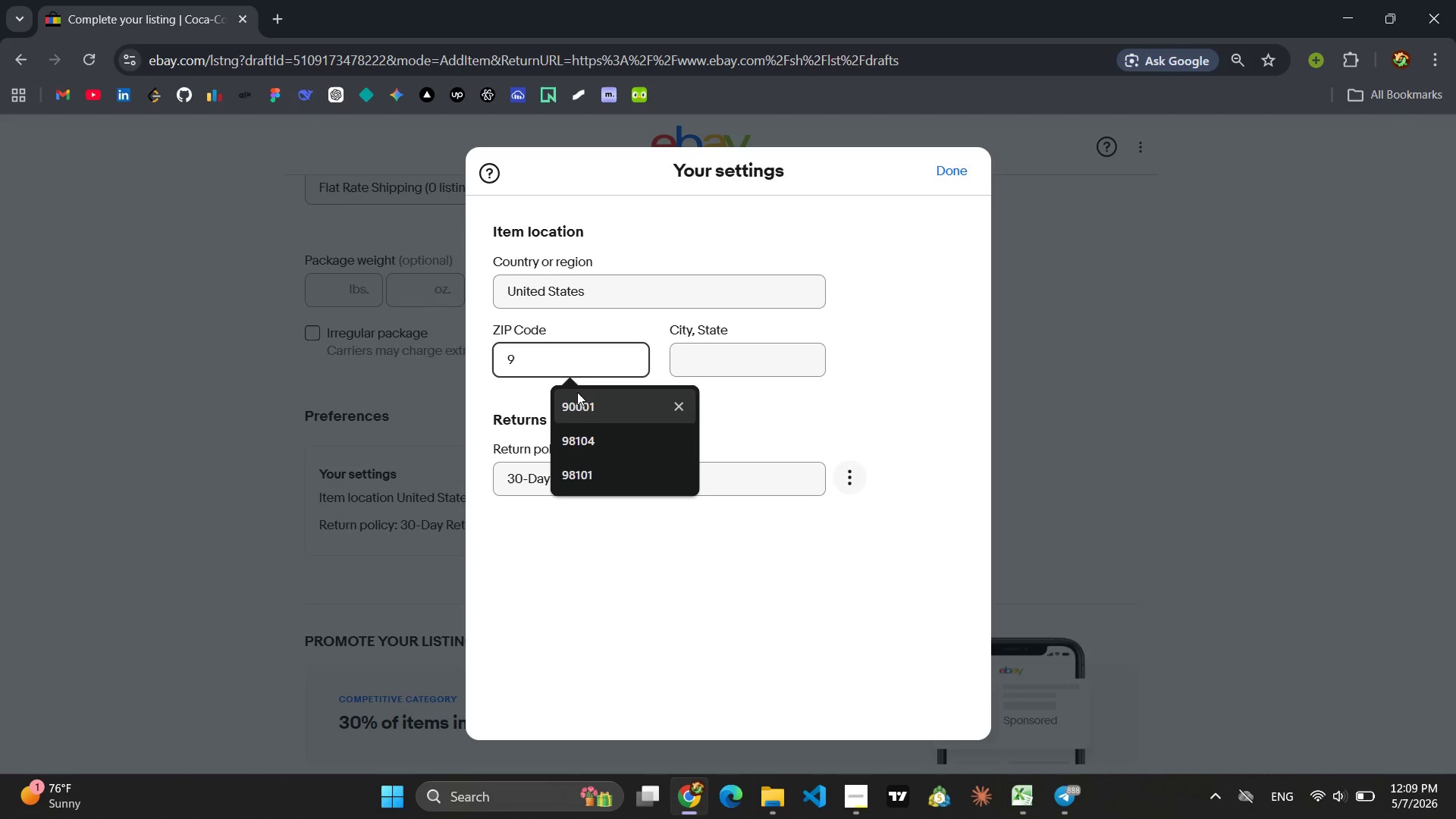 
left_click([579, 406])
 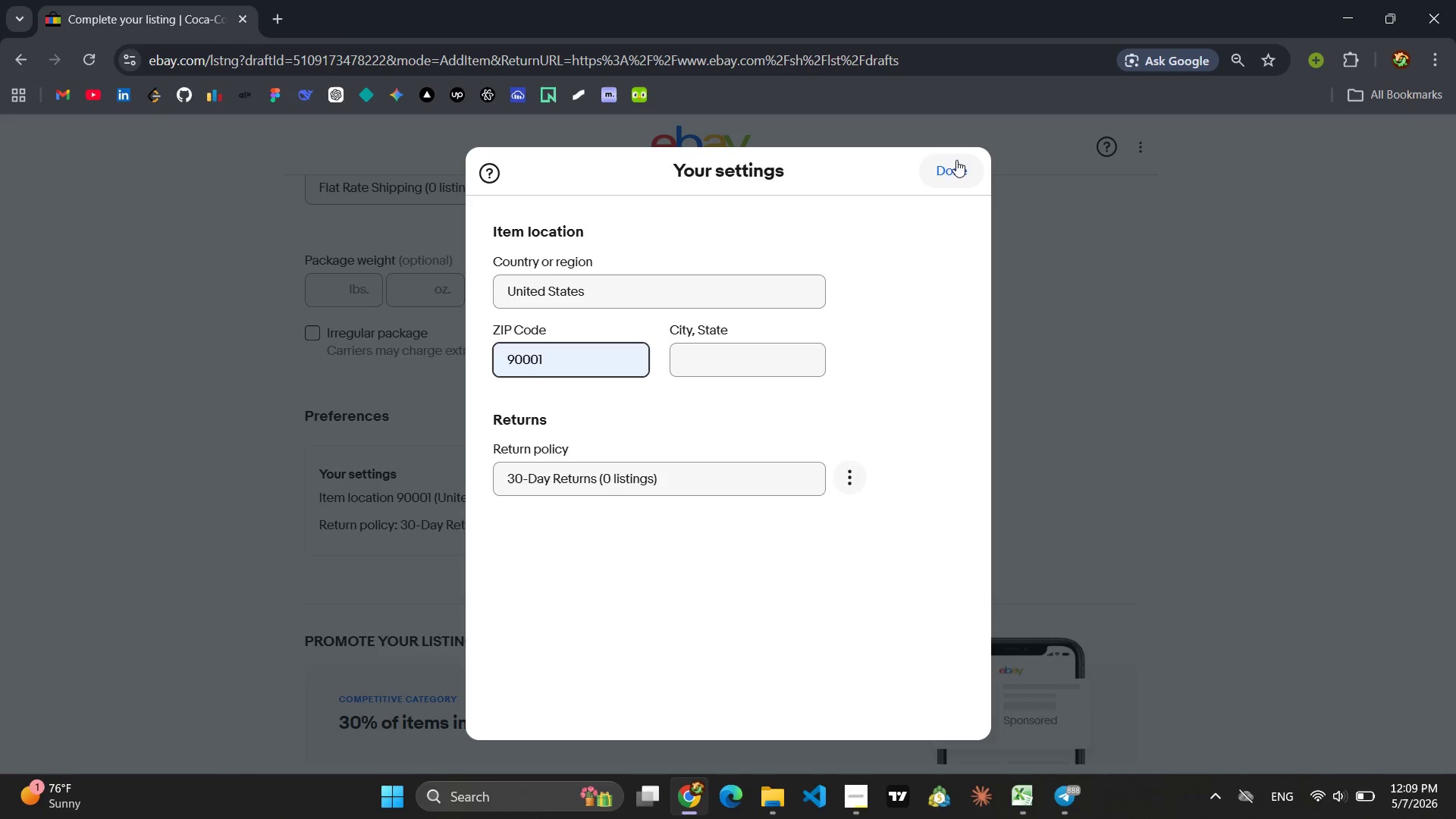 
left_click([952, 168])
 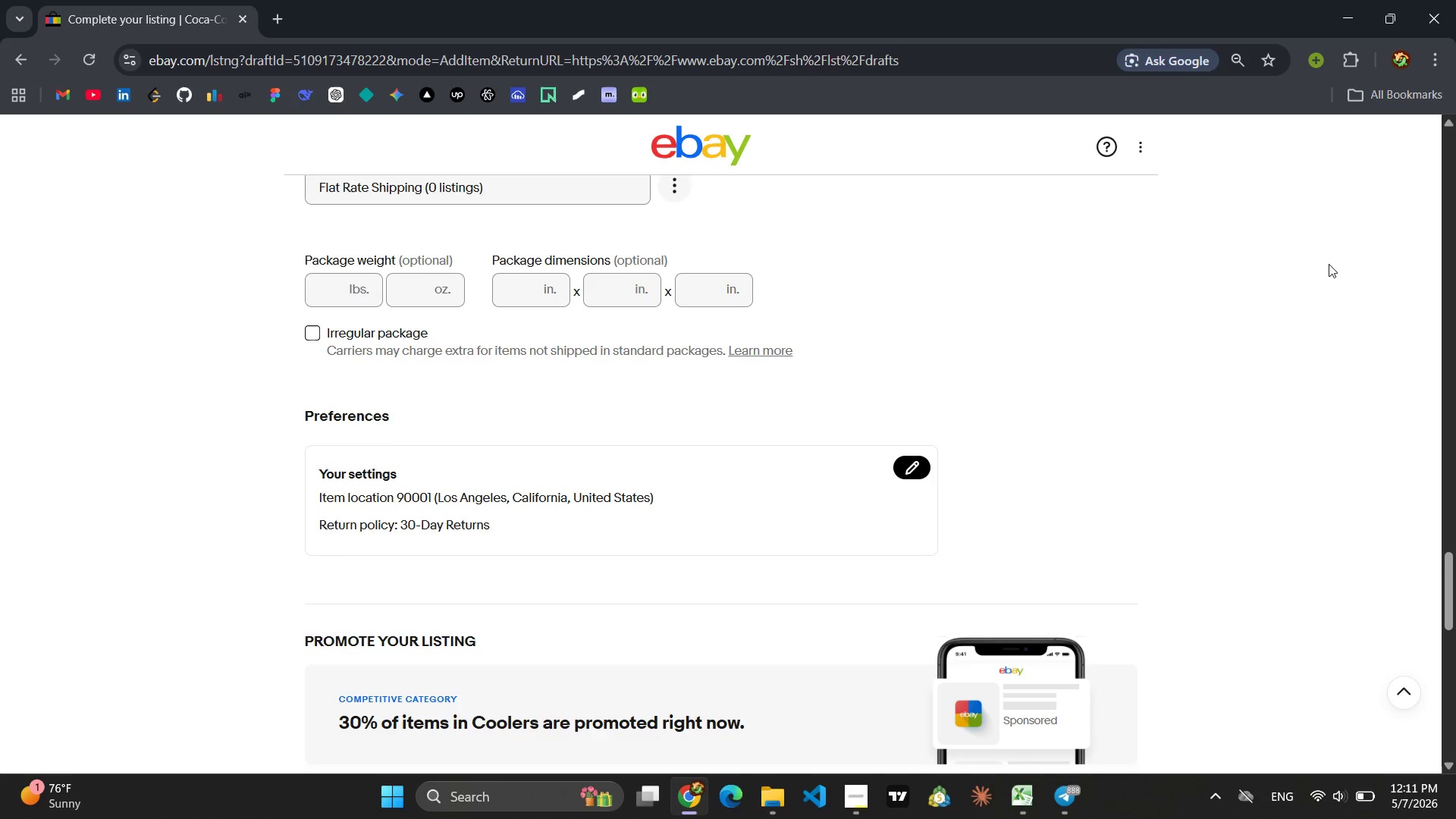 
wait(109.64)
 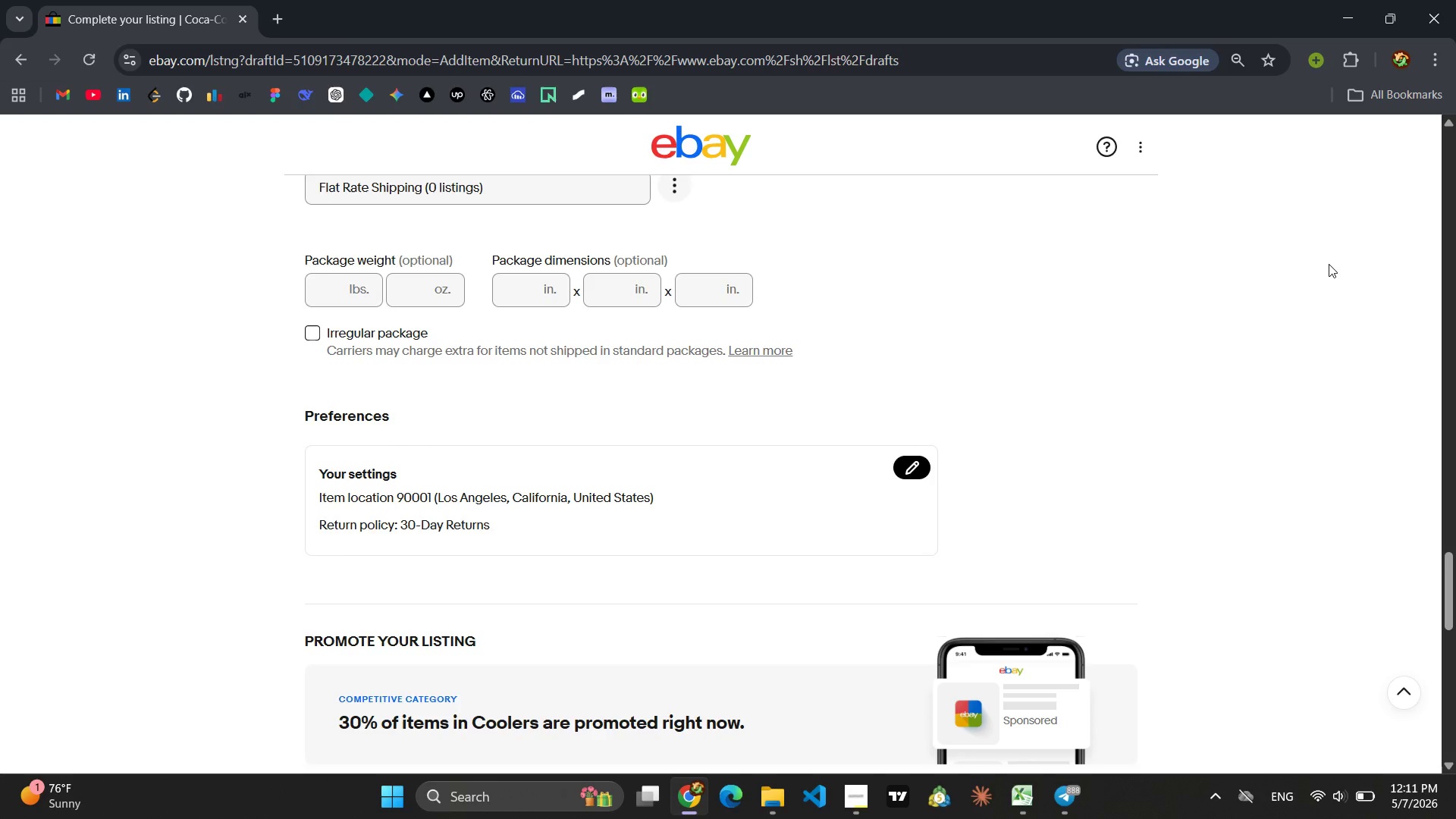 
mouse_move([1167, 291])
 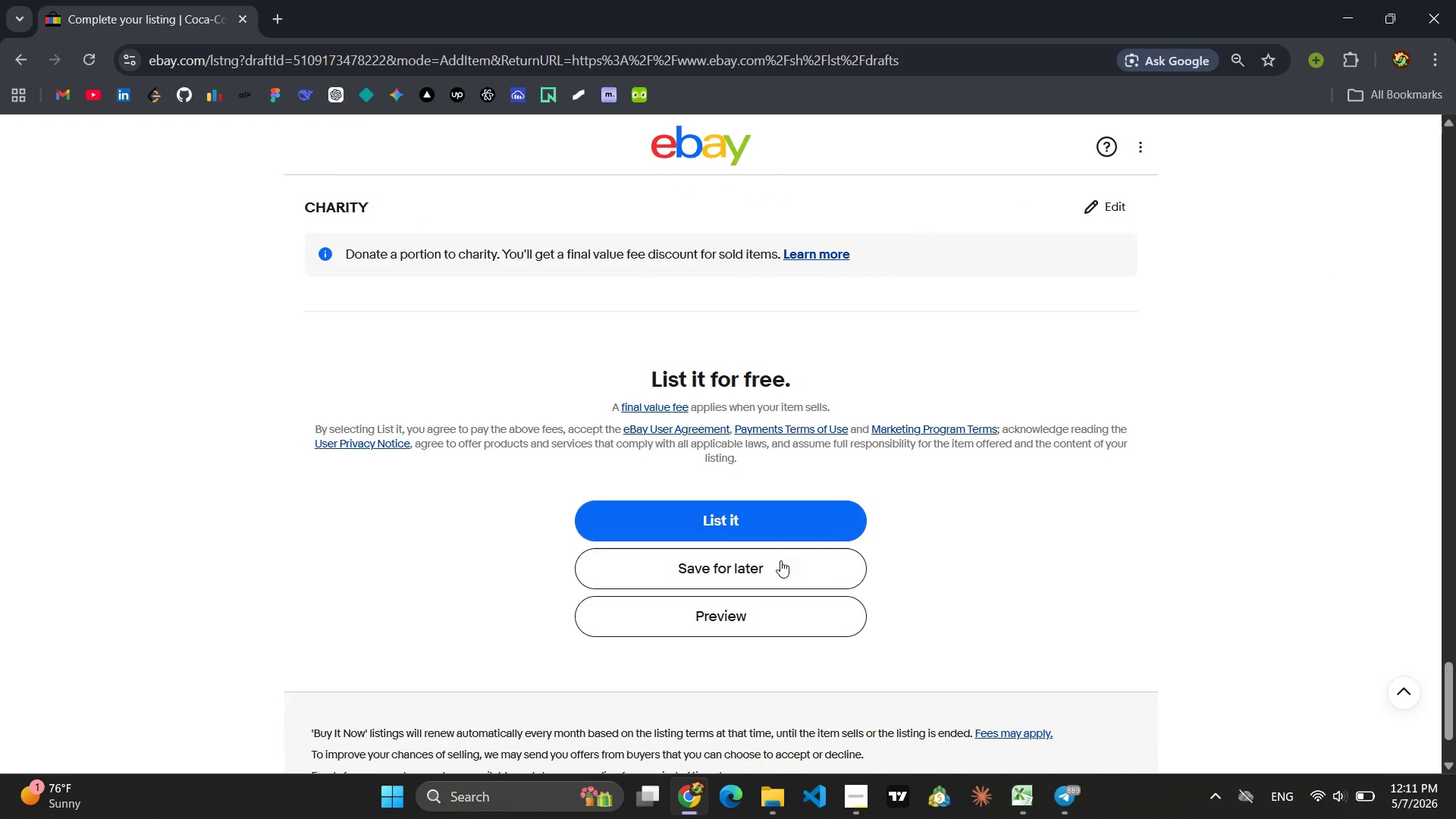 
left_click([780, 560])
 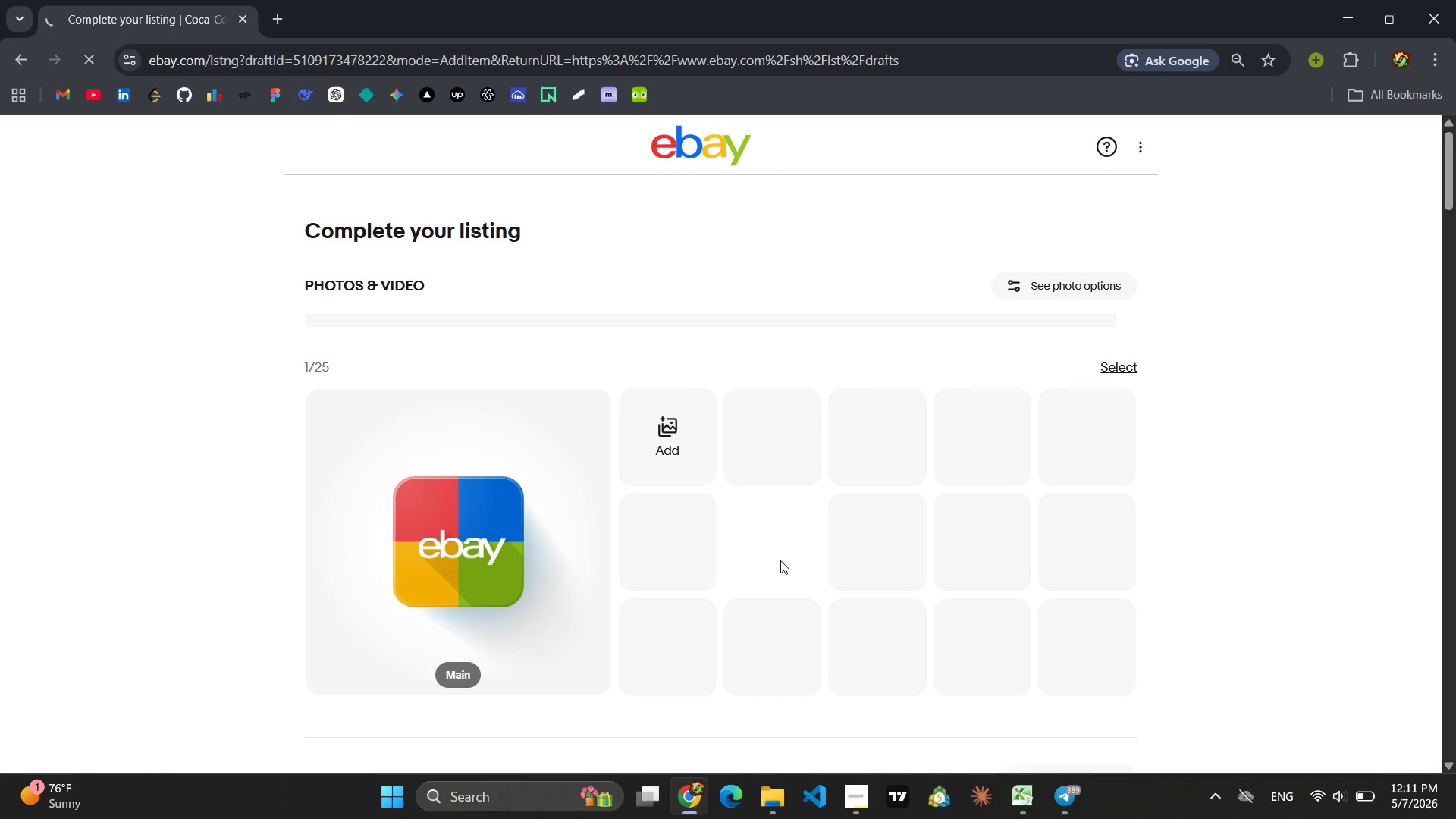 
wait(19.14)
 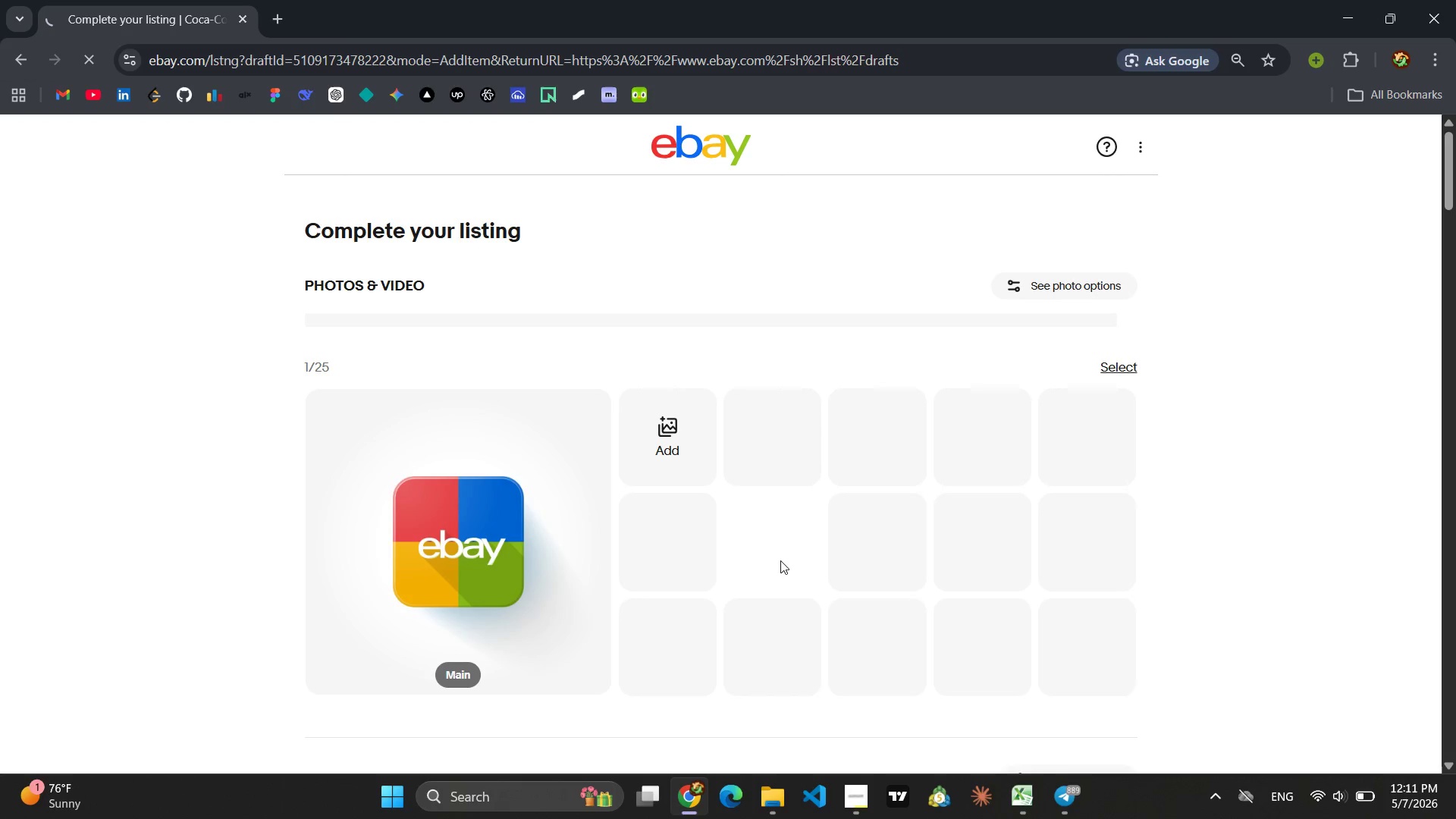 
left_click([1075, 801])
 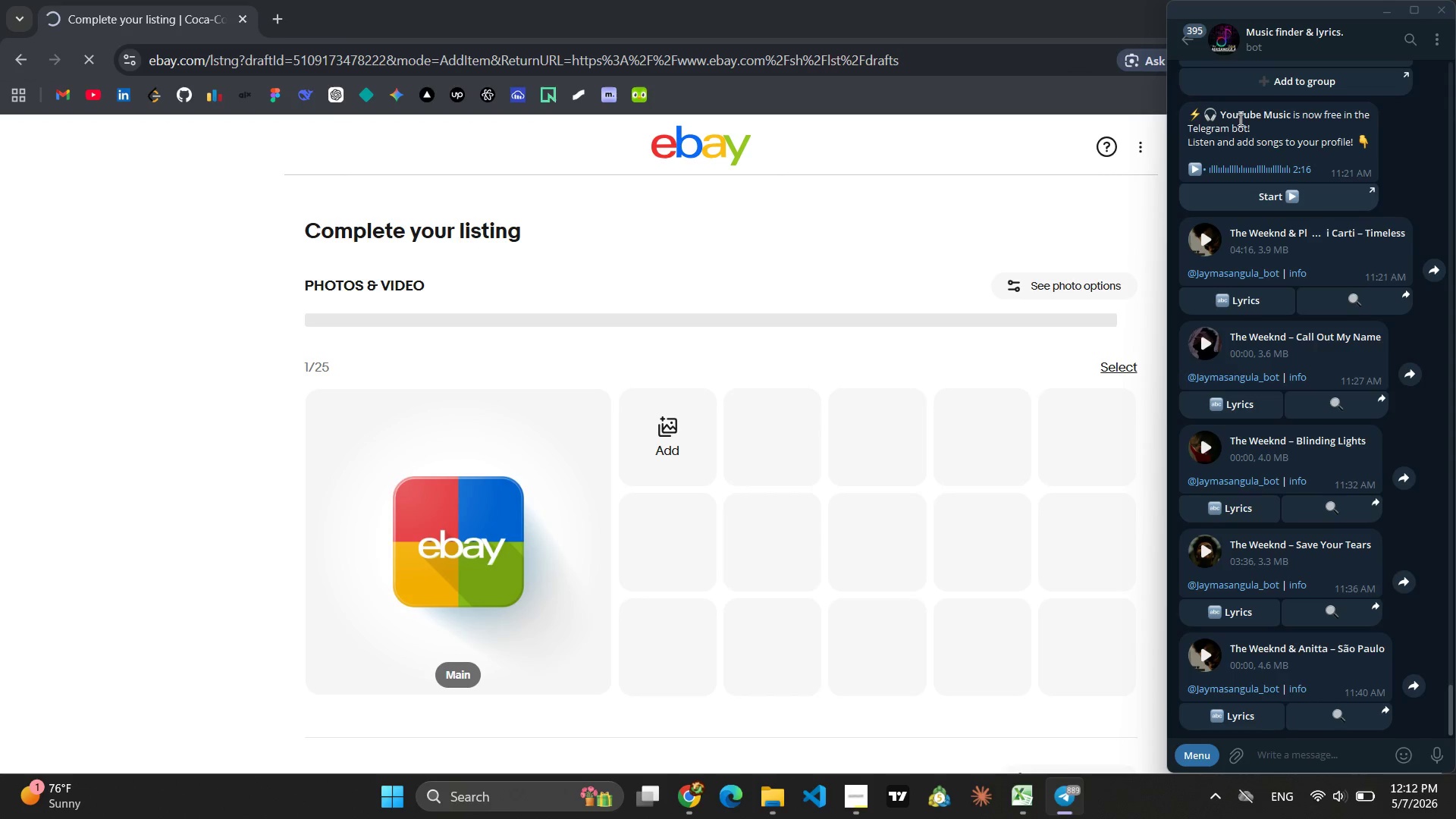 
left_click([1191, 30])
 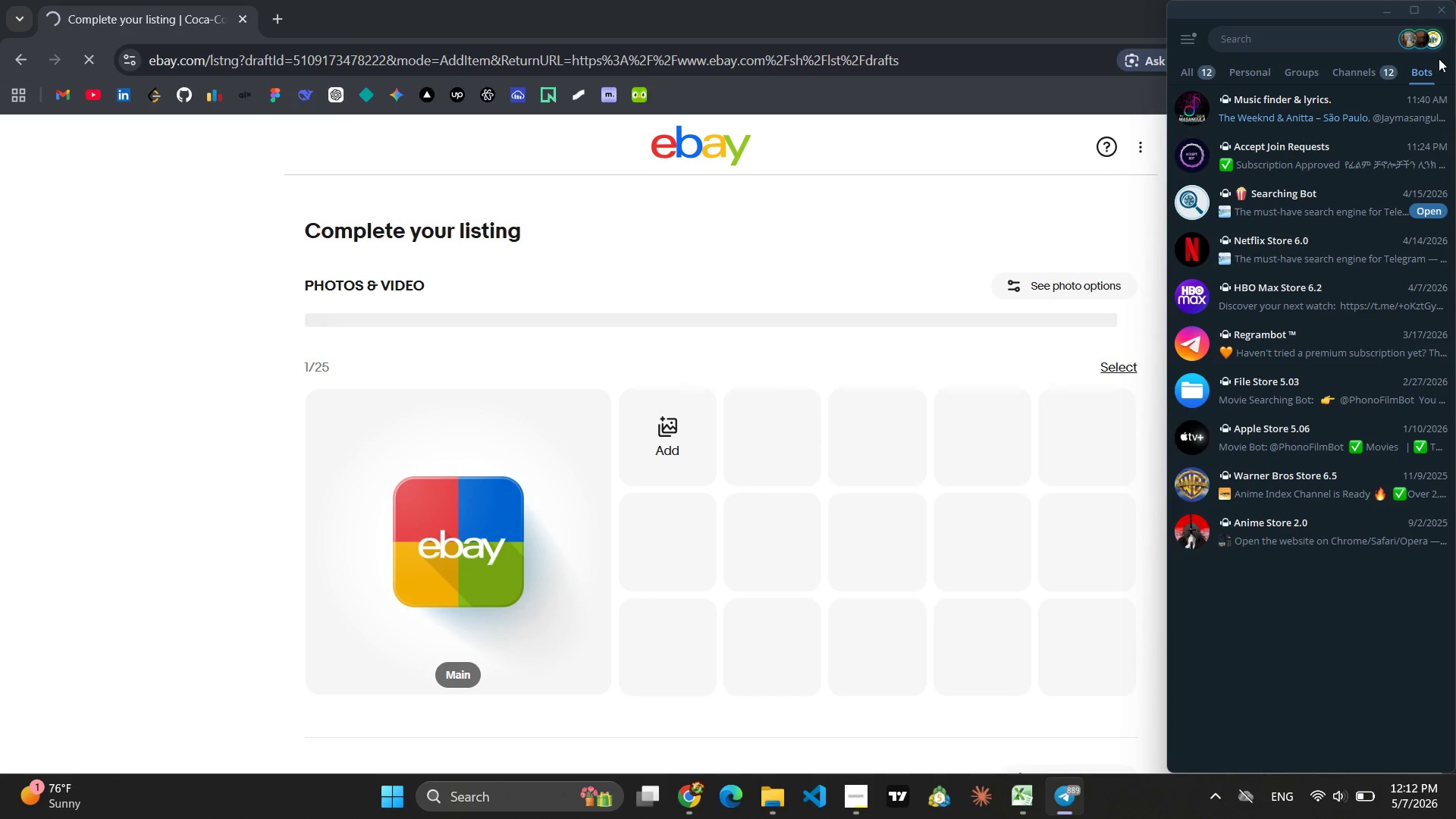 
left_click([1432, 37])
 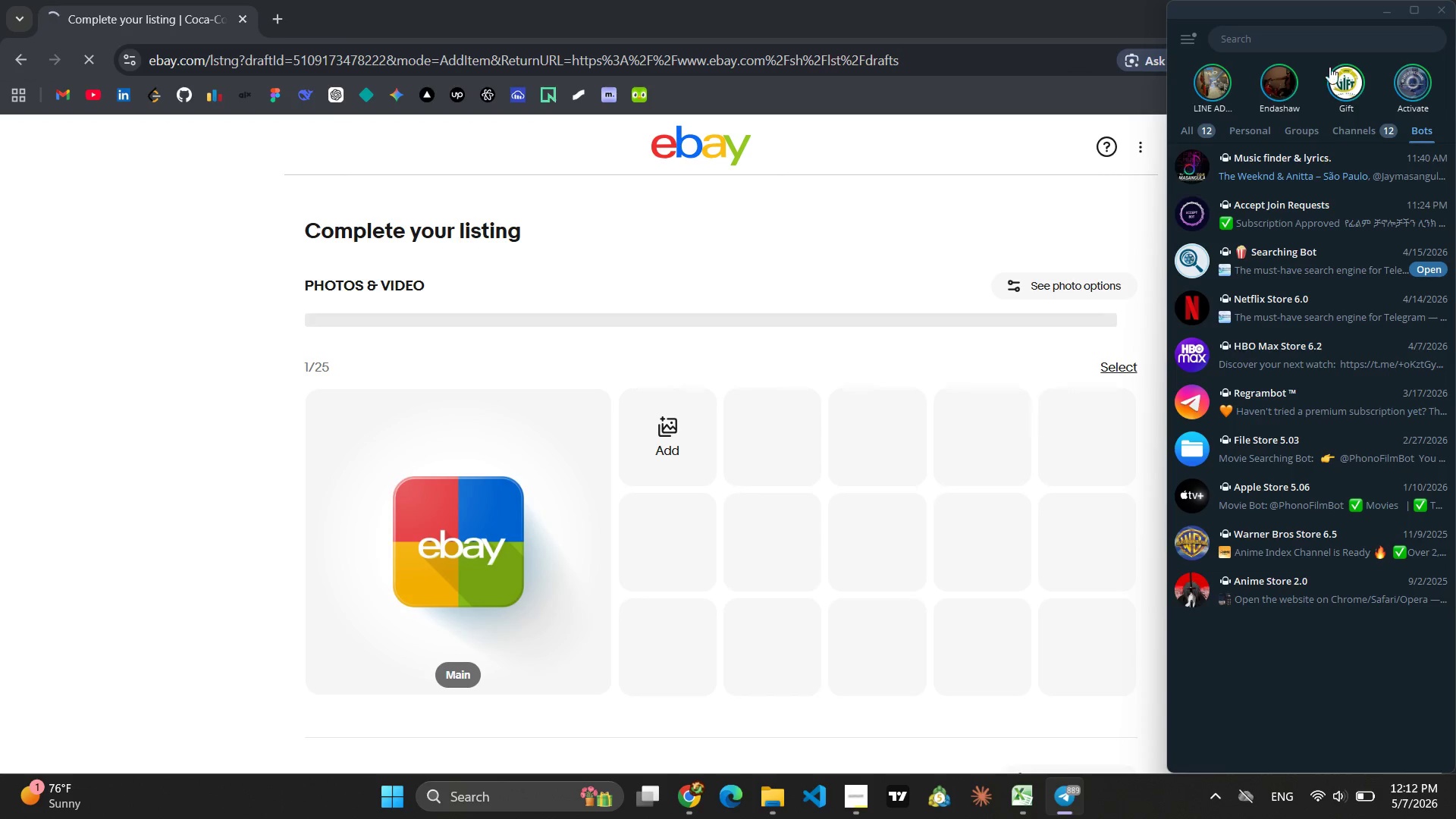 
left_click([1278, 73])
 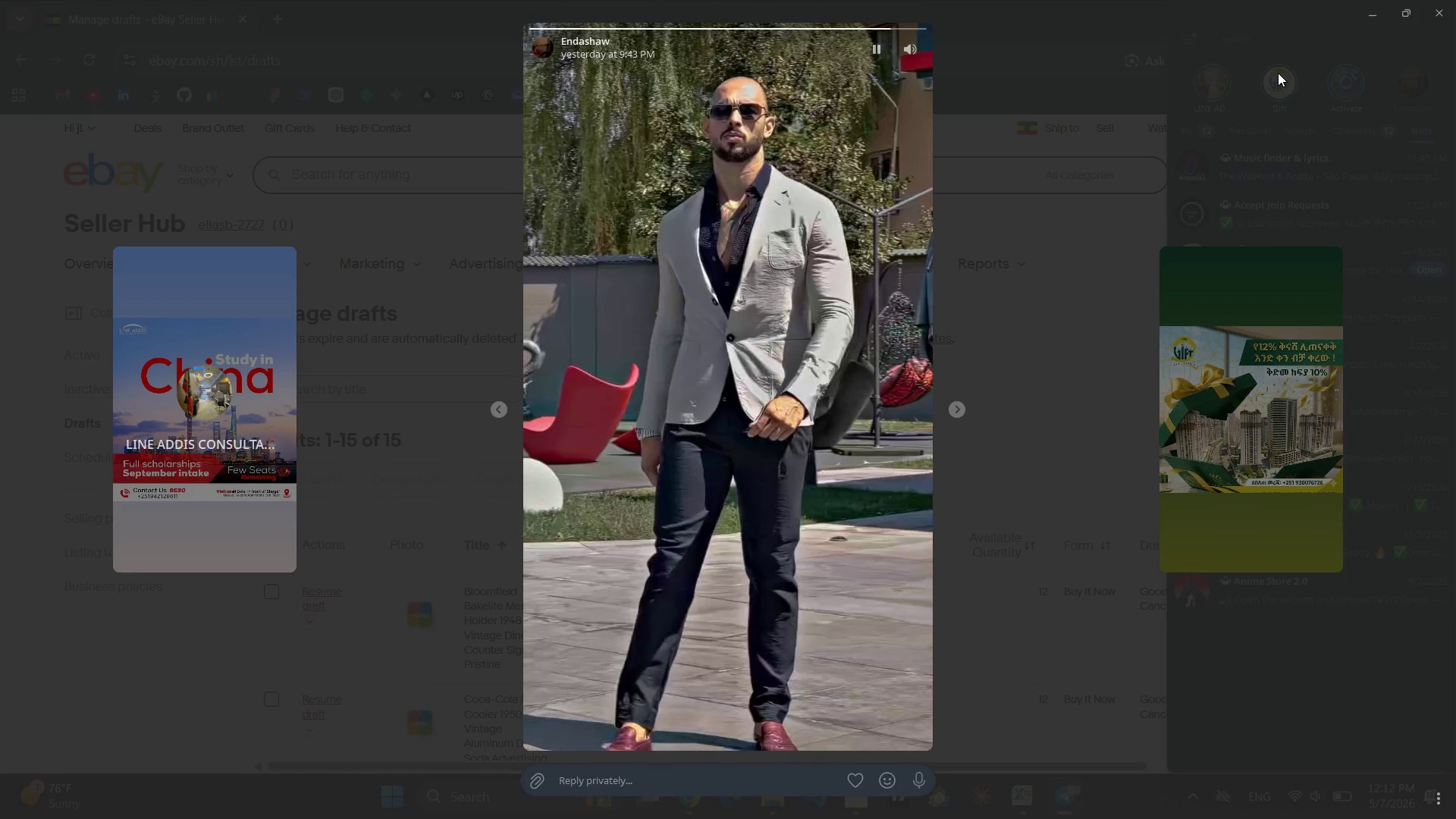 
wait(25.2)
 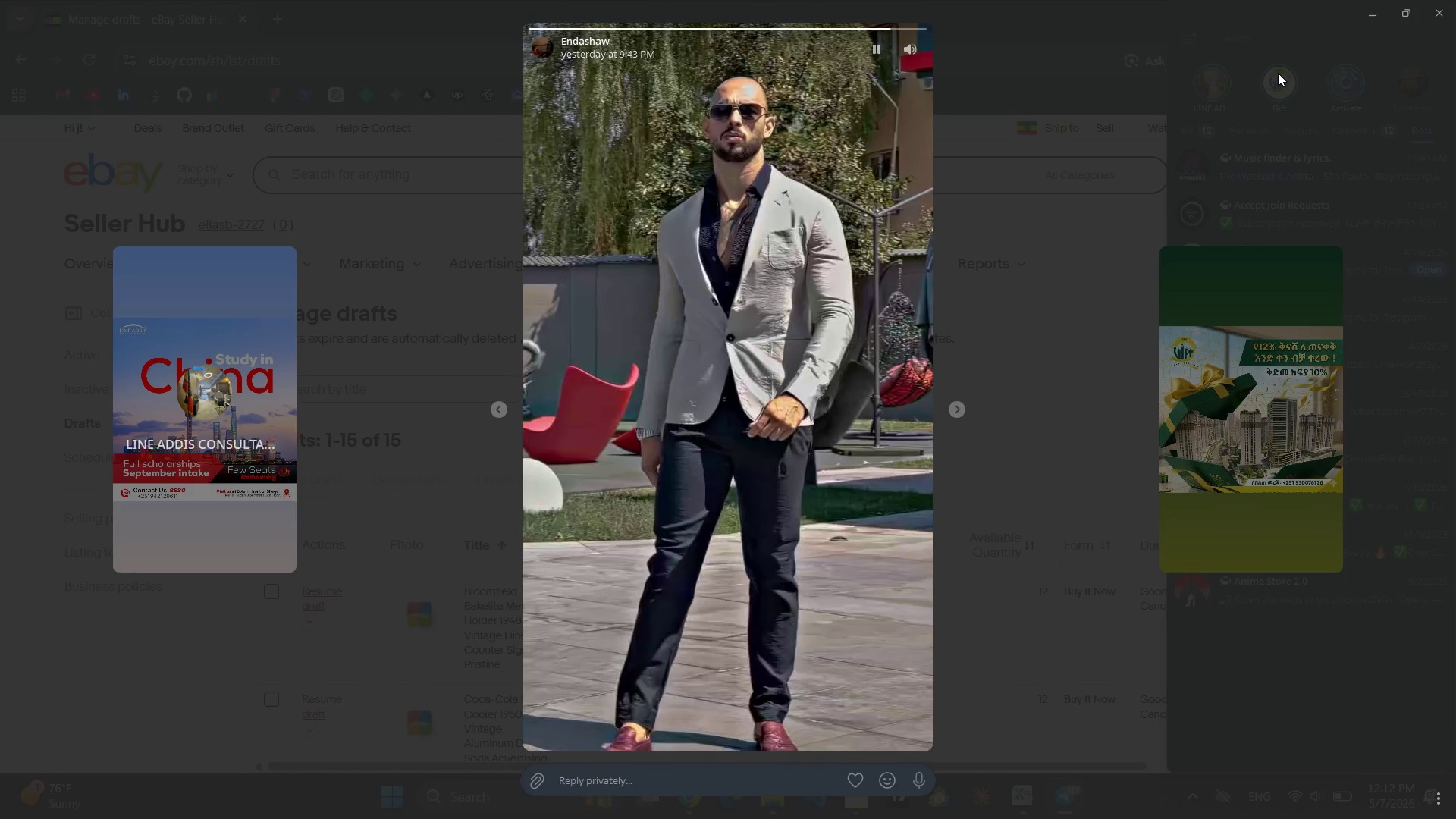 
left_click([1316, 287])
 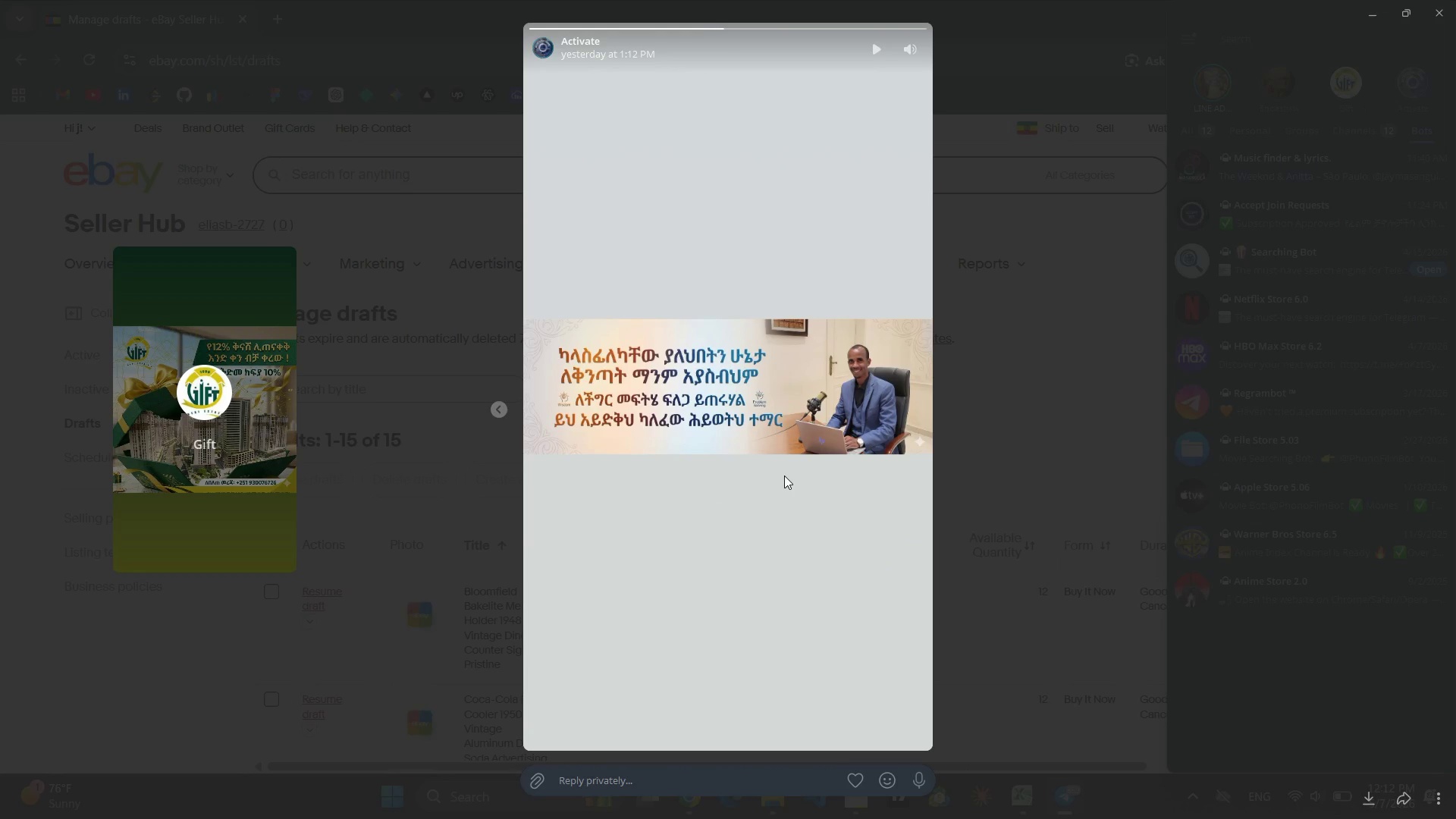 
wait(9.75)
 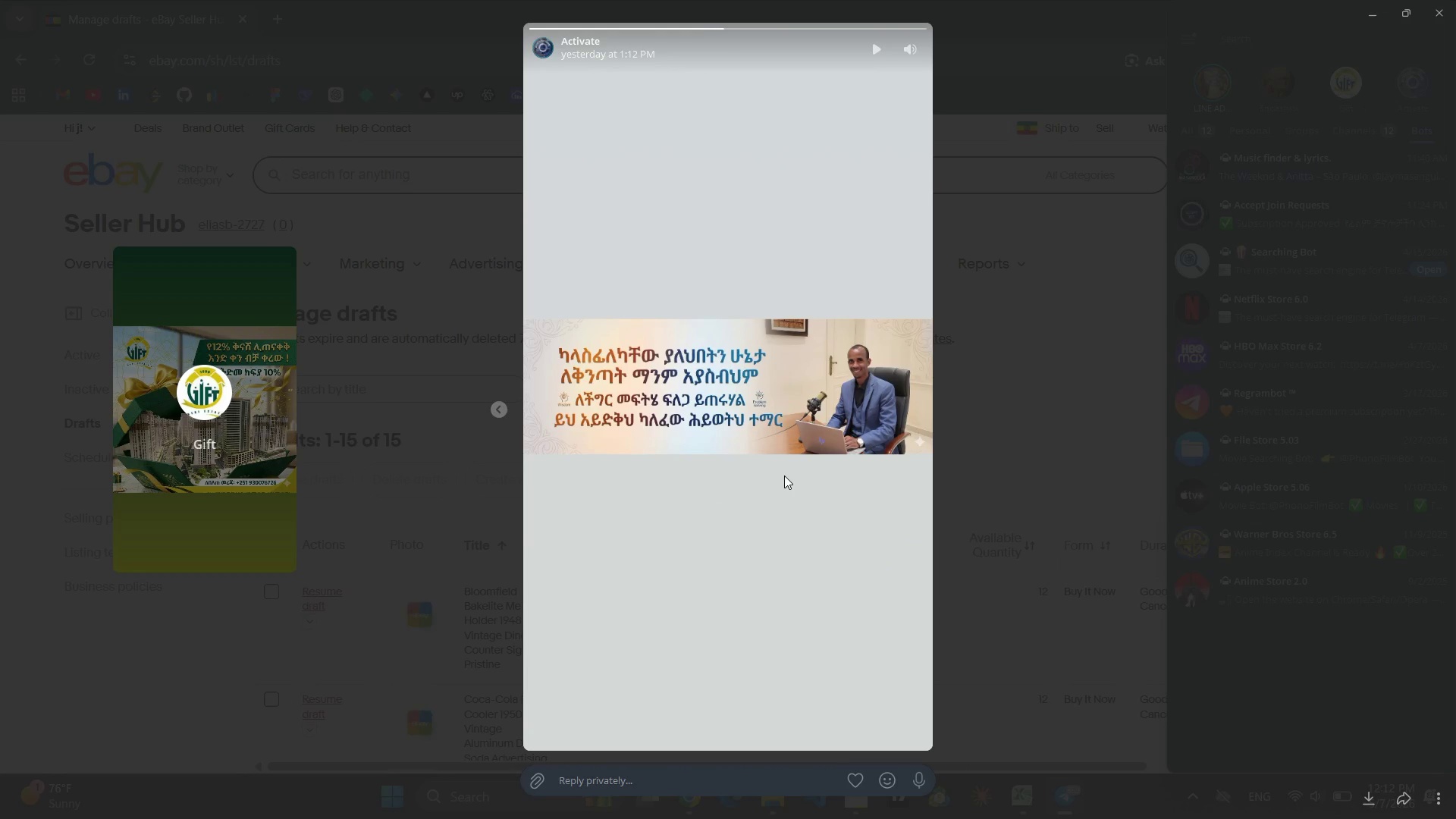 
left_click([784, 475])
 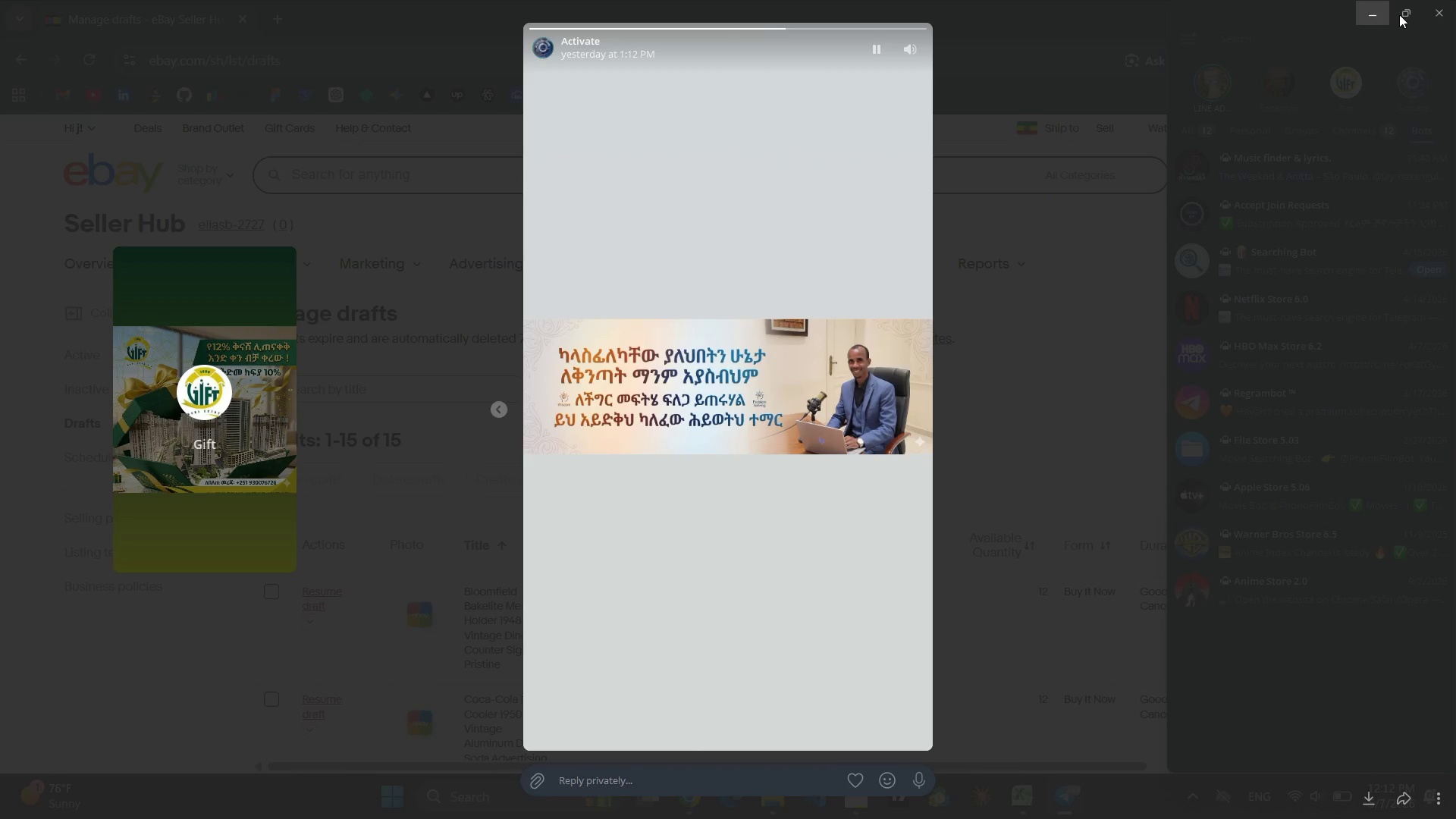 
left_click([1439, 11])
 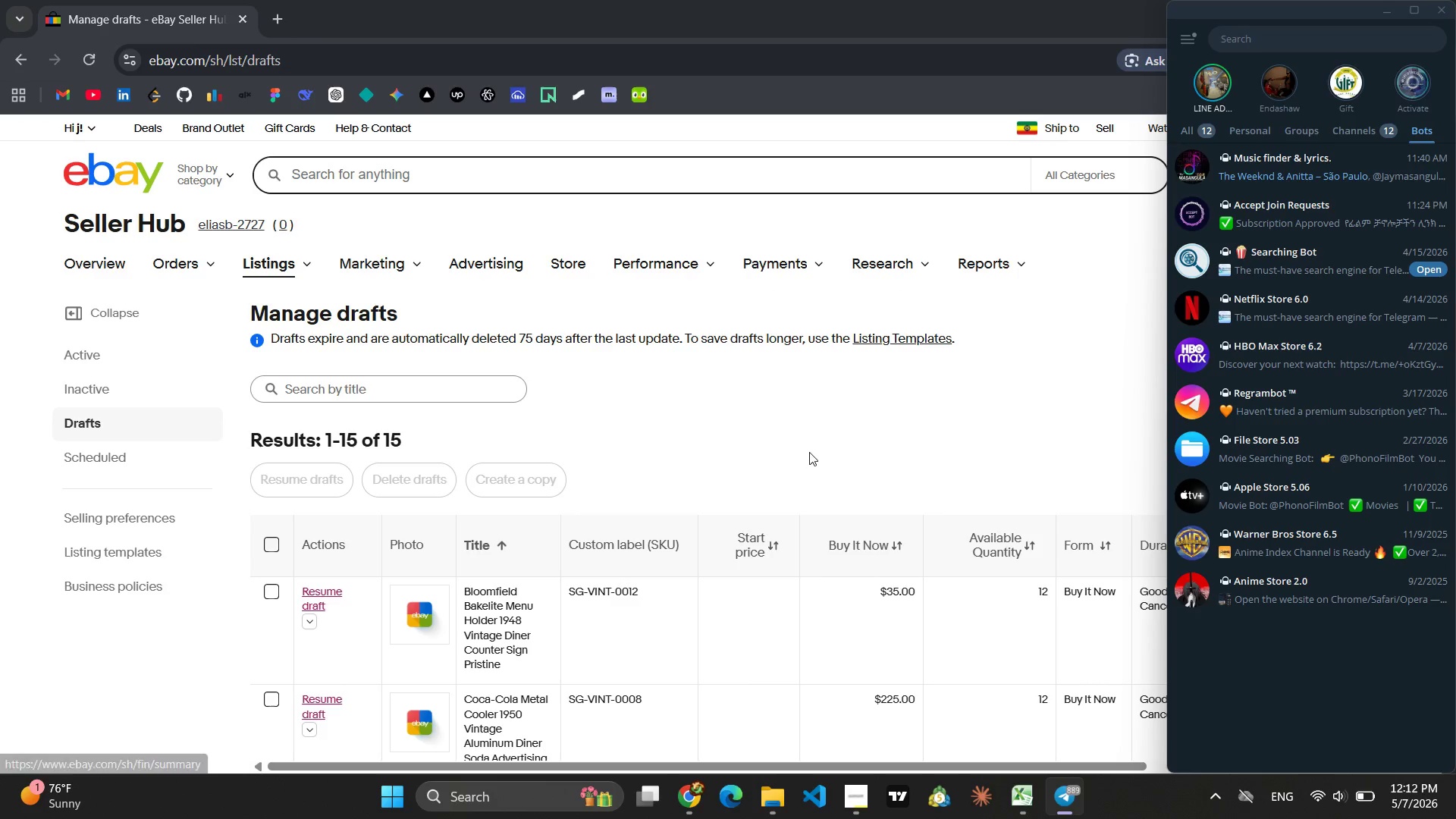 
left_click([727, 465])
 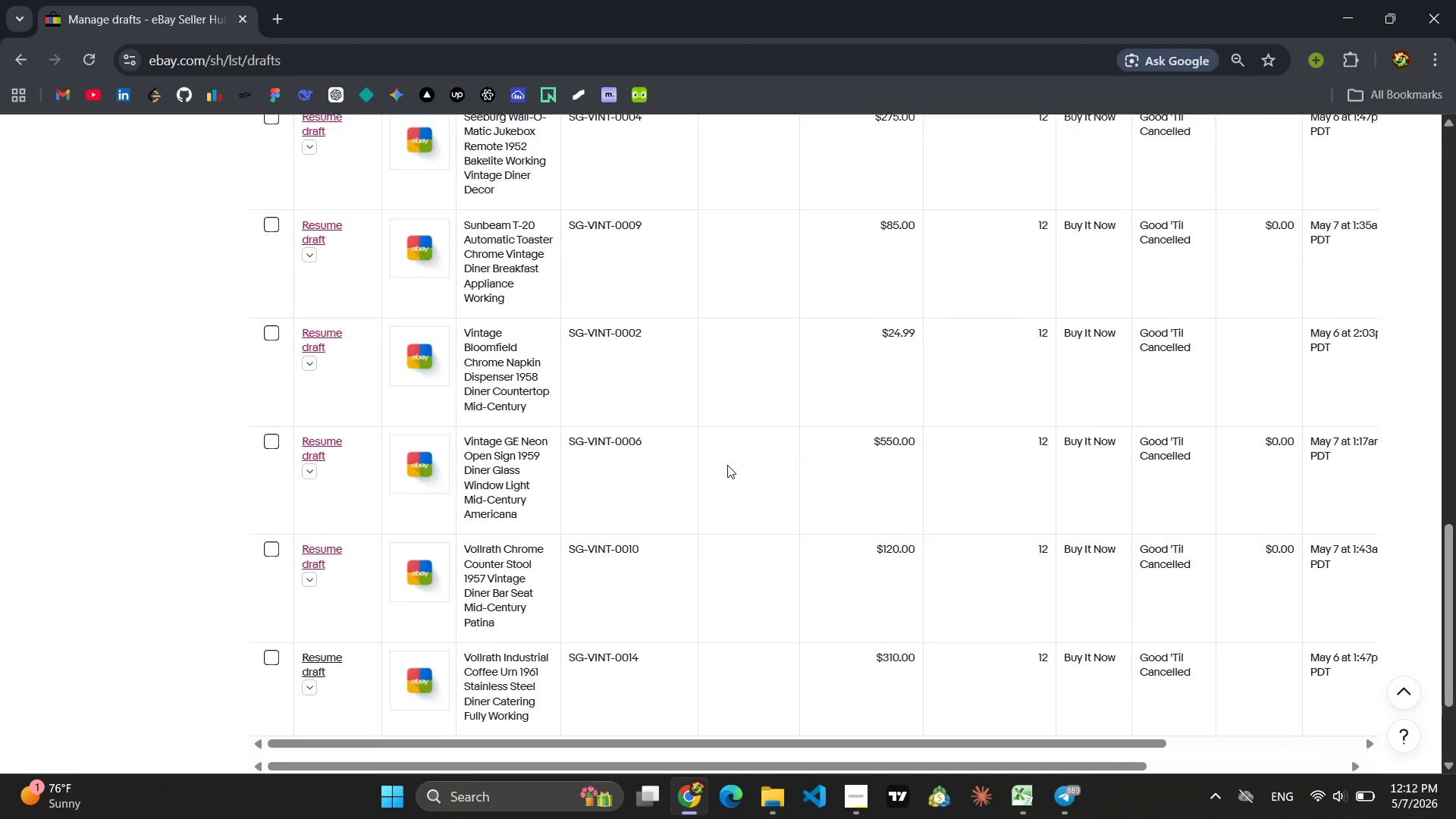 
wait(6.58)
 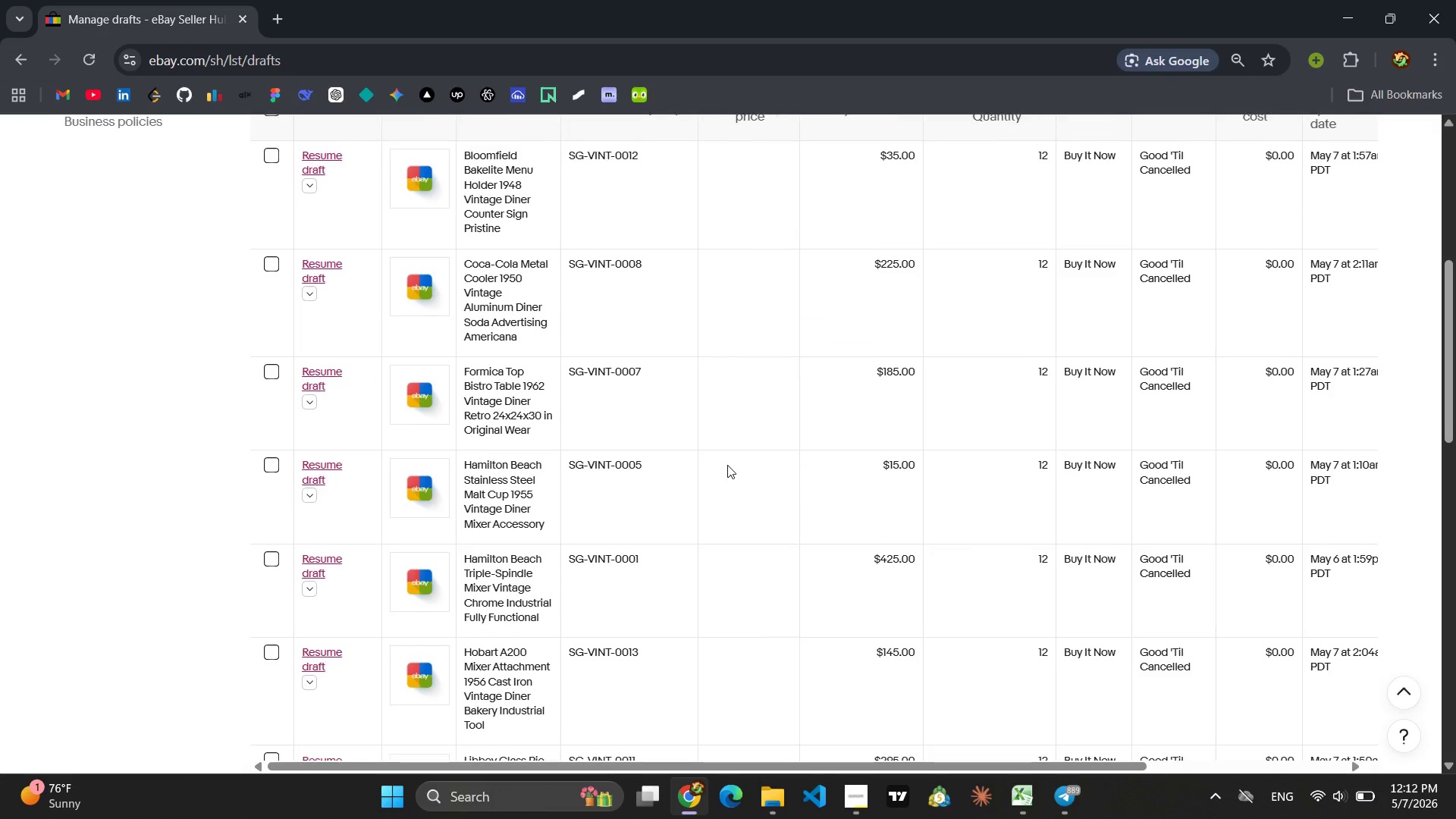 
left_click([334, 595])
 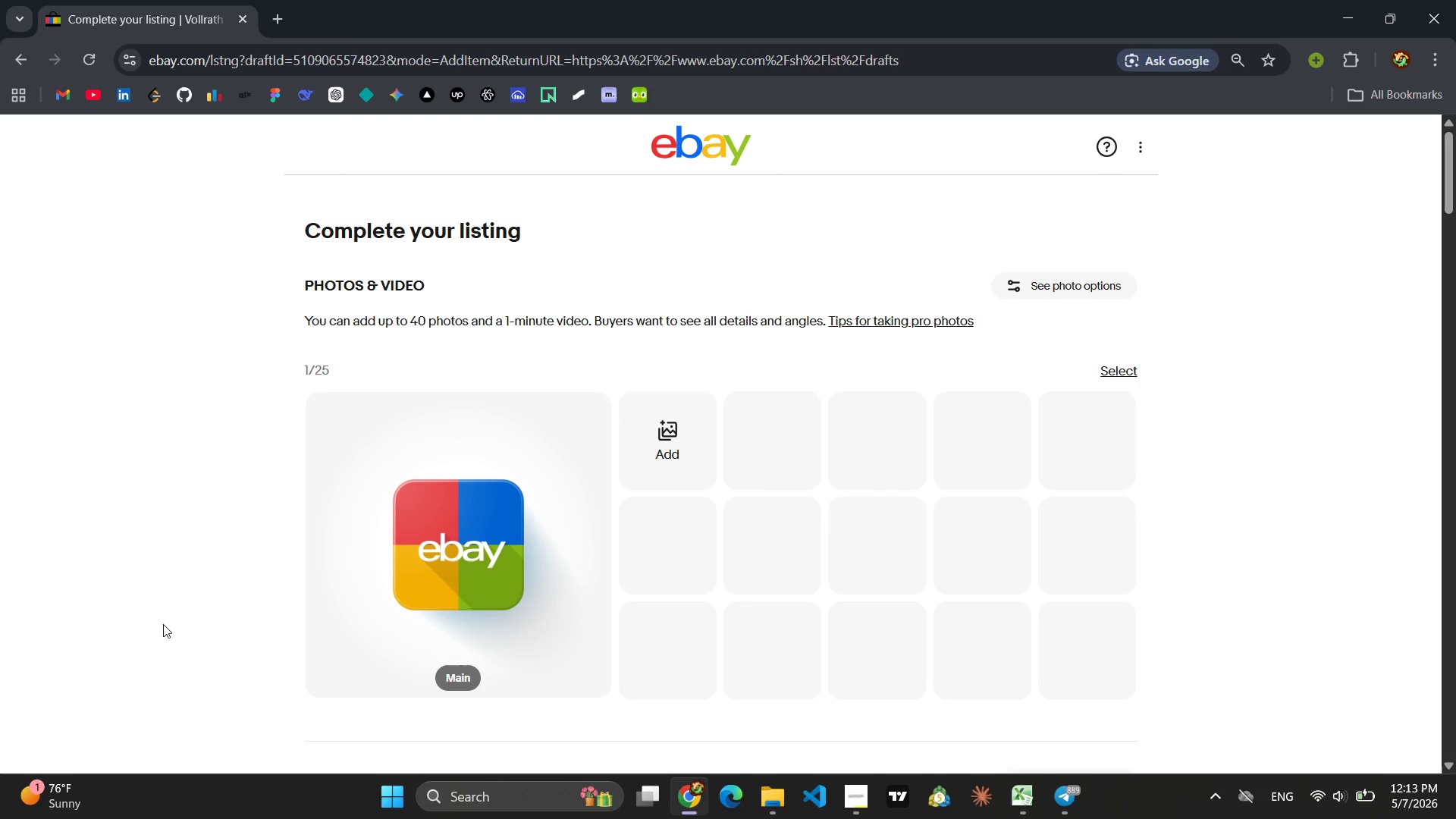 
wait(23.7)
 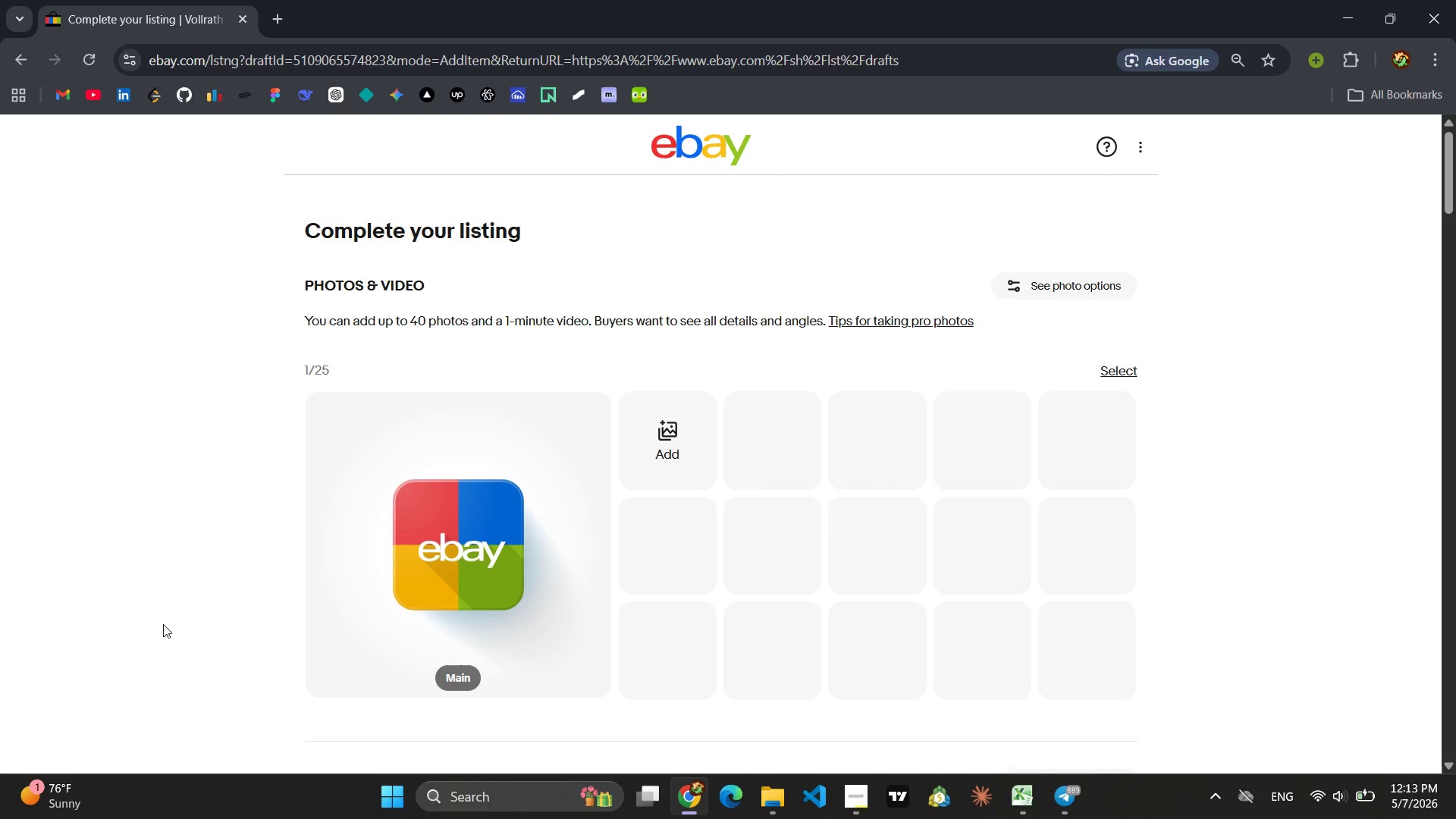 
left_click([1018, 796])
 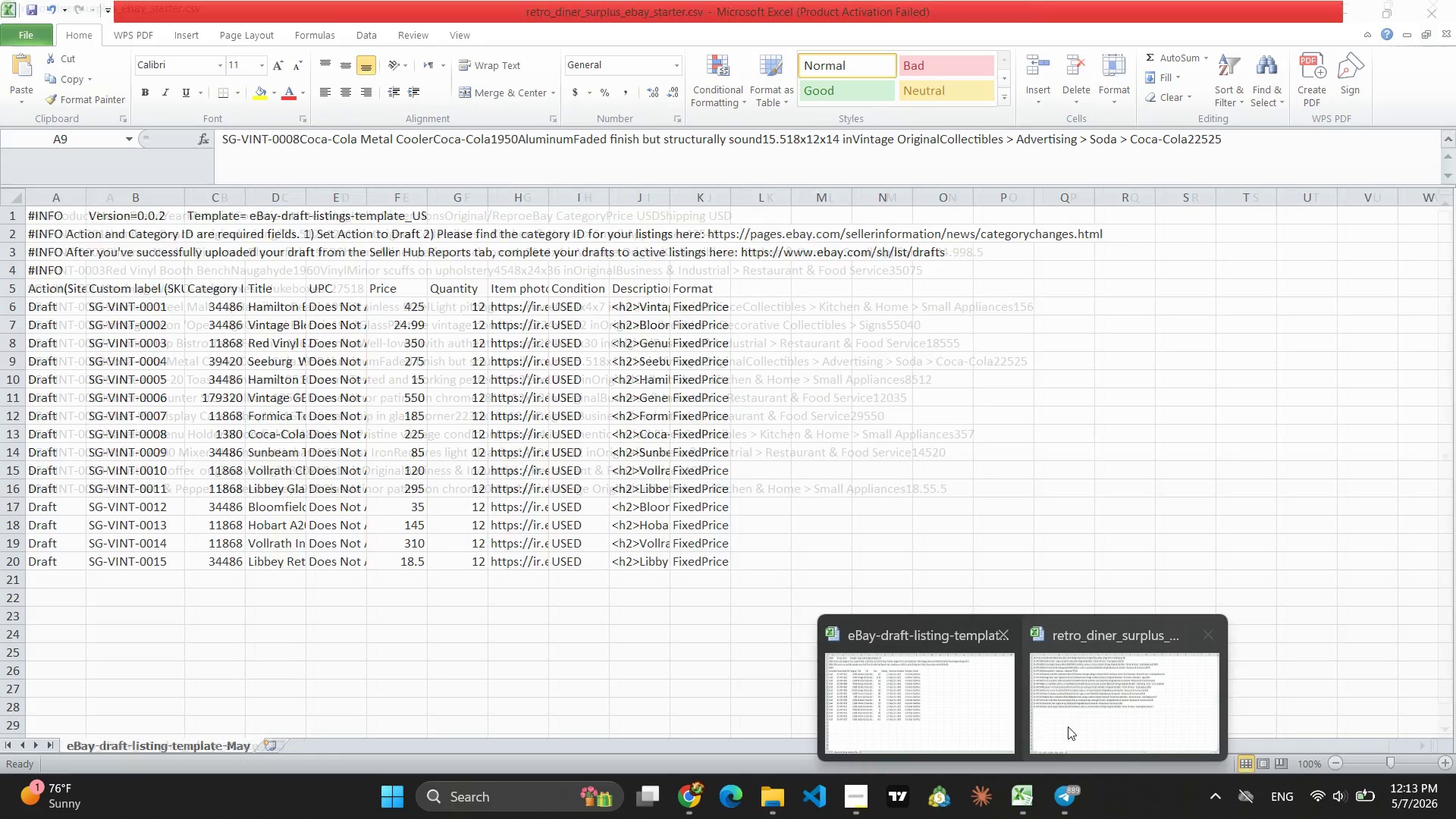 
left_click([1093, 726])
 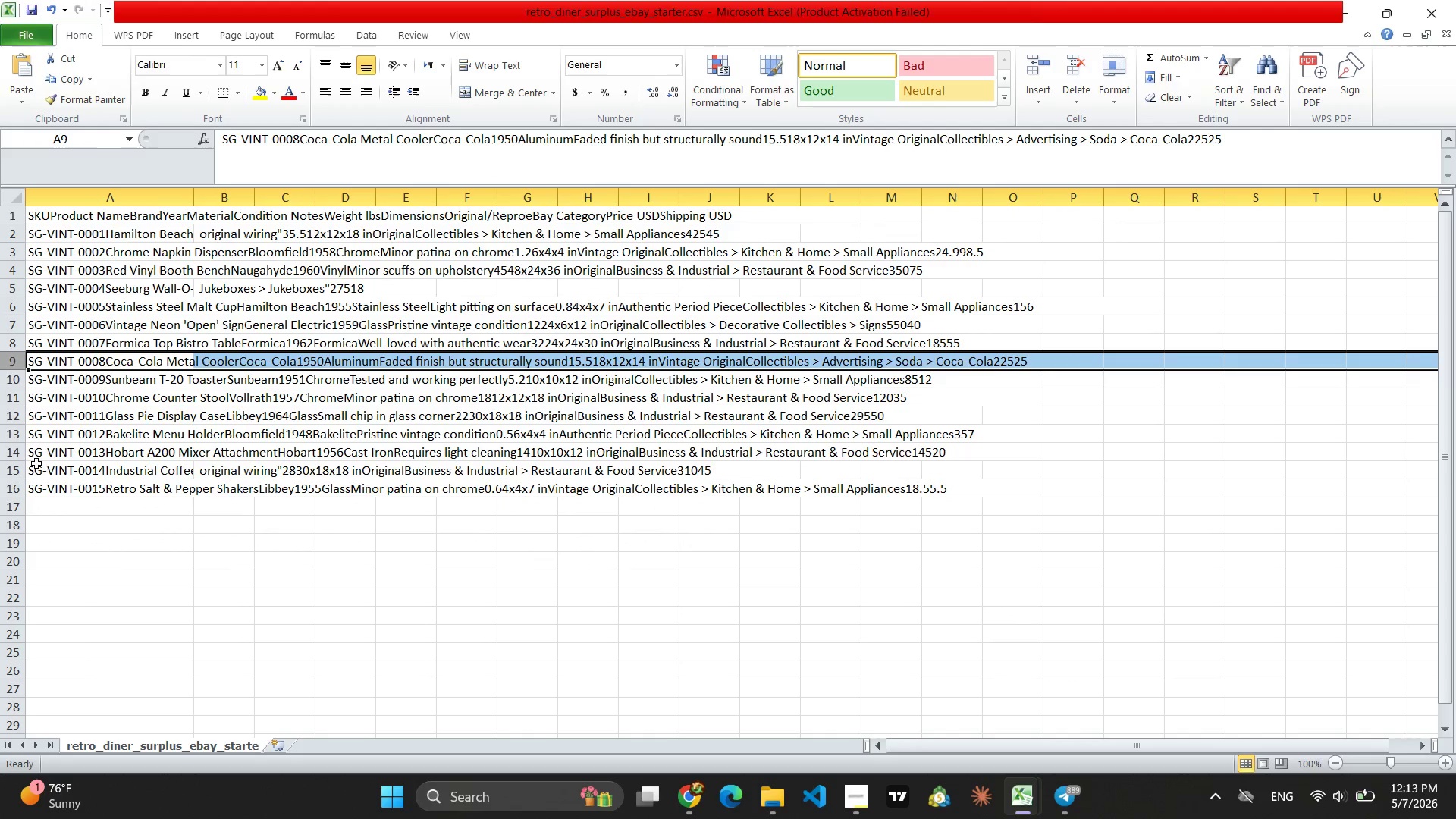 
left_click([14, 472])
 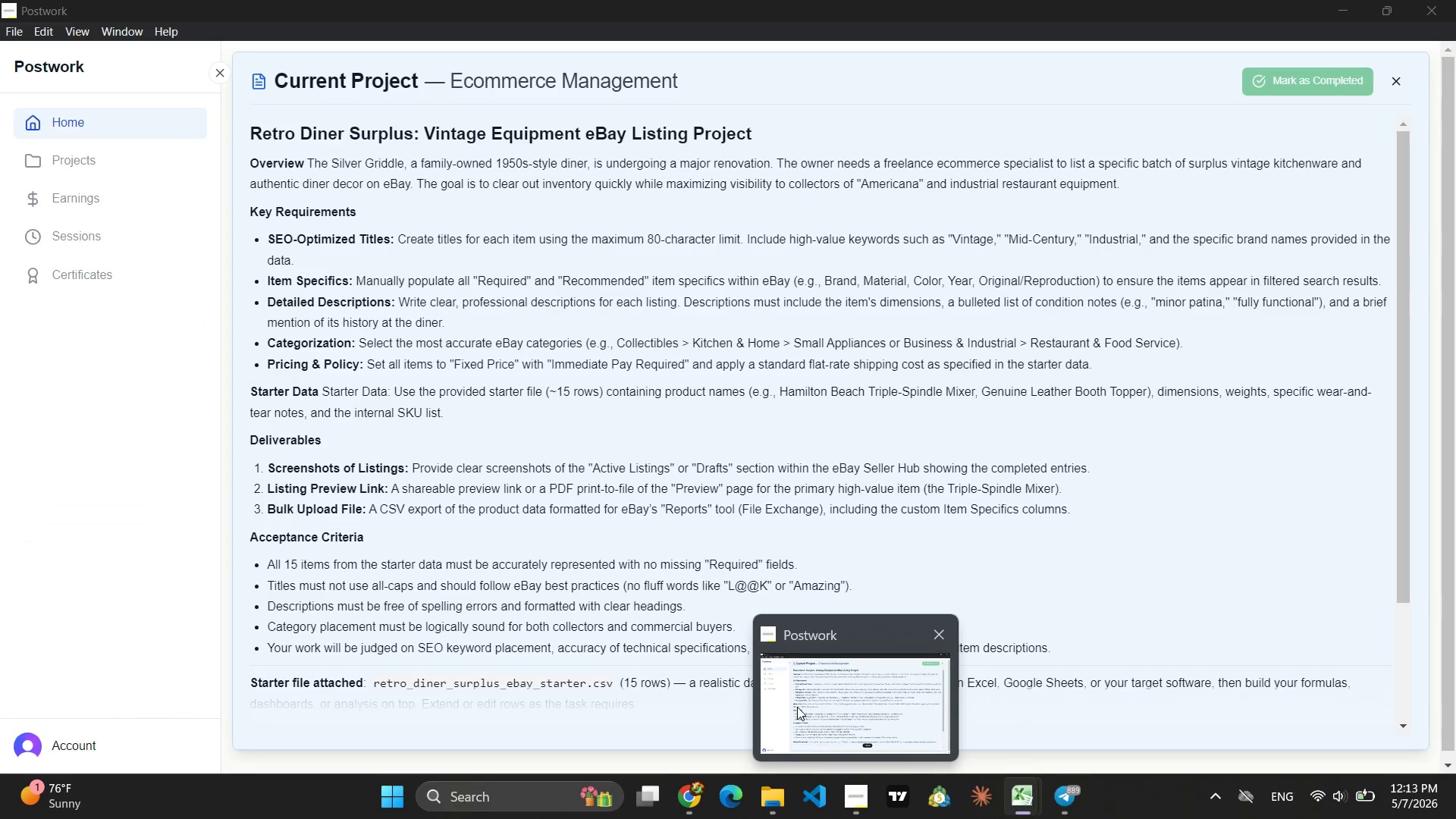 
wait(6.61)
 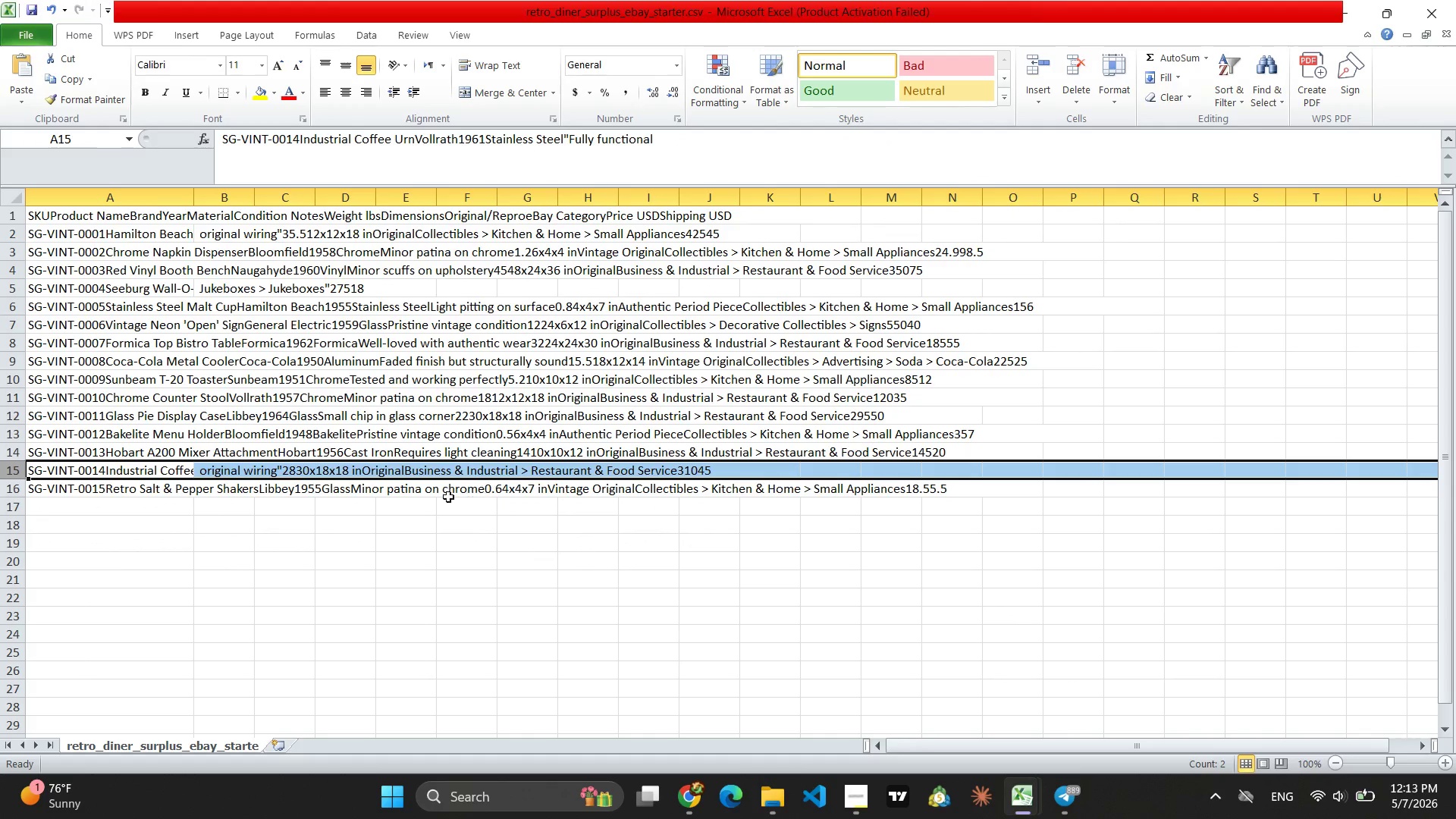 
left_click([694, 801])
 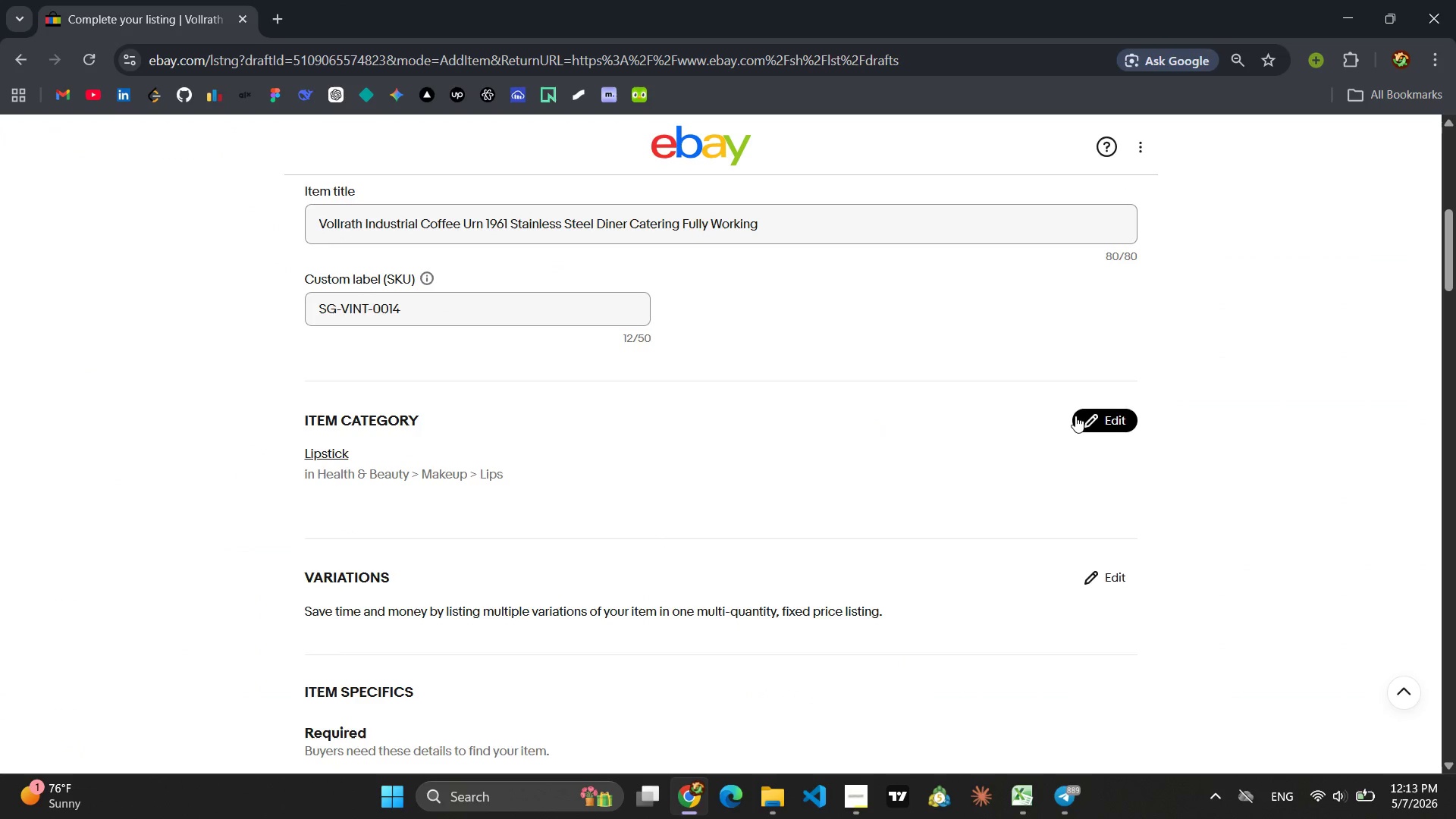 
left_click([1096, 413])
 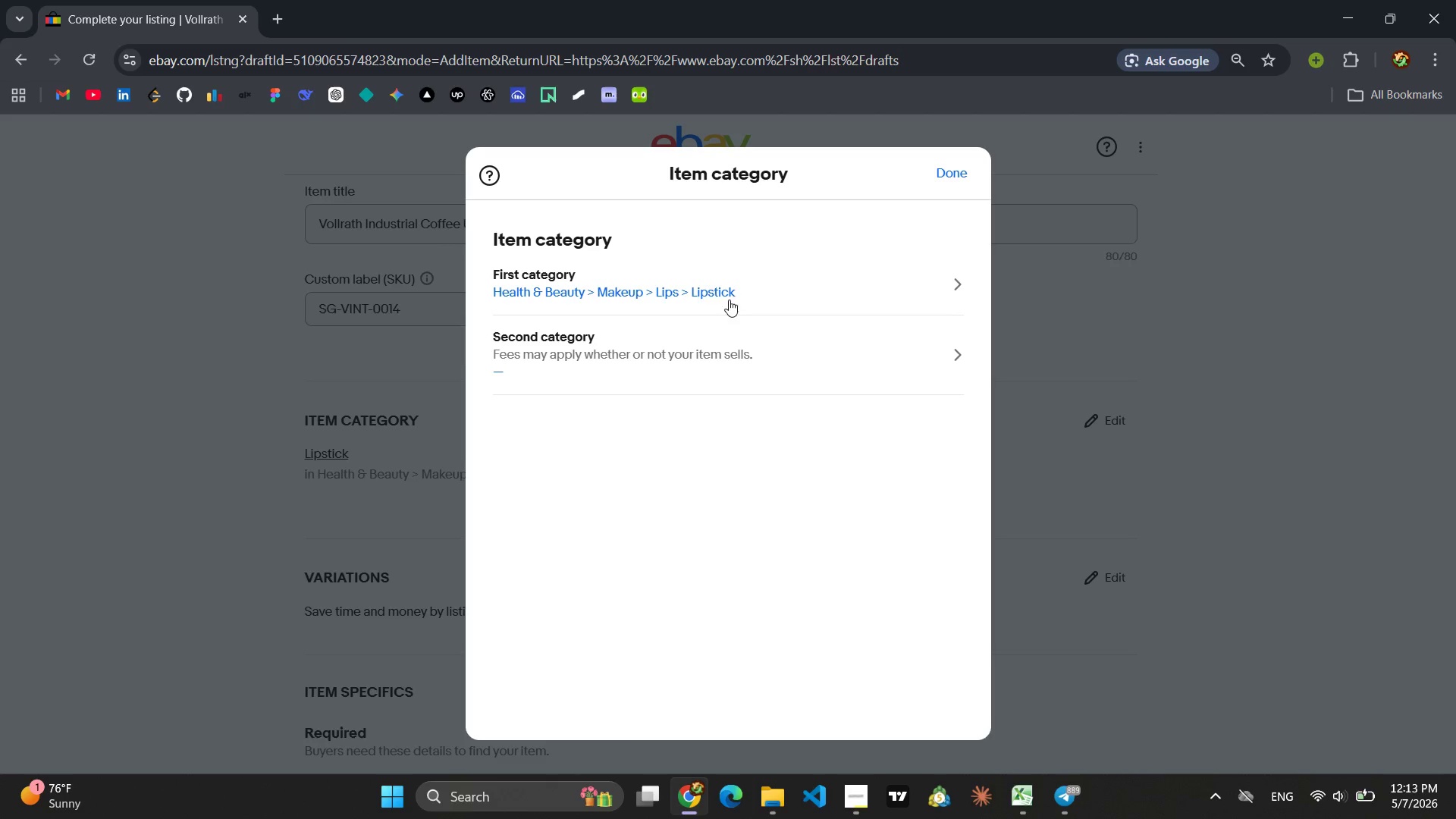 
left_click([698, 284])
 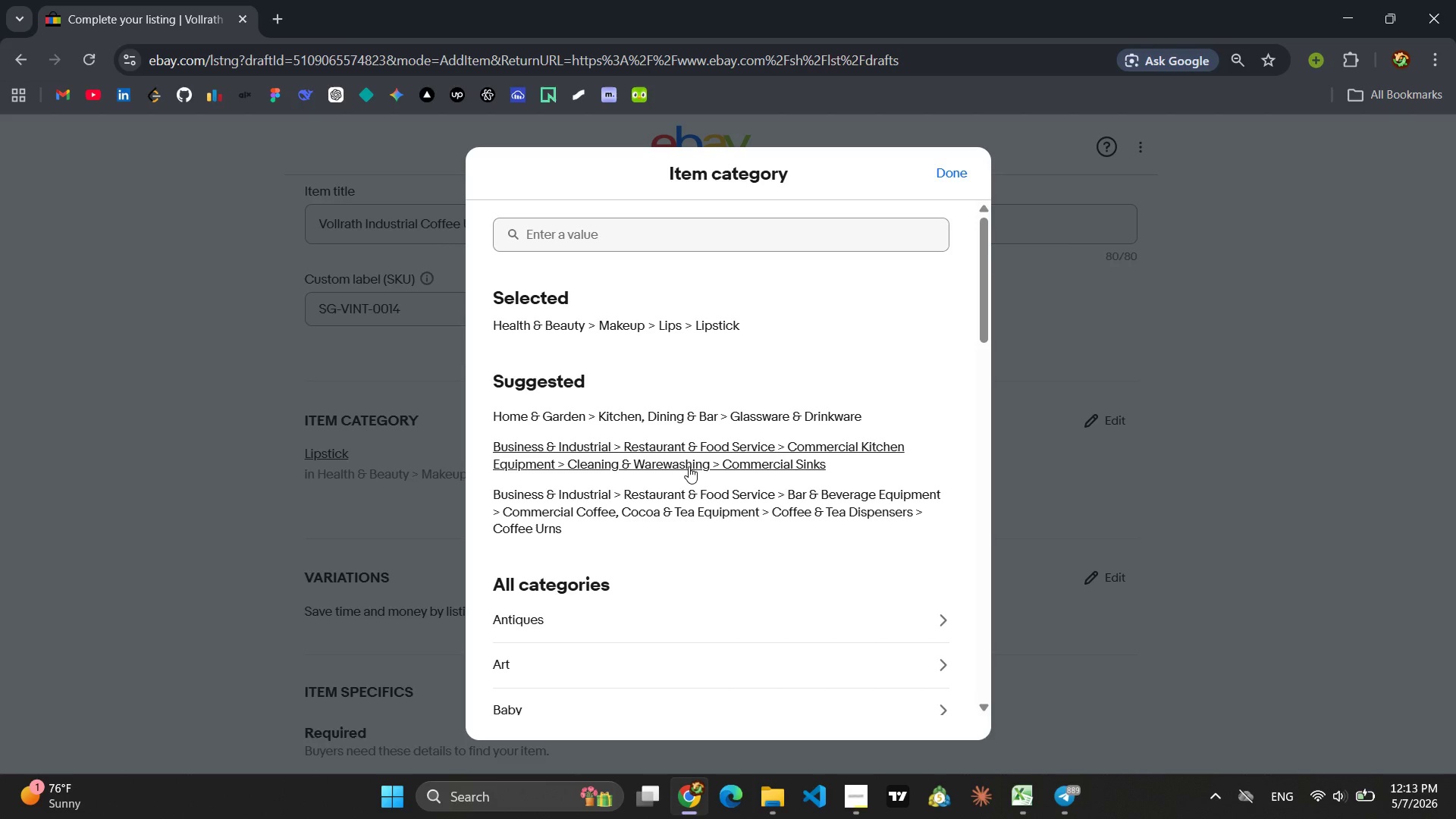 
wait(18.41)
 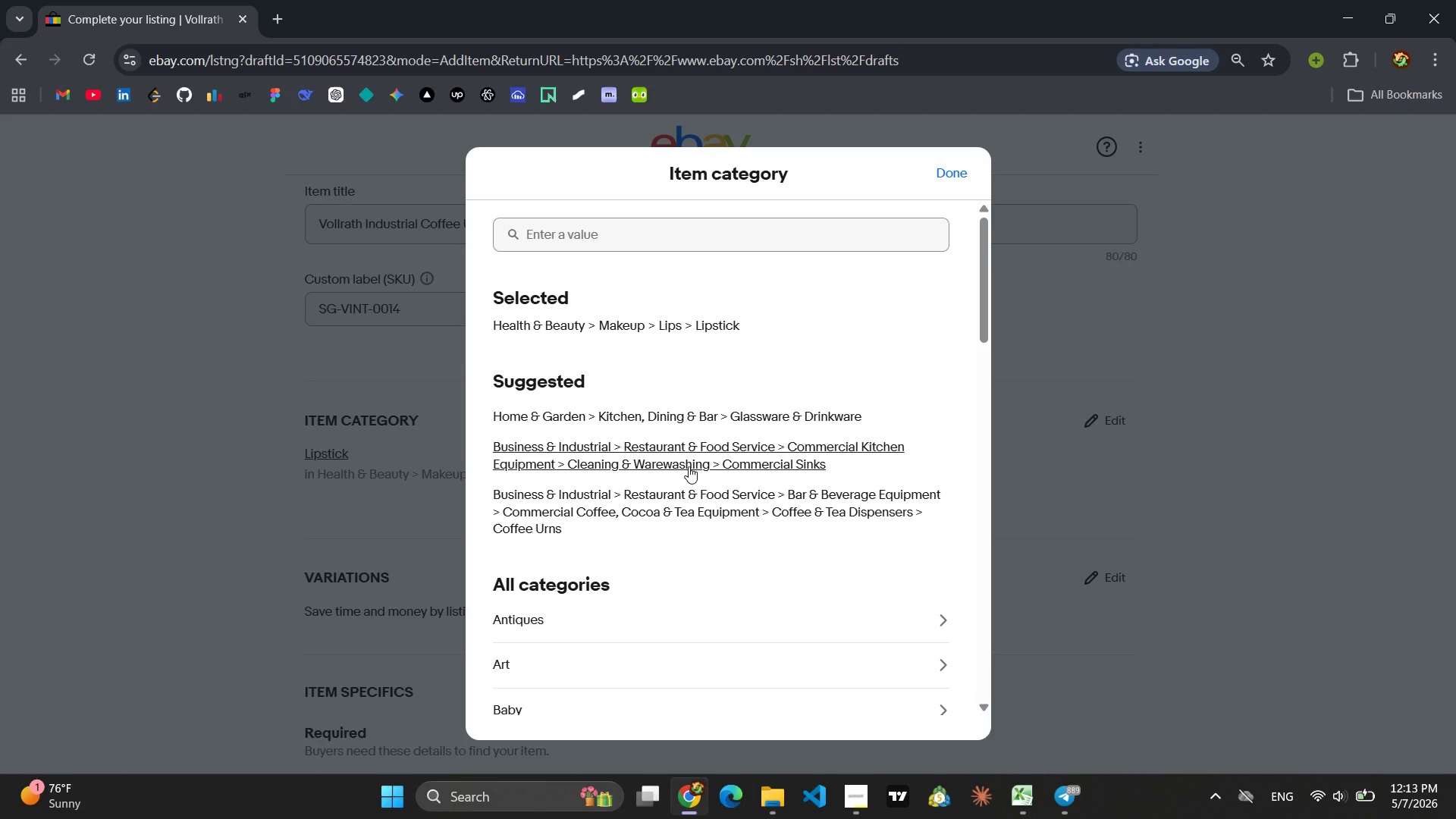 
left_click([689, 466])
 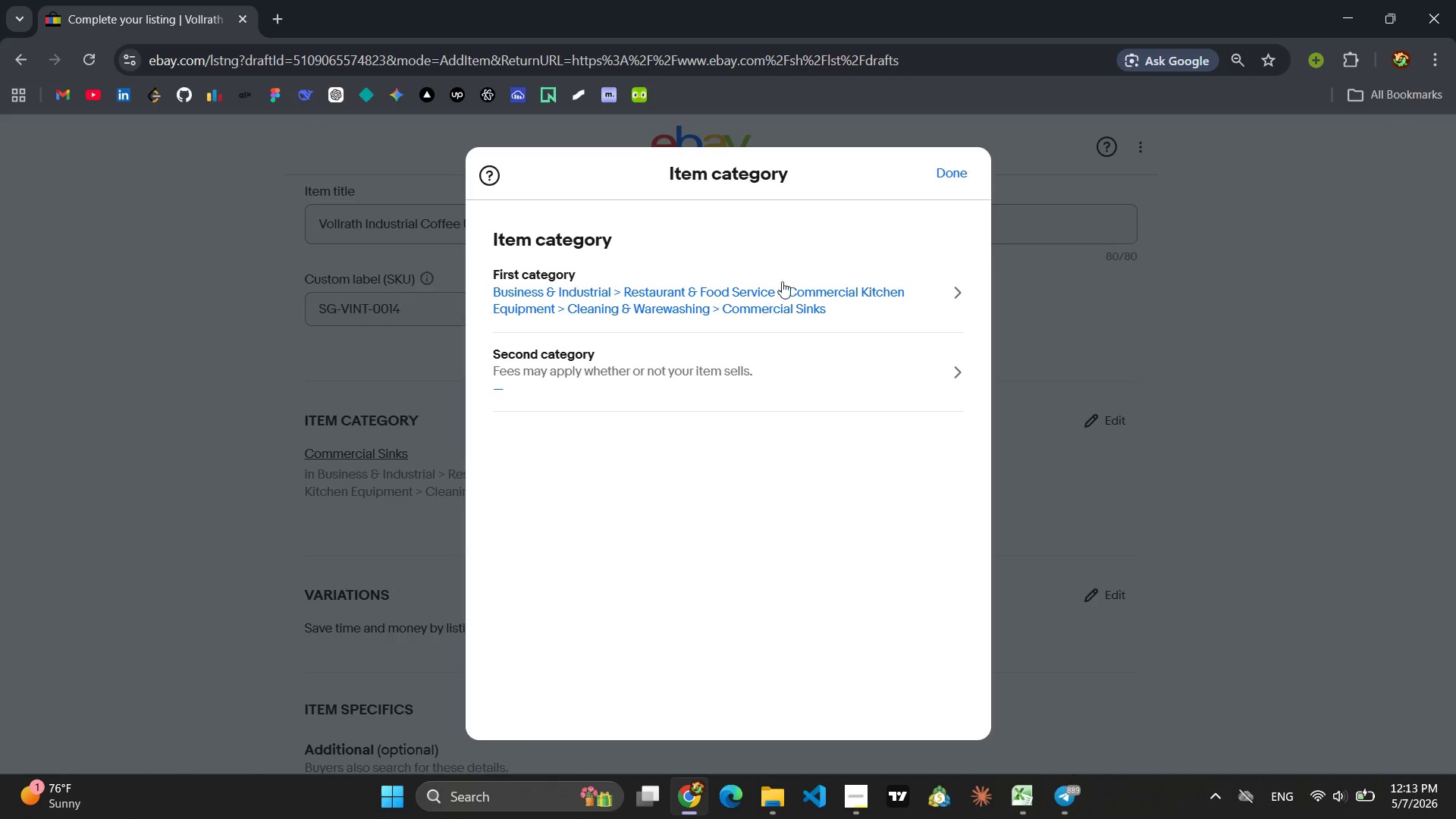 
left_click([930, 171])
 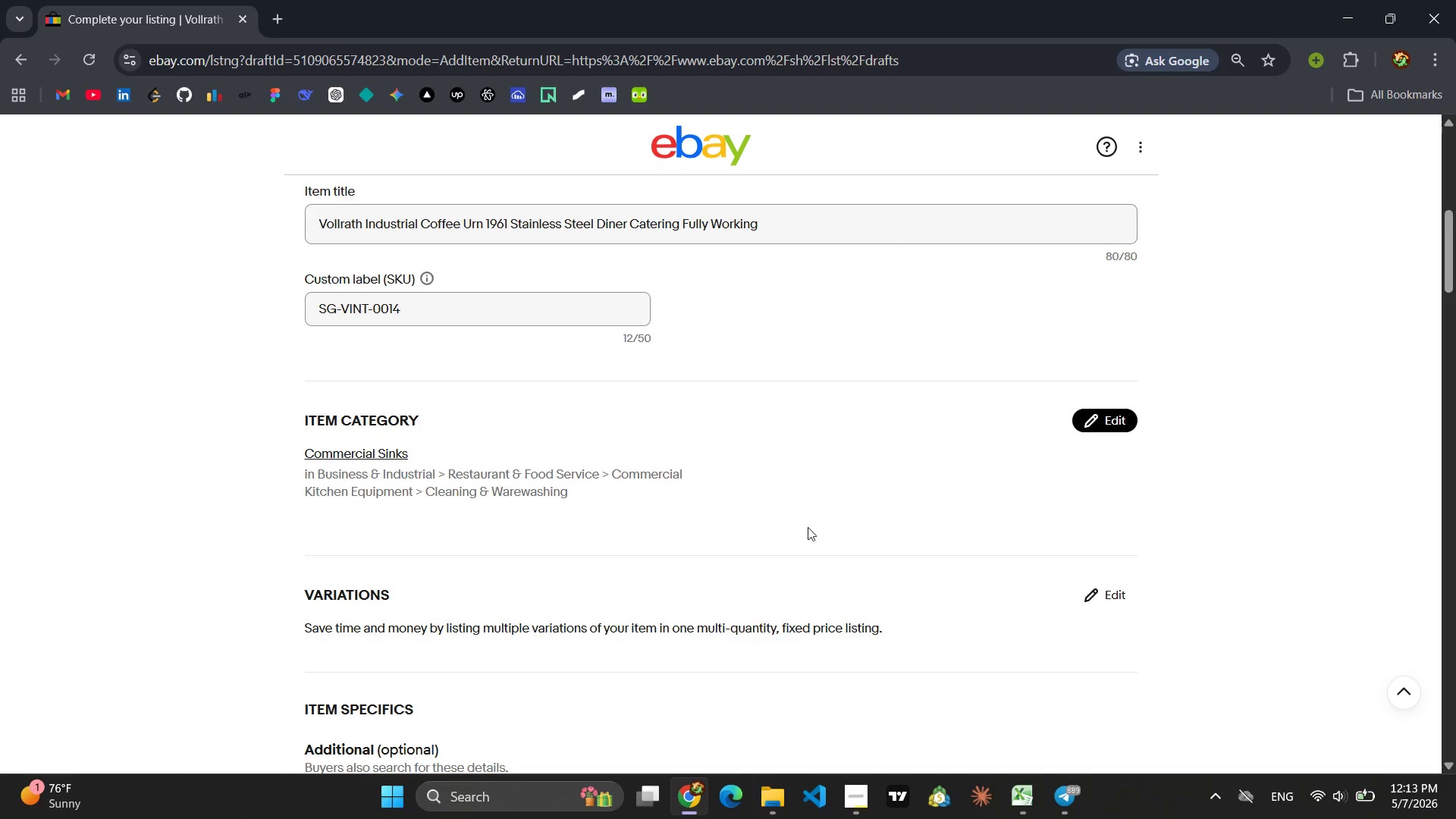 
left_click([796, 544])
 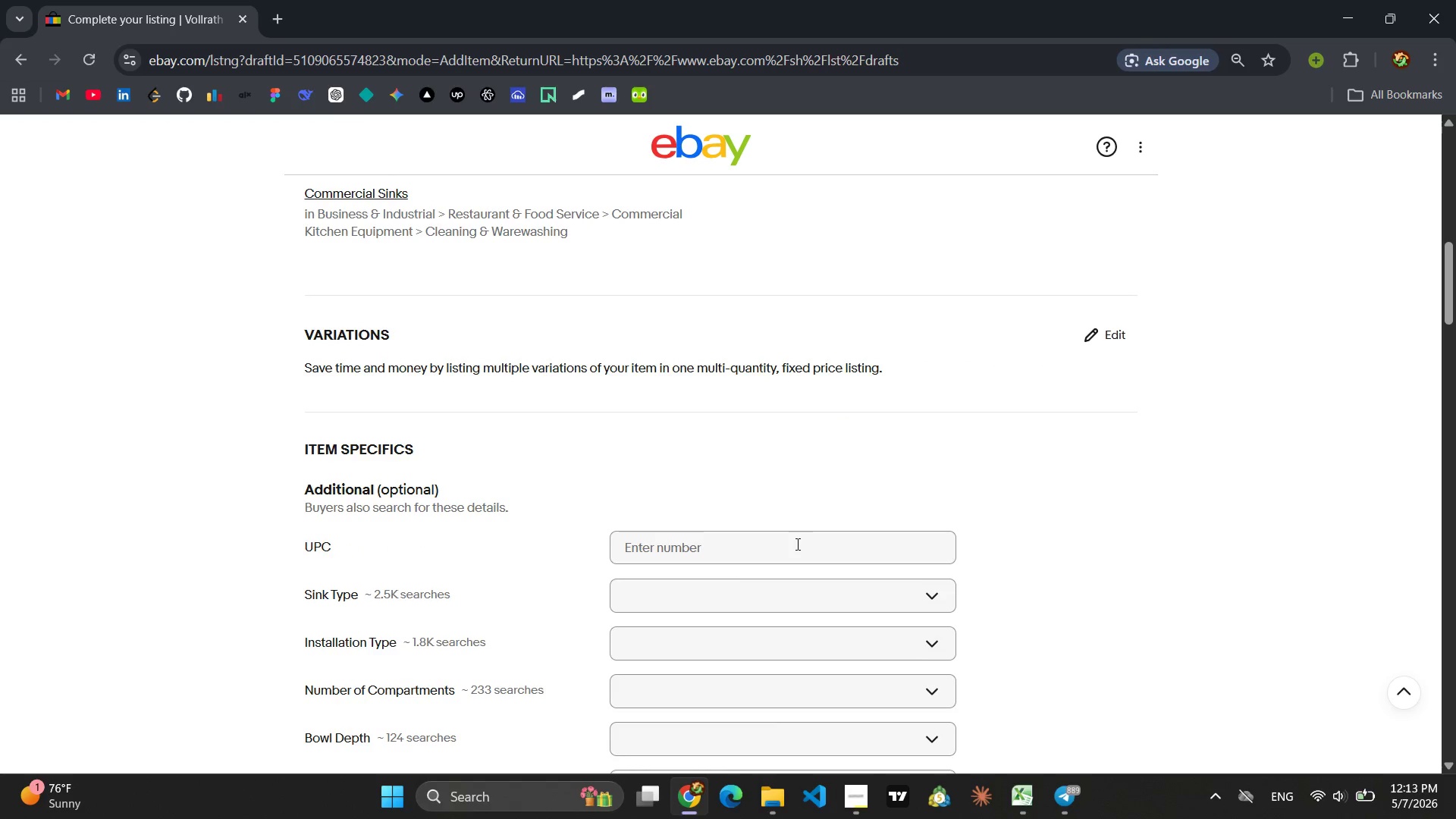 
left_click([796, 544])
 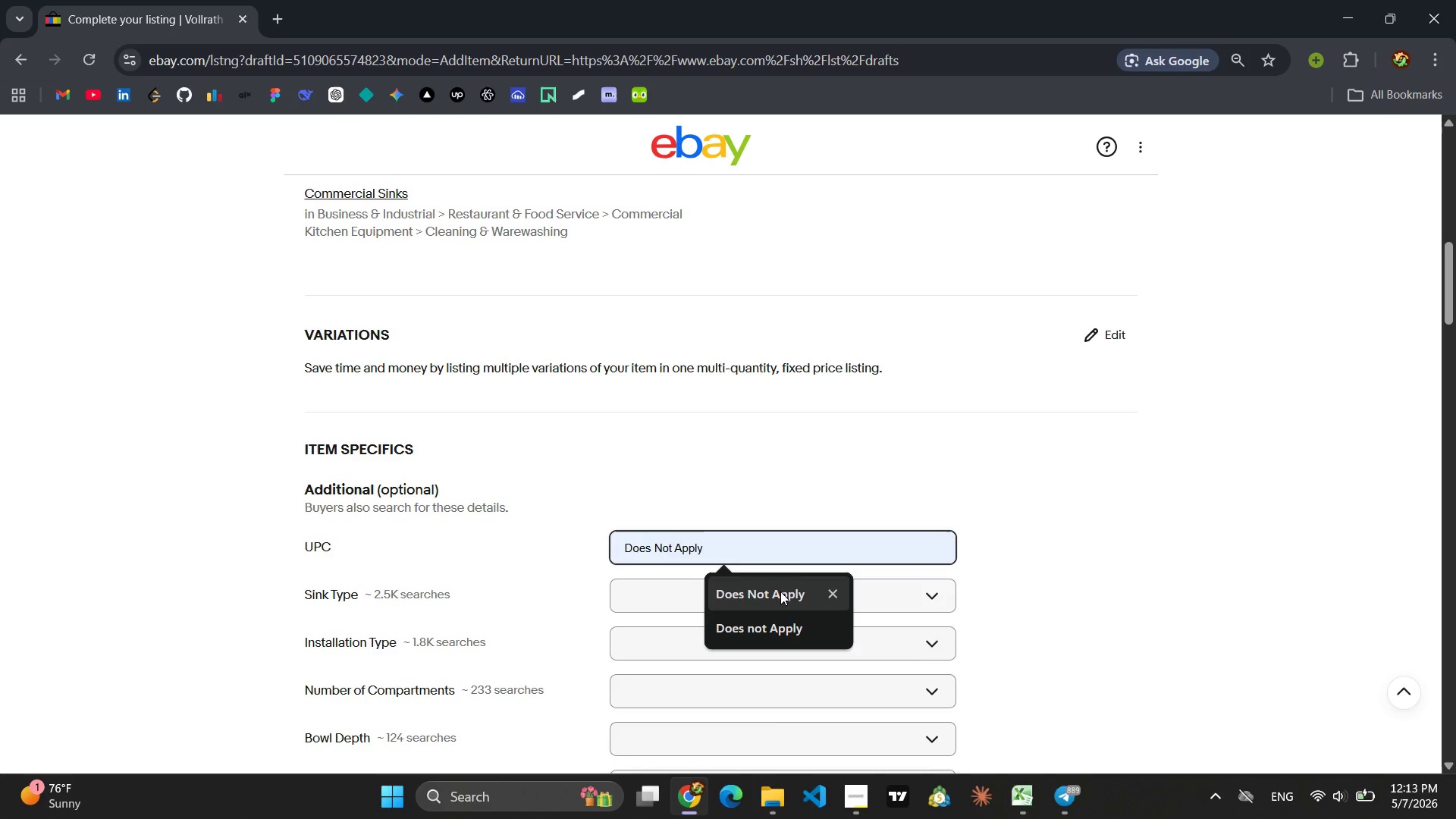 
left_click([780, 592])
 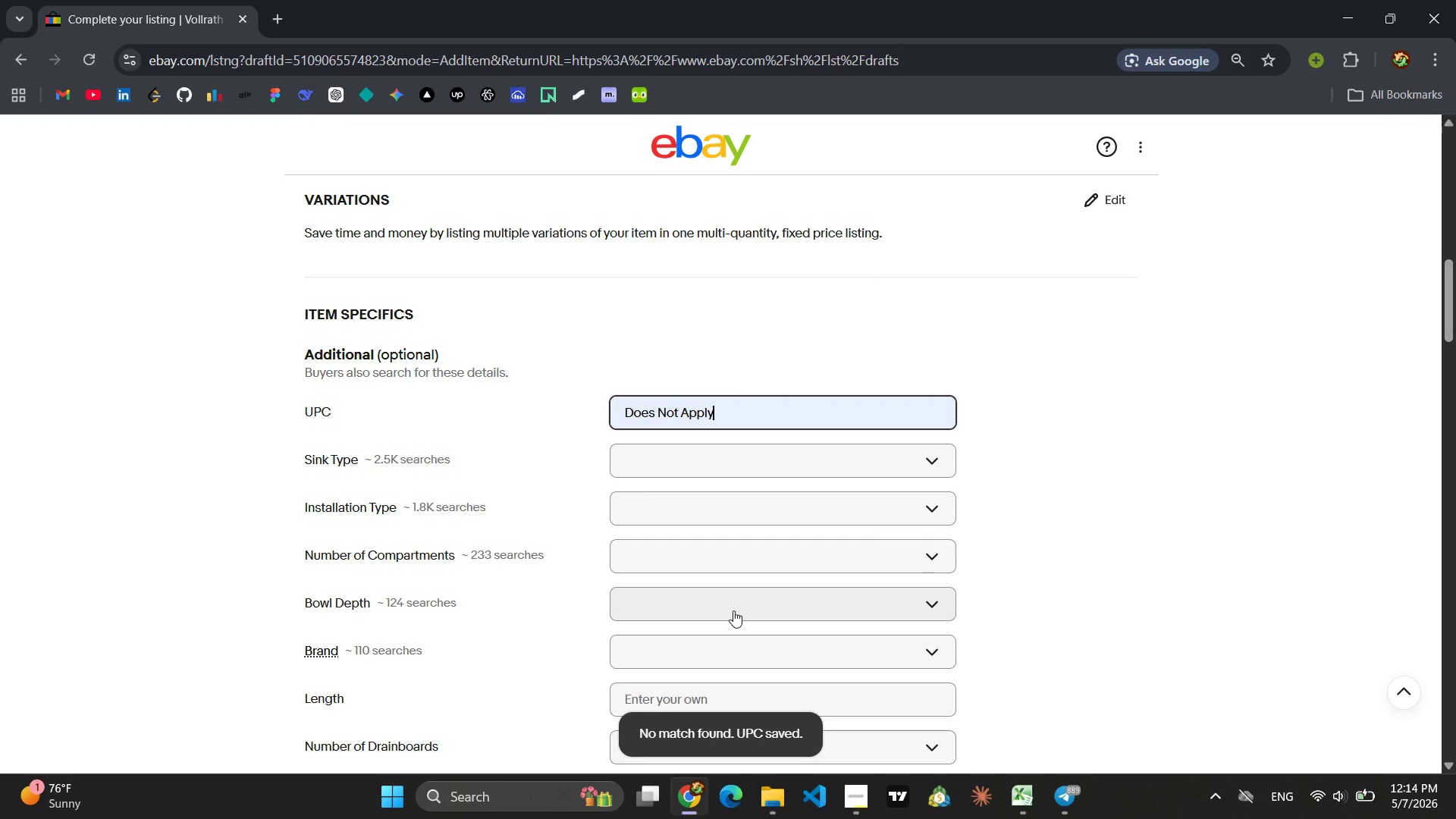 
wait(6.14)
 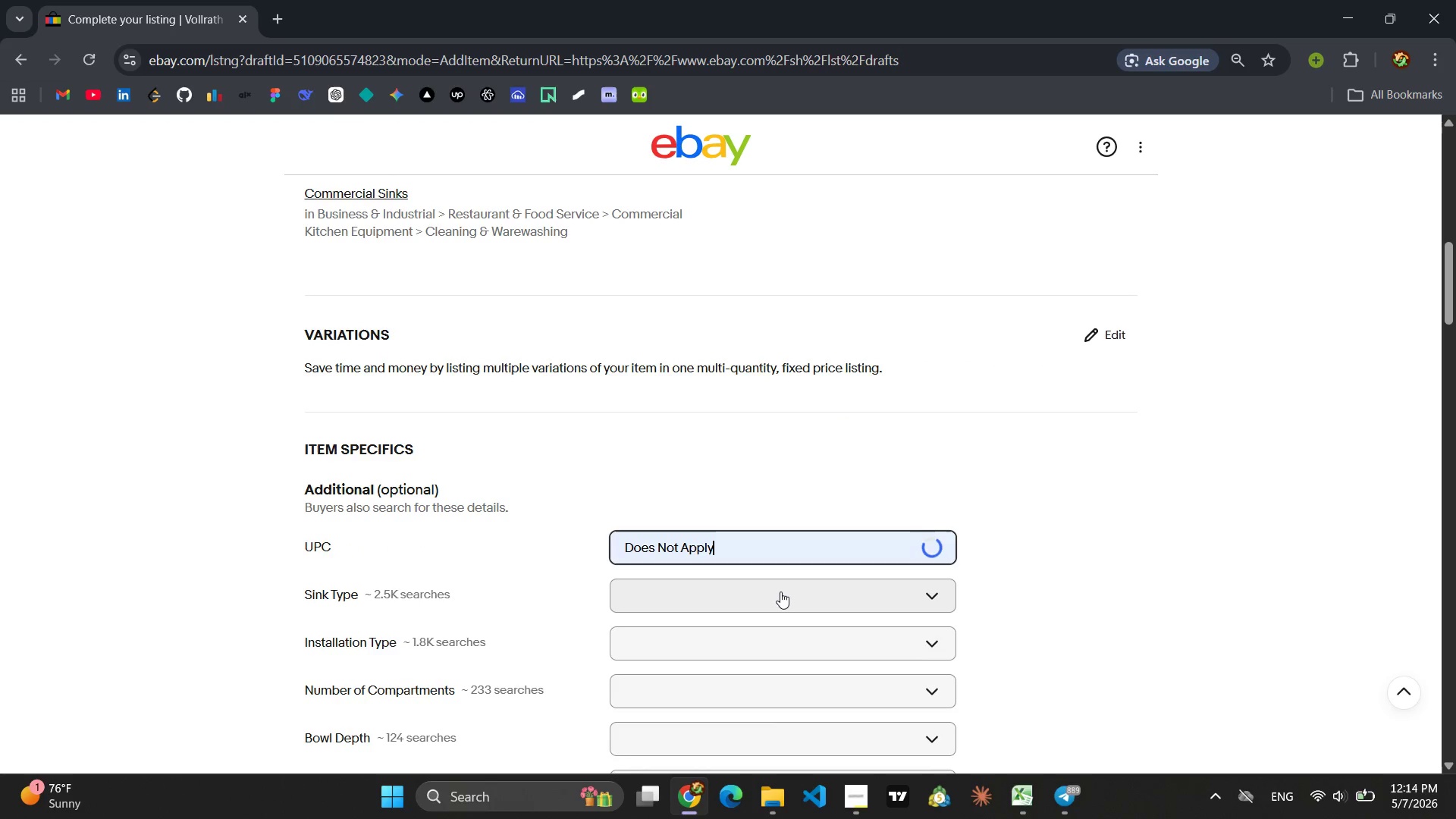 
left_click([662, 560])
 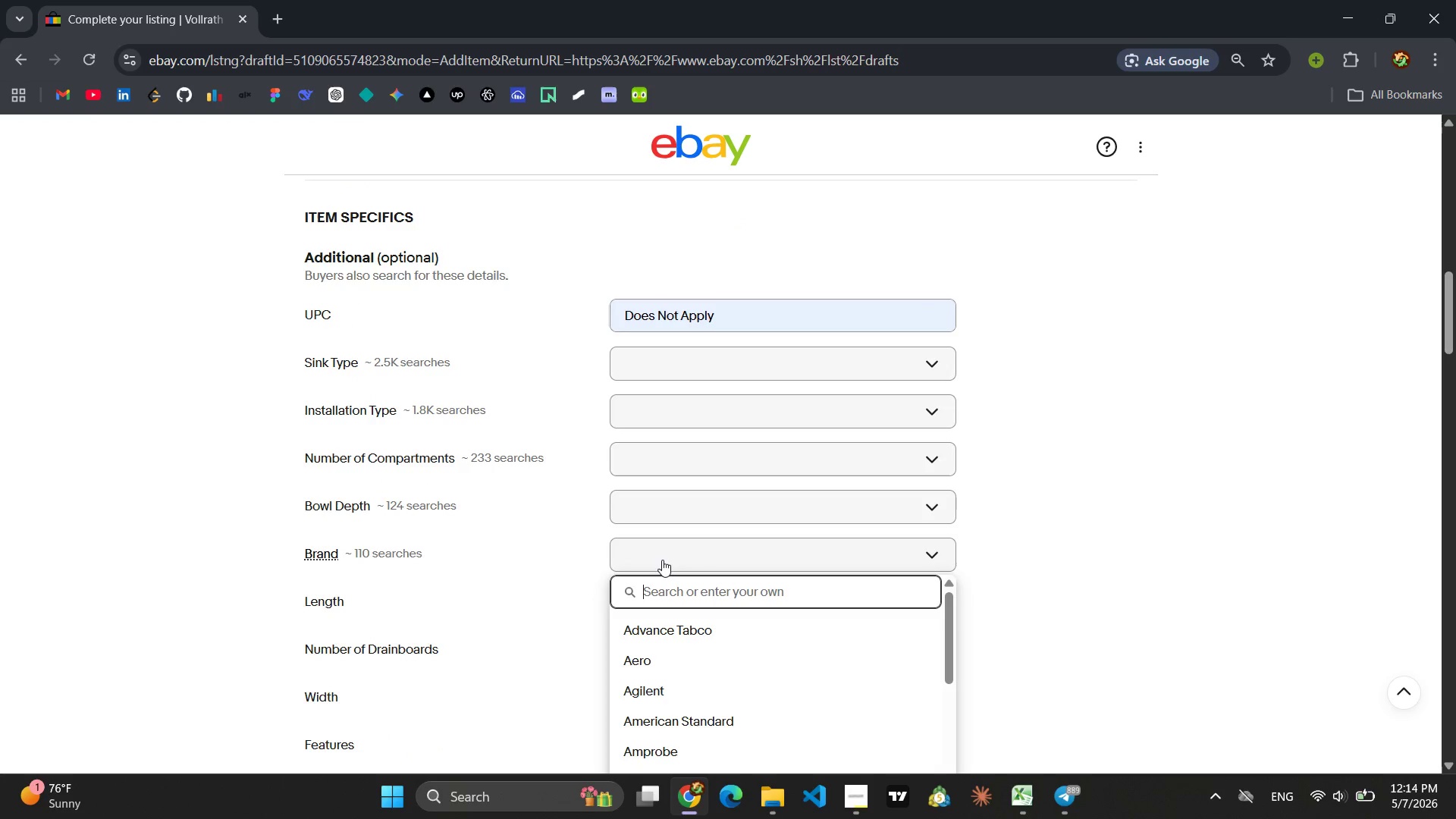 
type(Lib)
 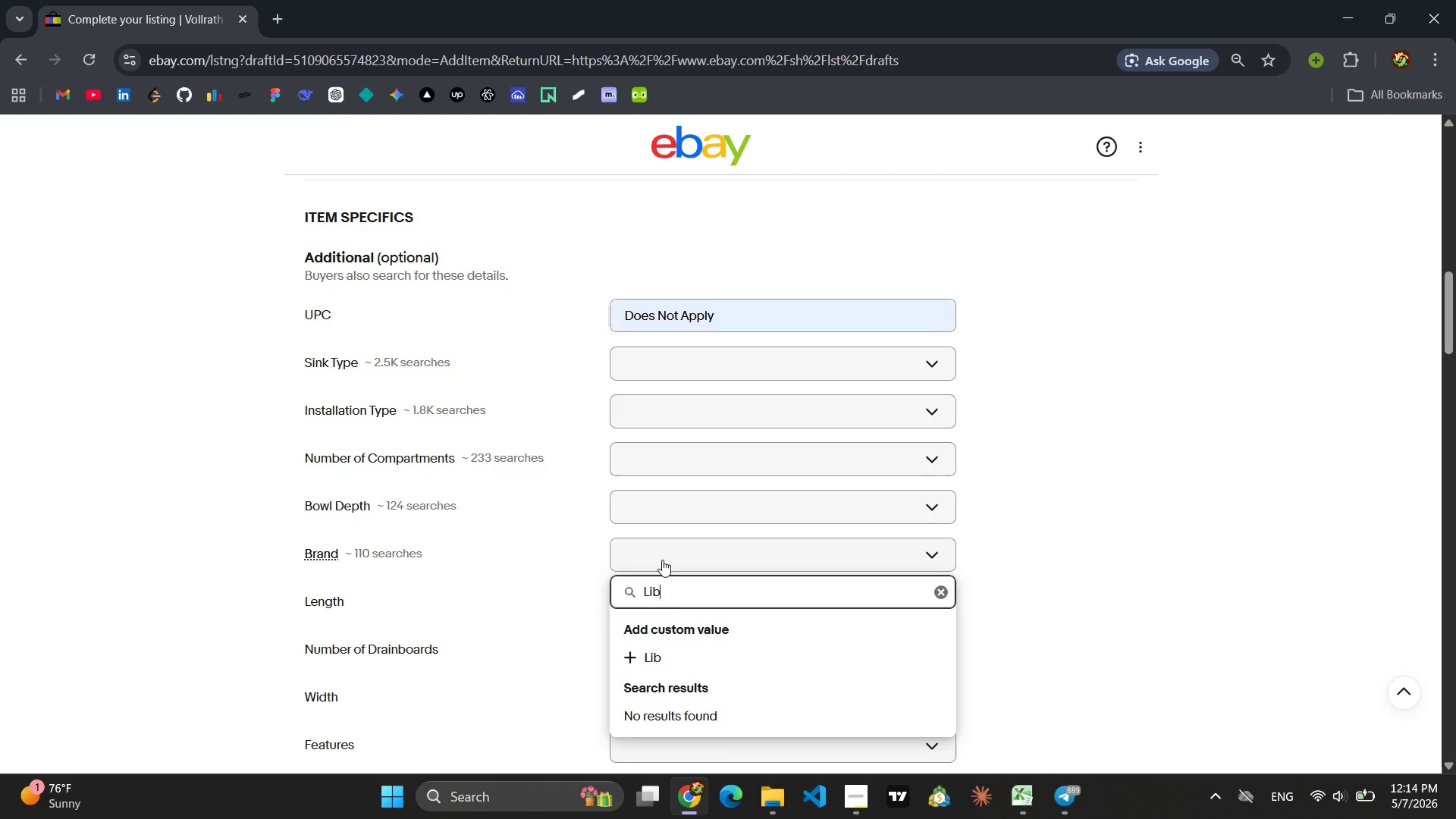 
type(bey)
 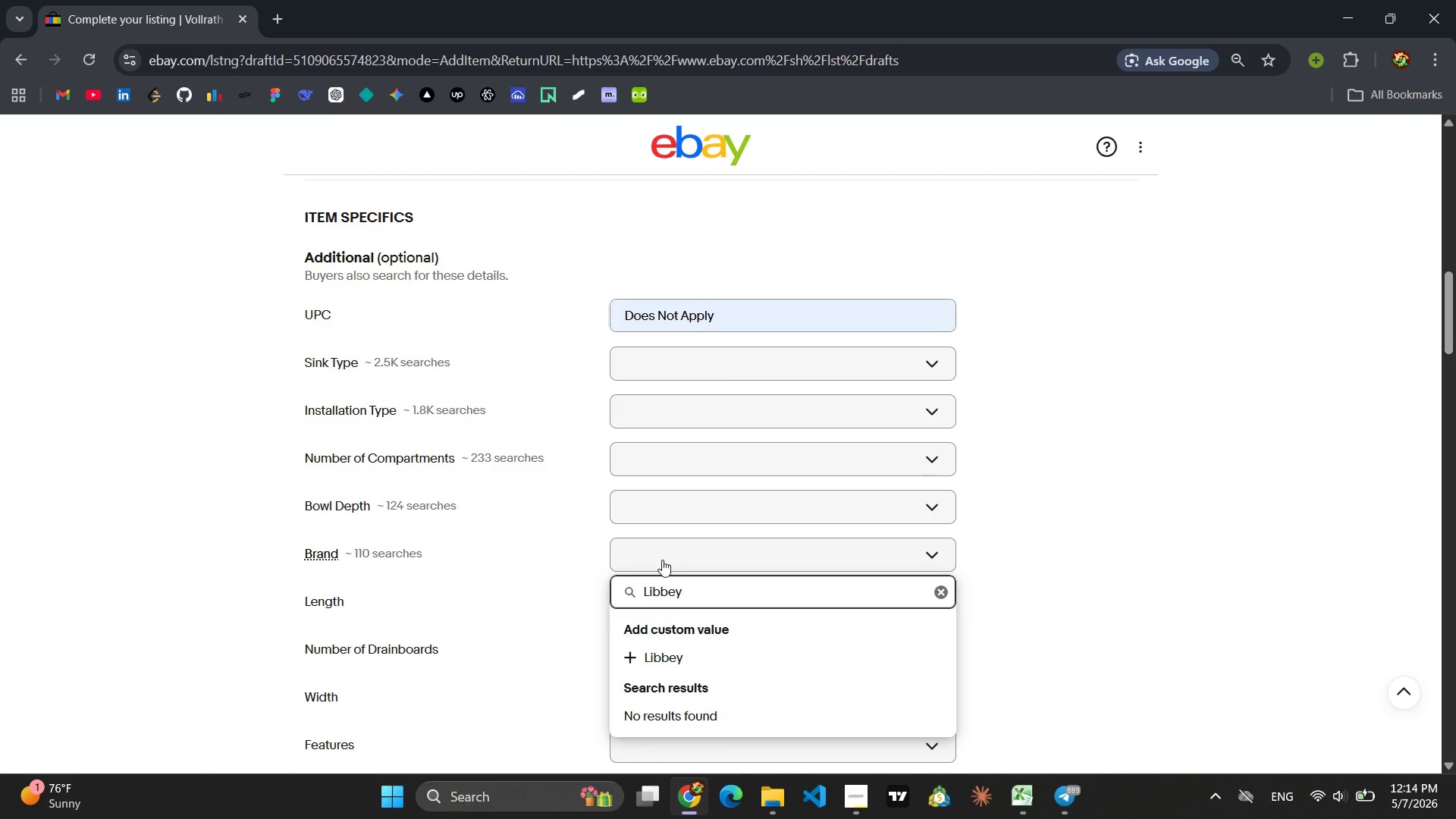 
key(Enter)
 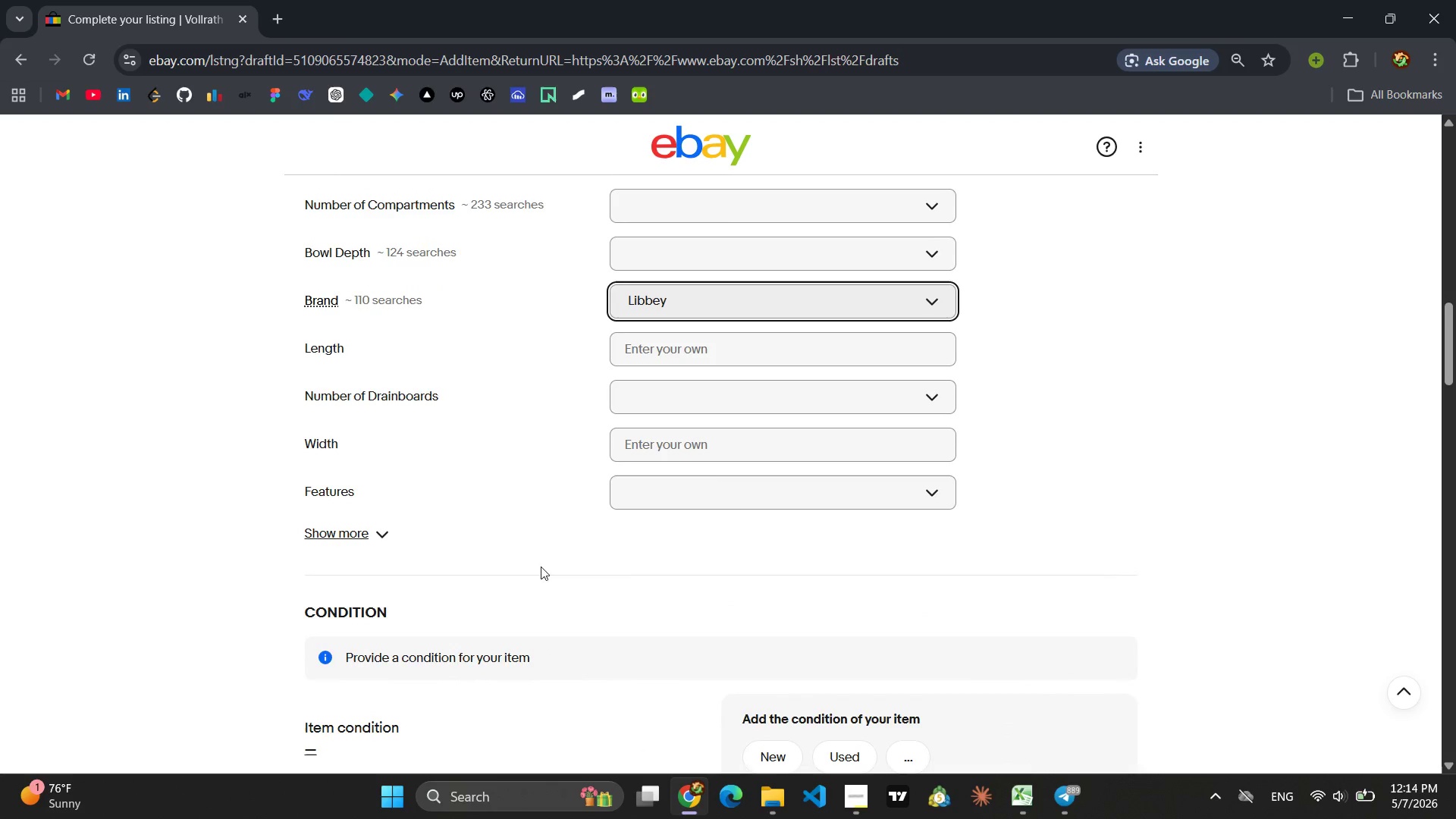 
wait(7.77)
 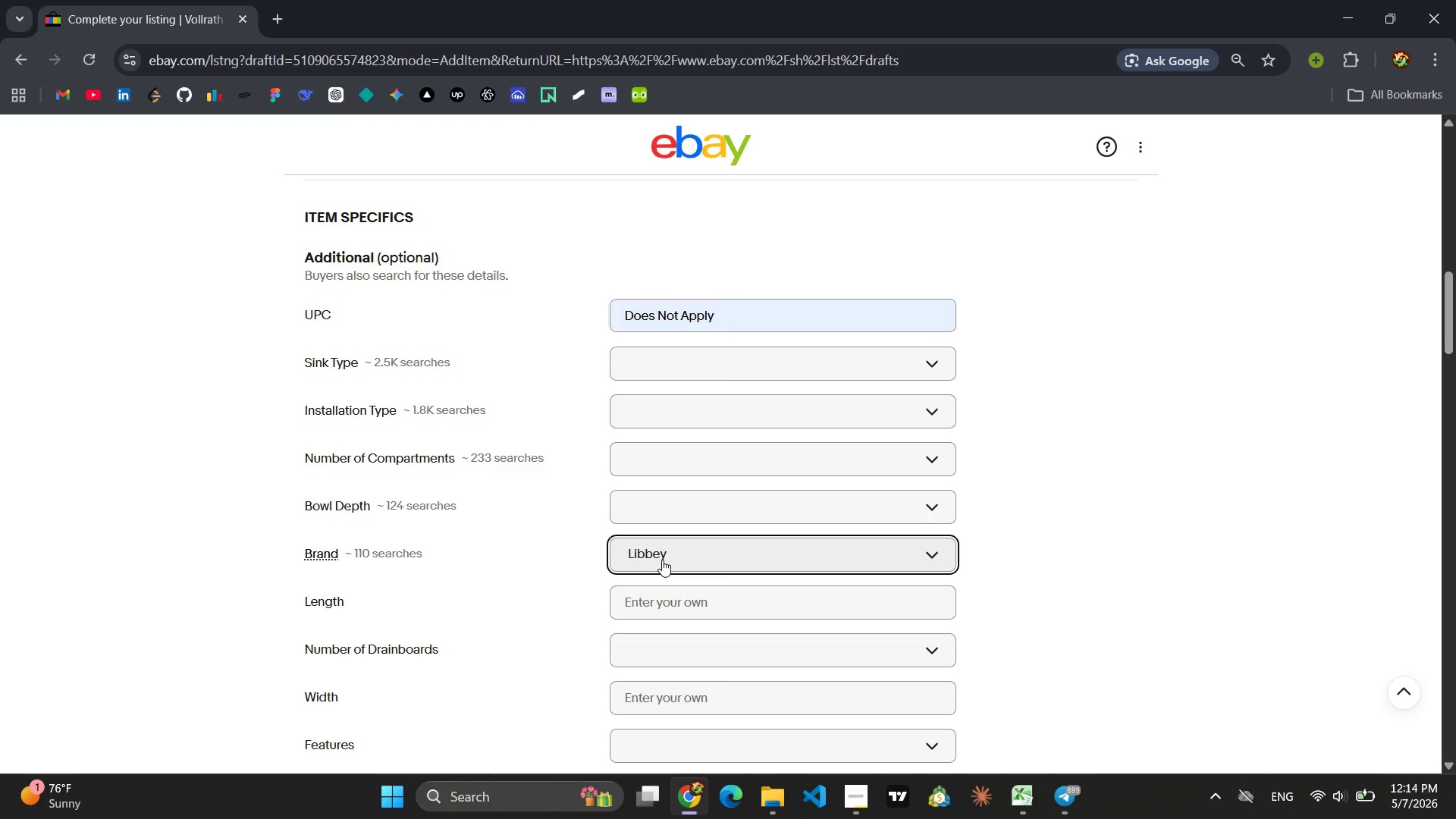 
left_click([378, 534])
 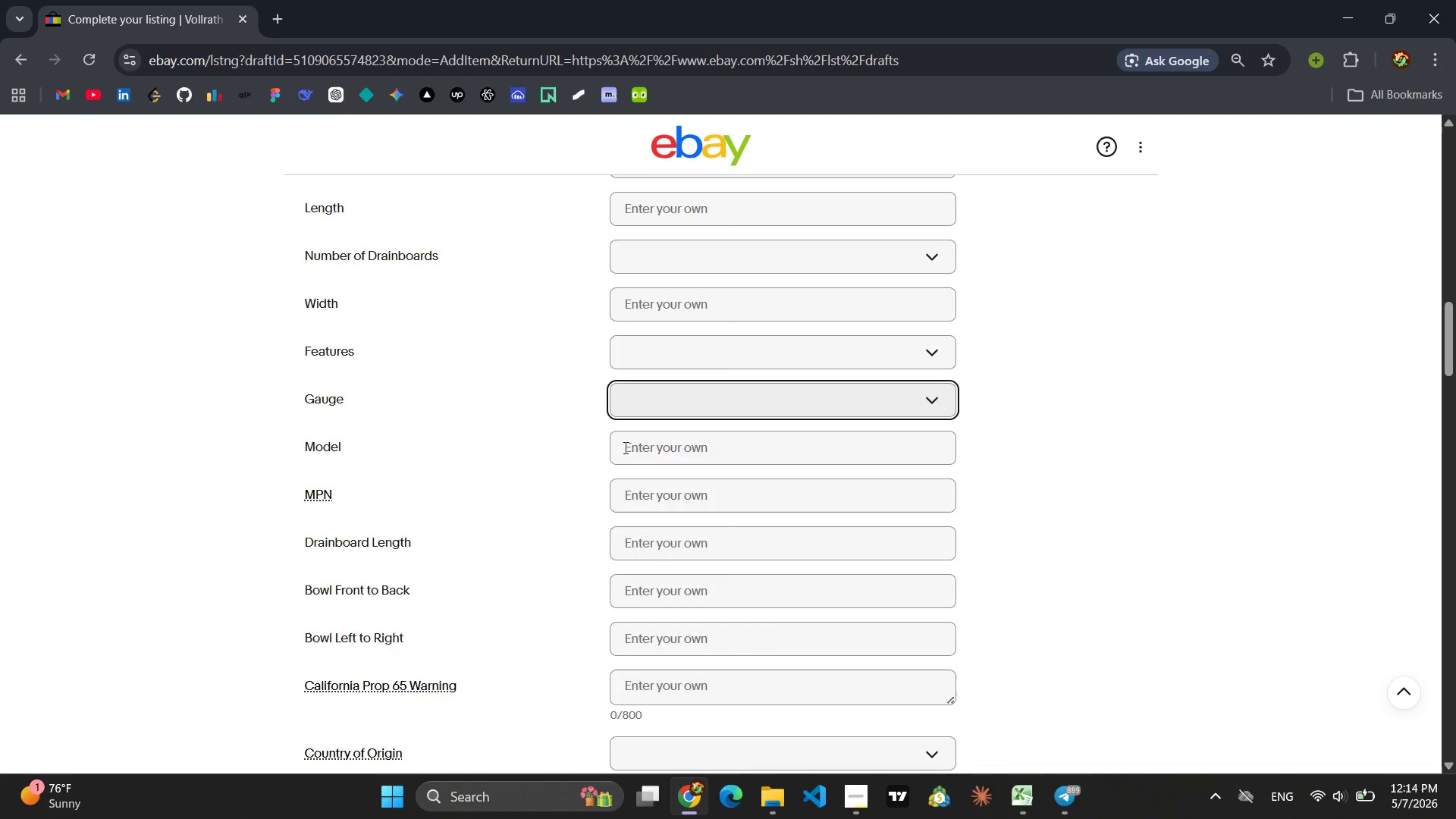 
left_click([645, 494])
 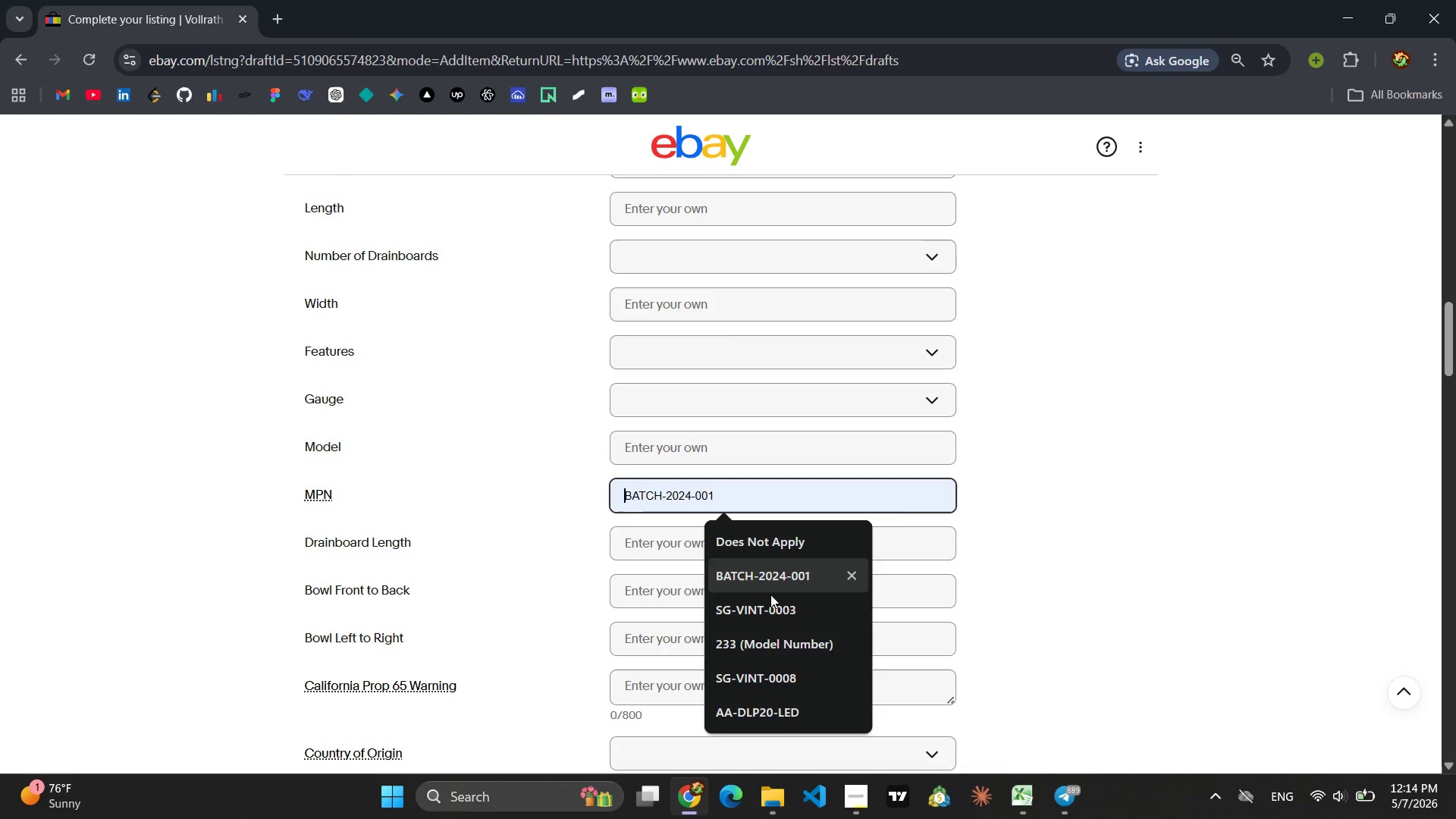 
left_click([770, 601])
 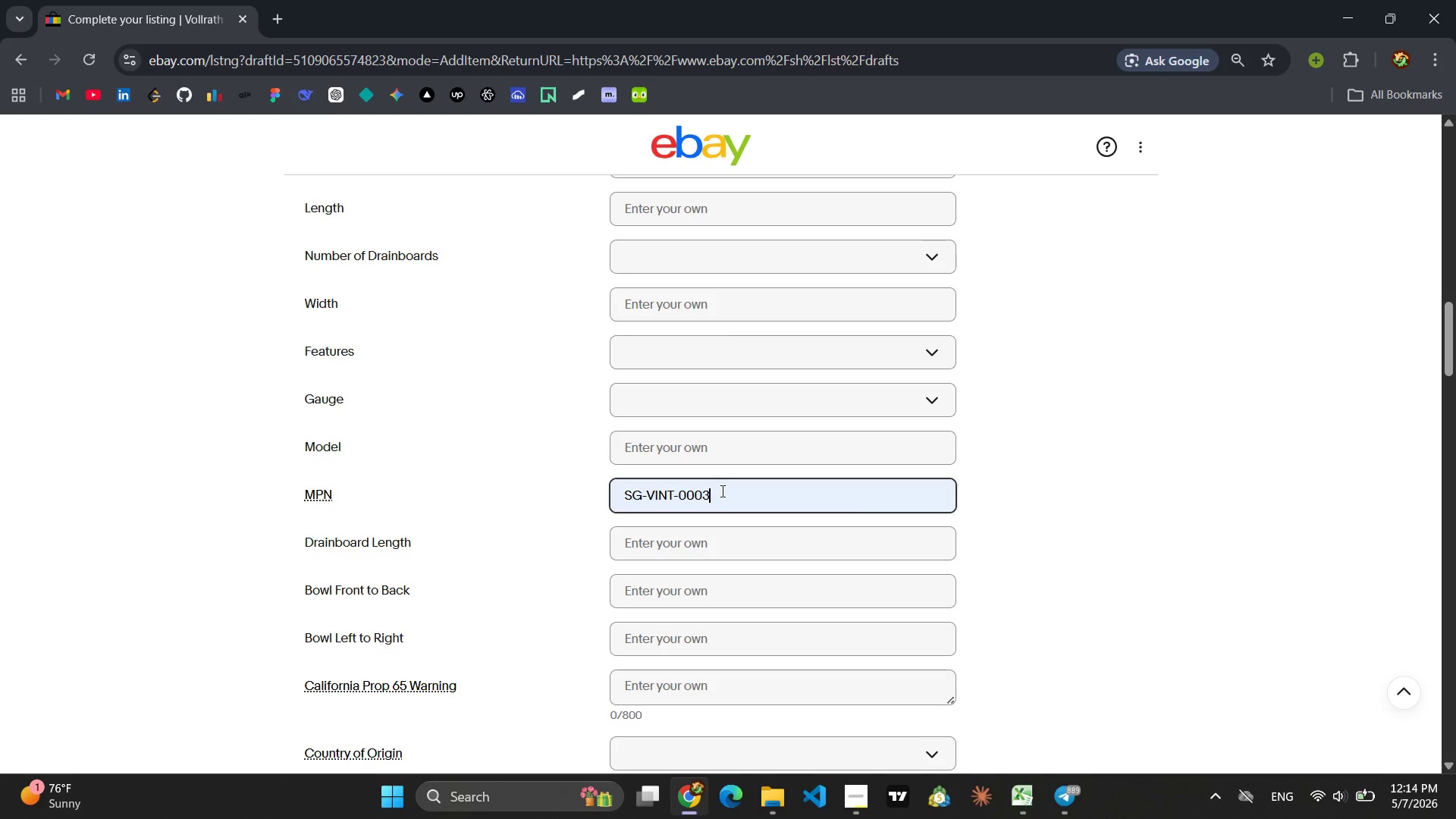 
key(Backspace)
key(Backspace)
type(14)
 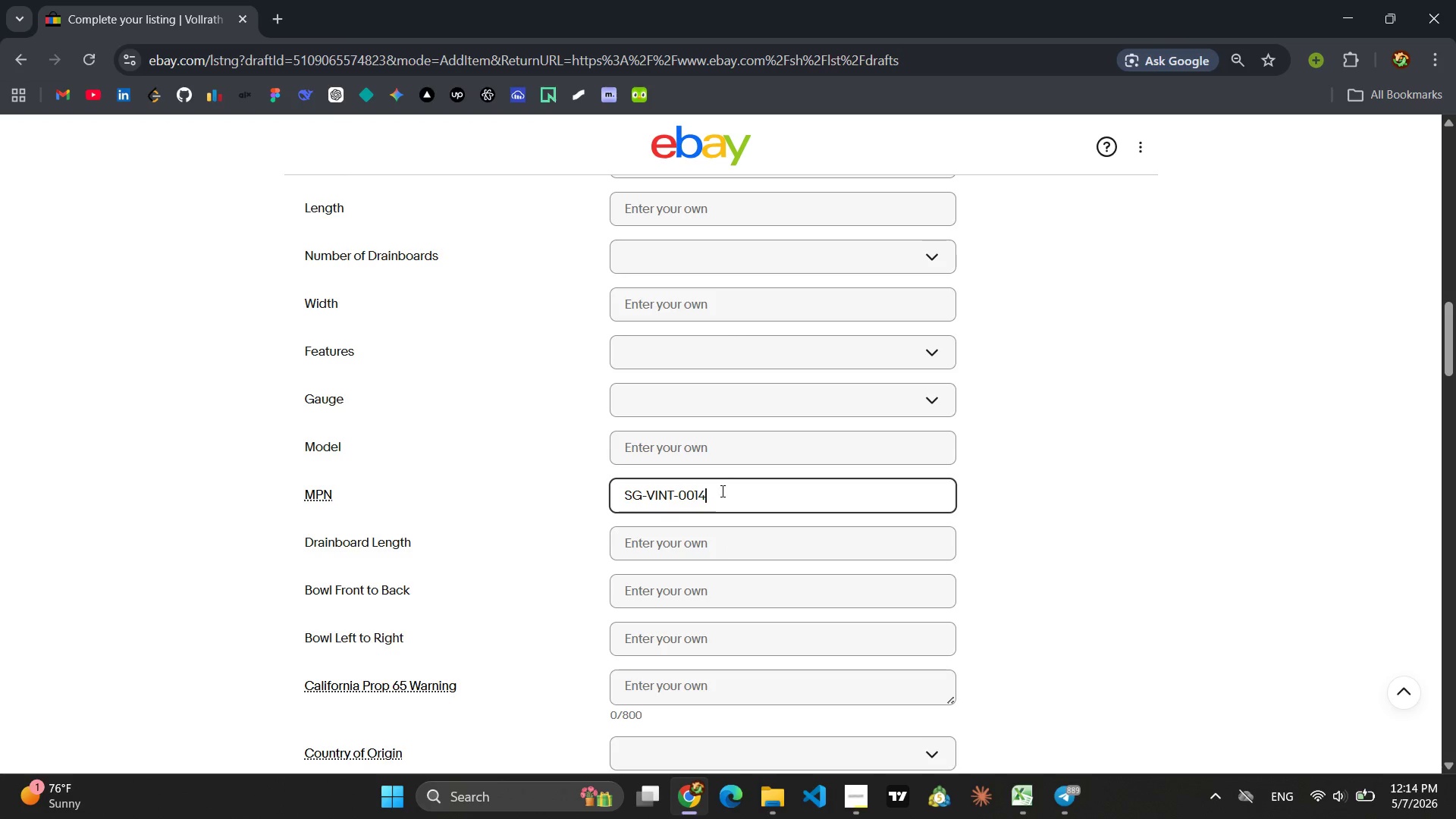 
key(Enter)
 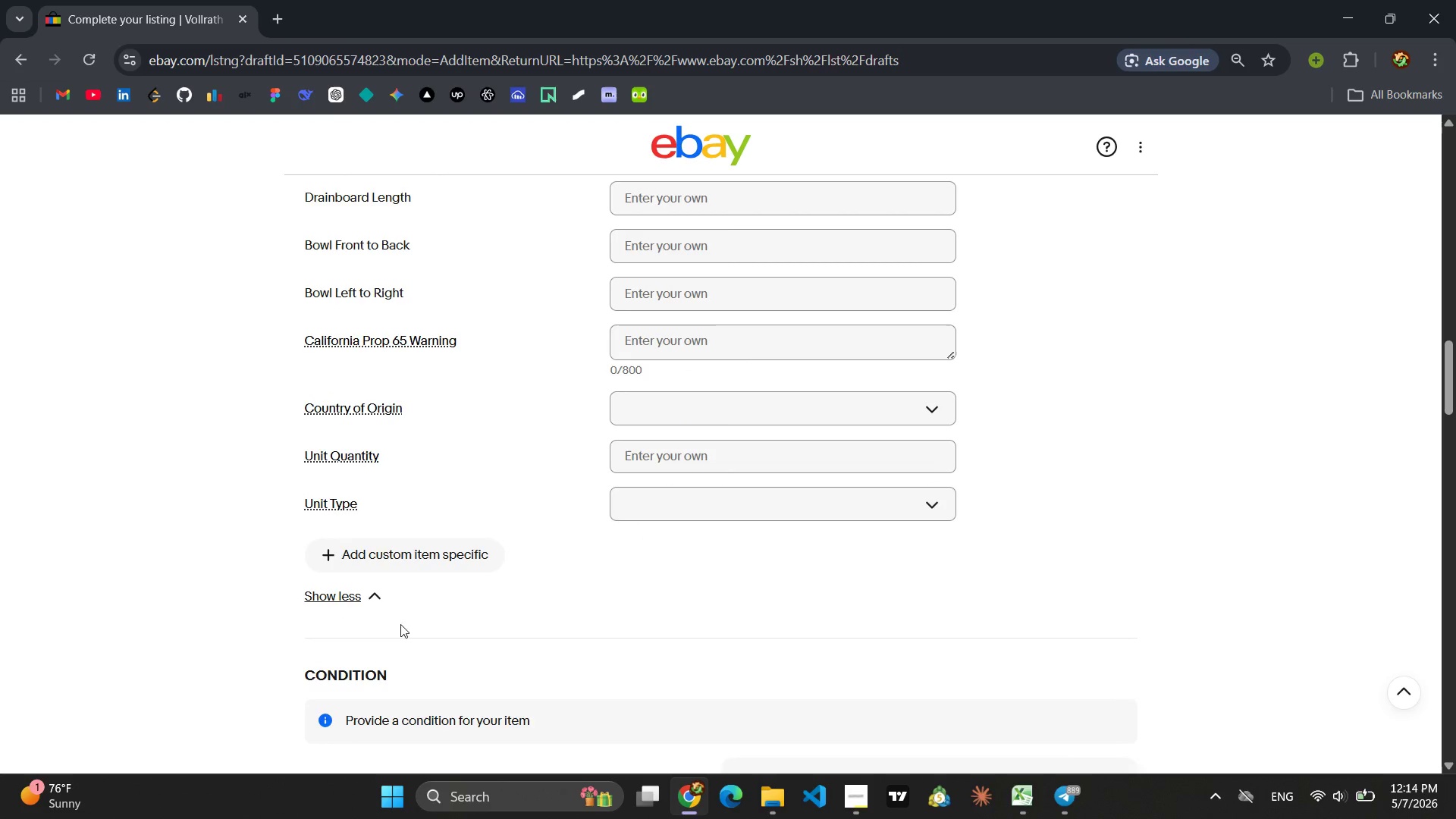 
left_click([378, 554])
 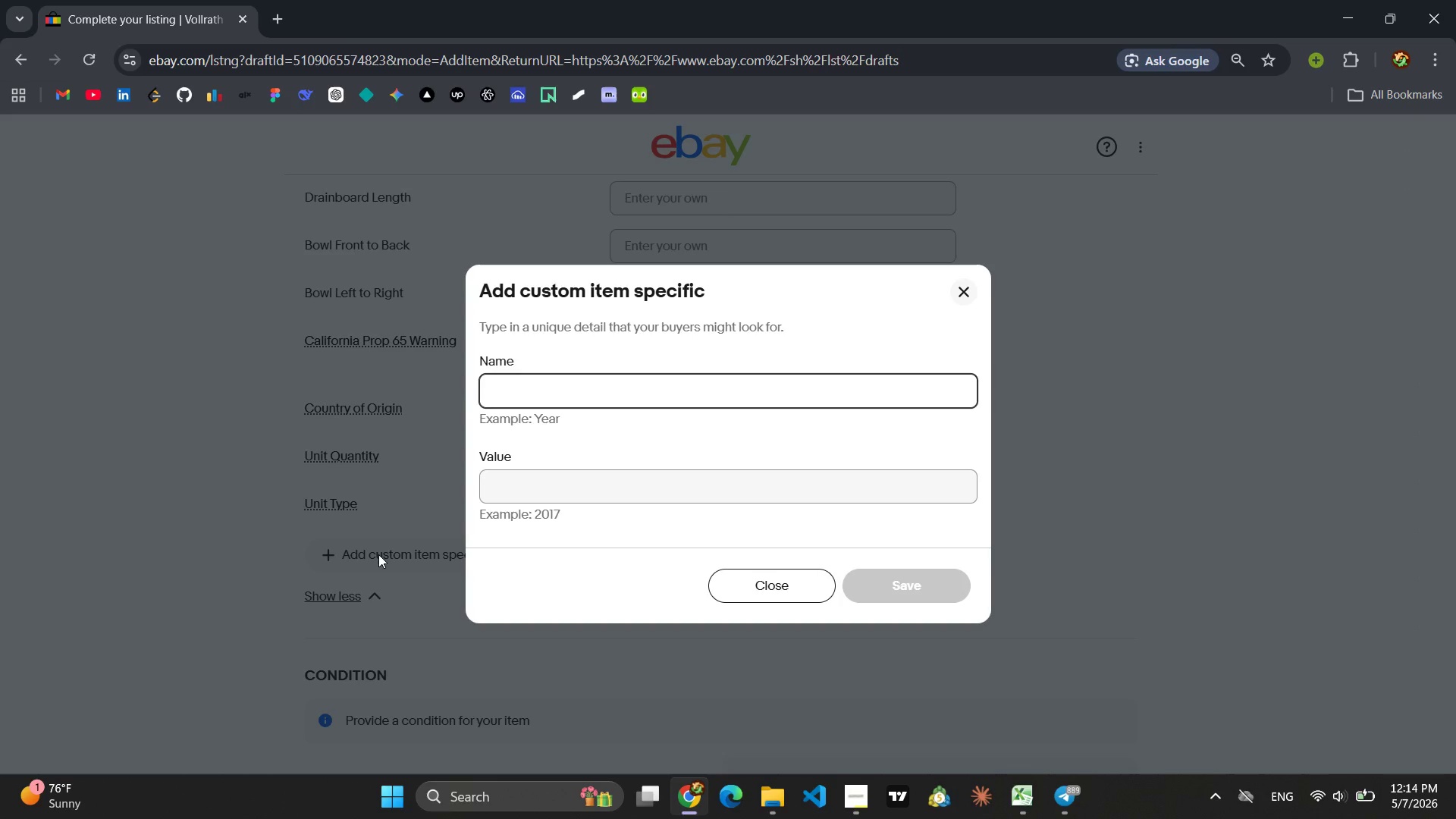 
type(Ty)
 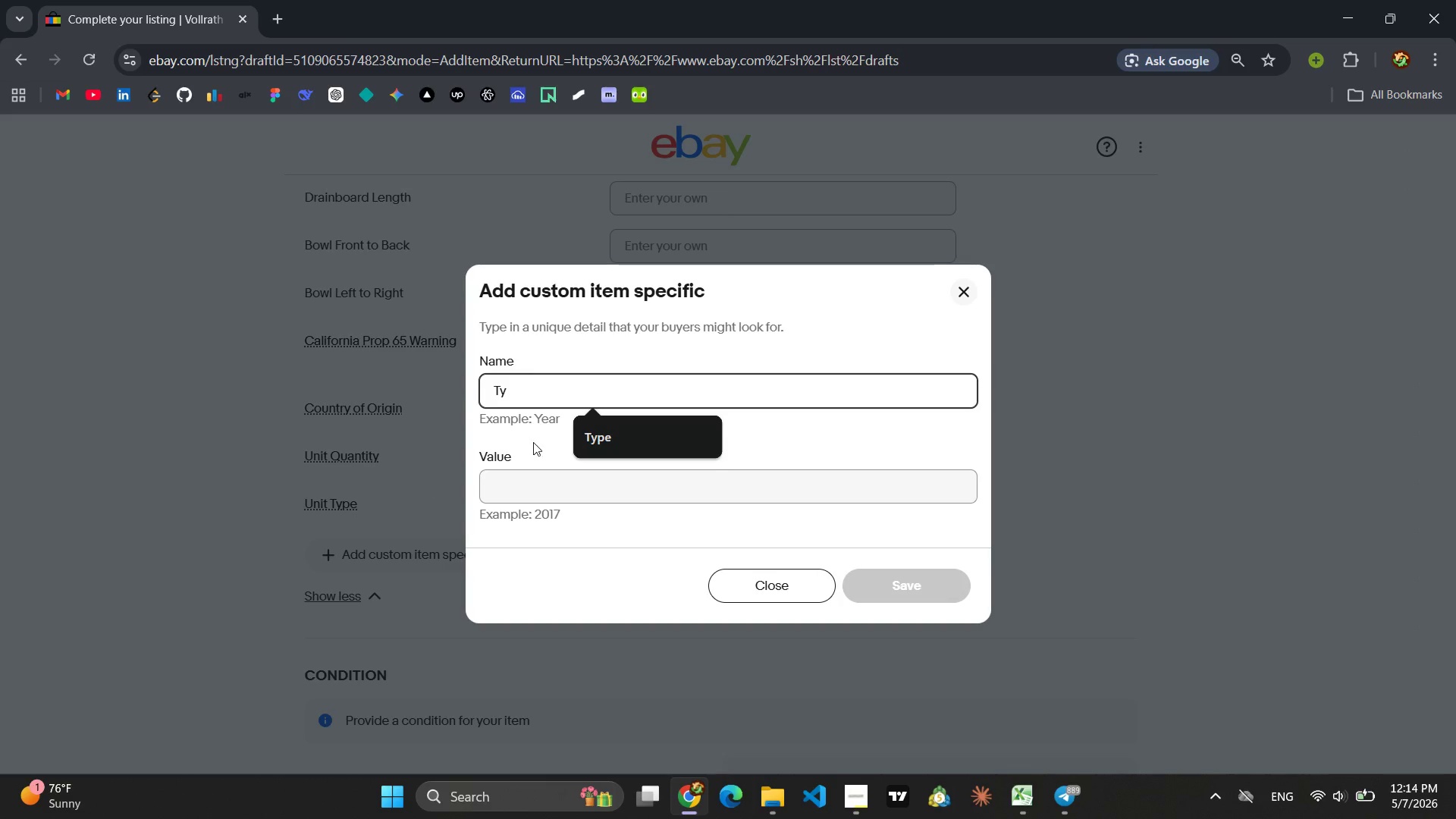 
left_click([593, 441])
 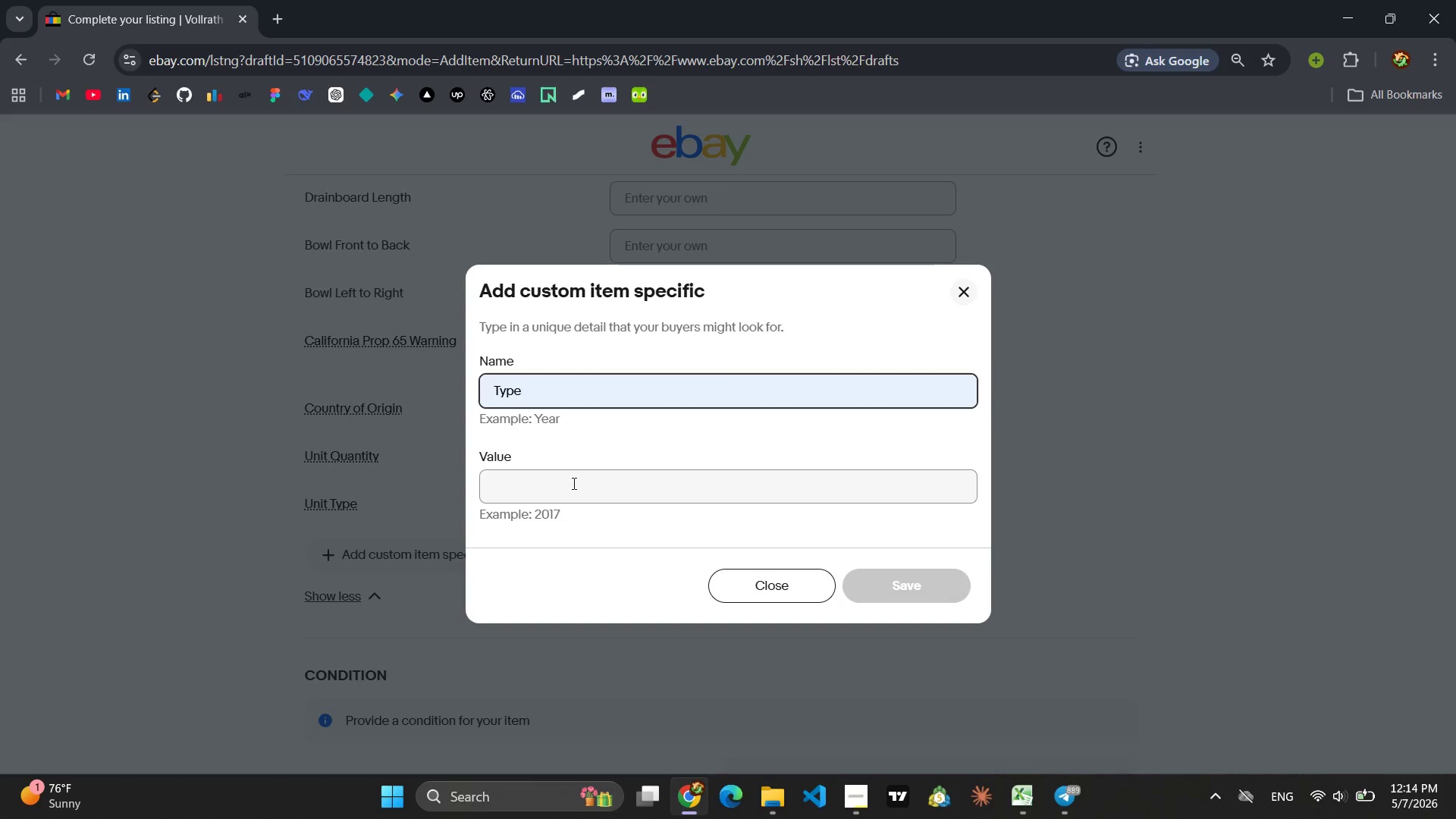 
left_click([573, 483])
 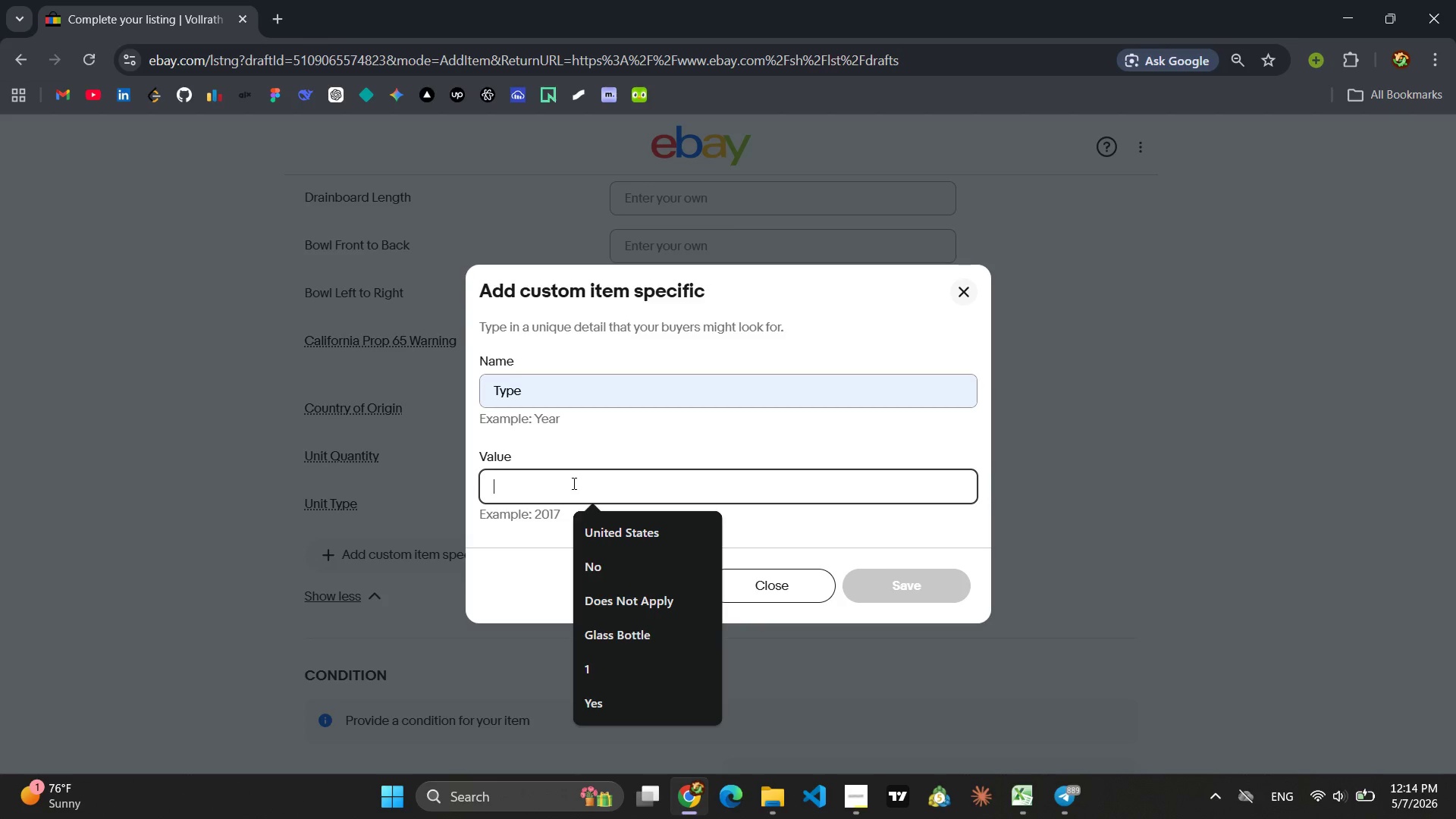 
wait(6.16)
 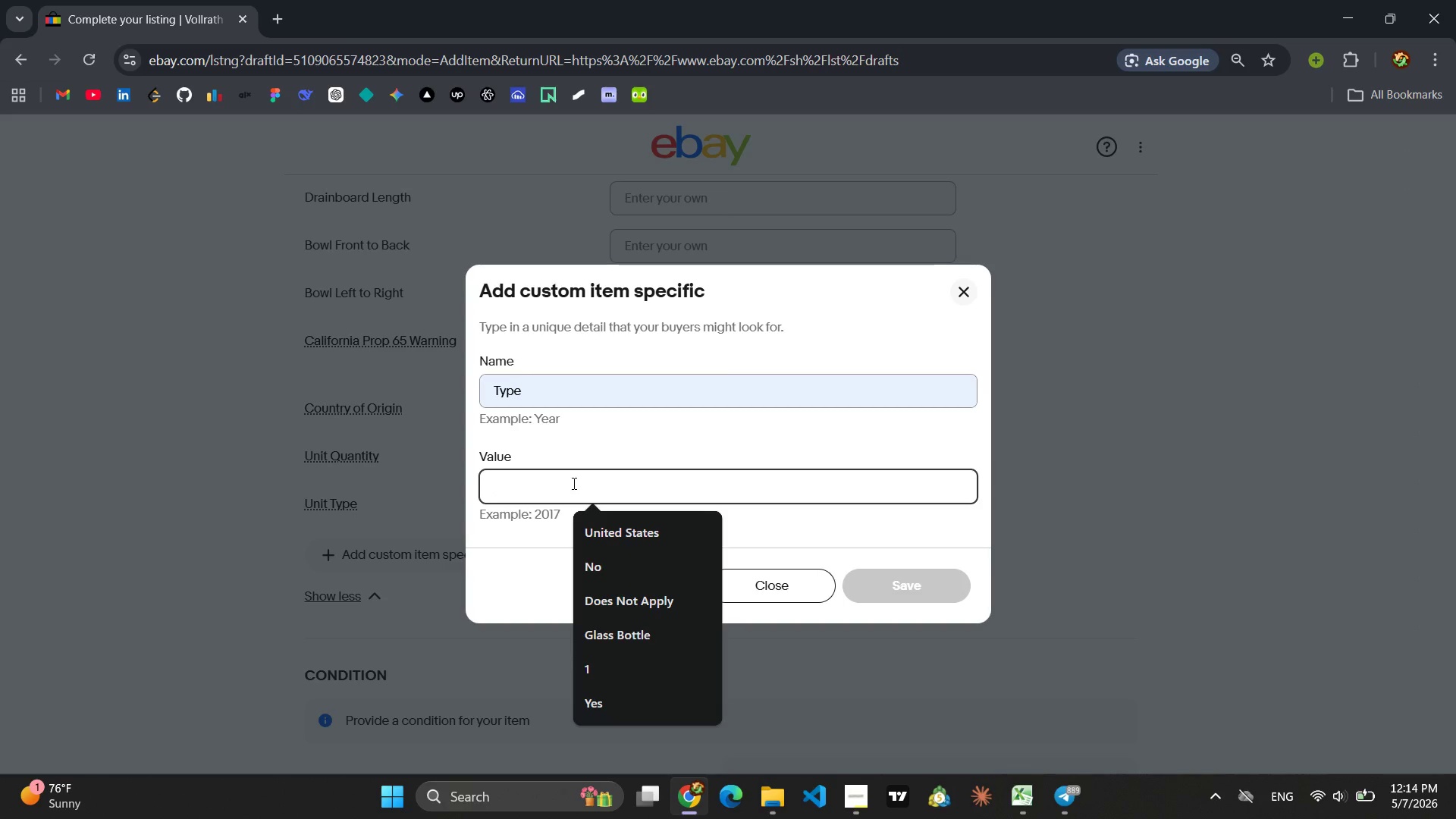 
type(Salt & Pepper Shakers)
 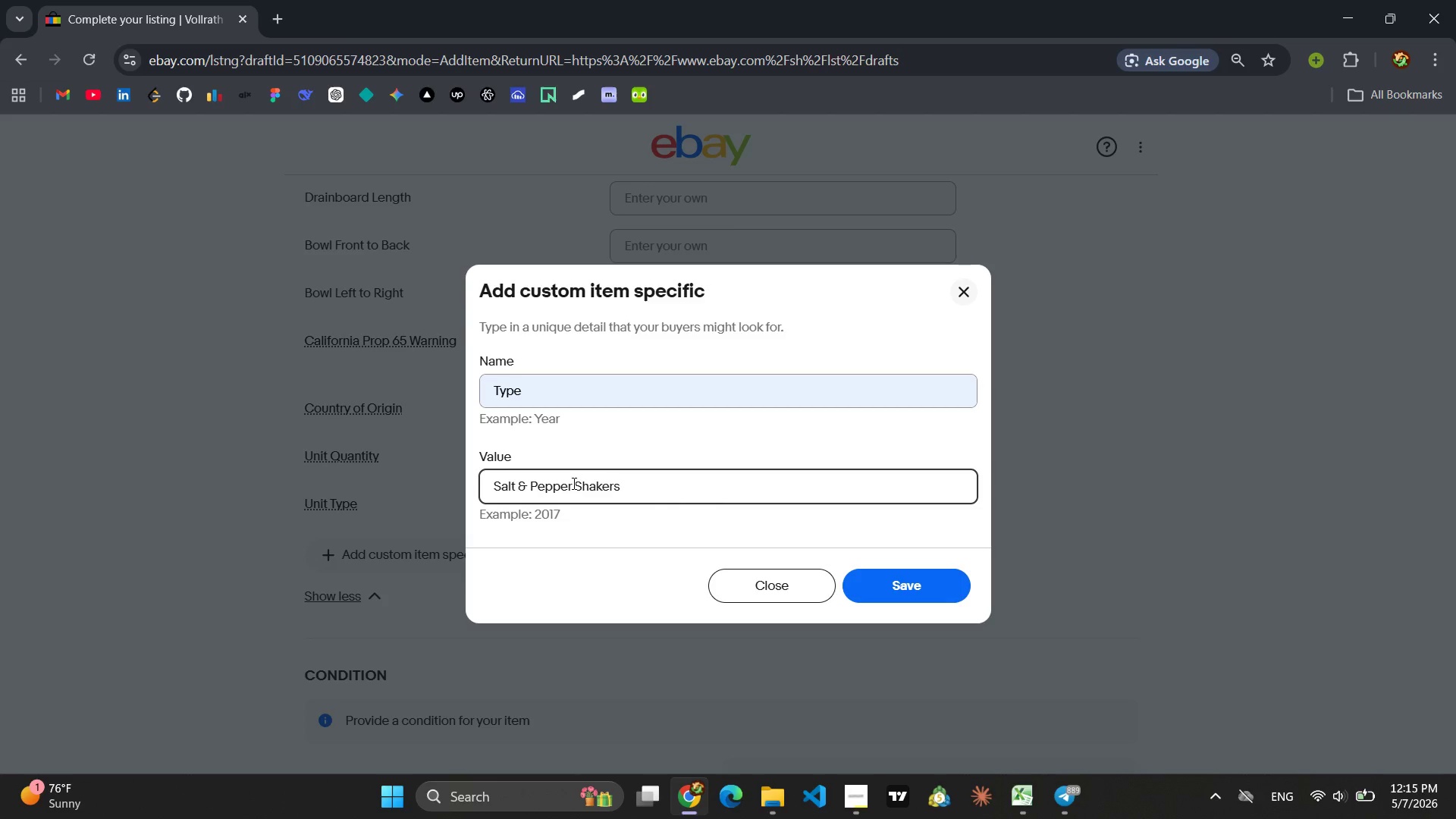 
key(Enter)
 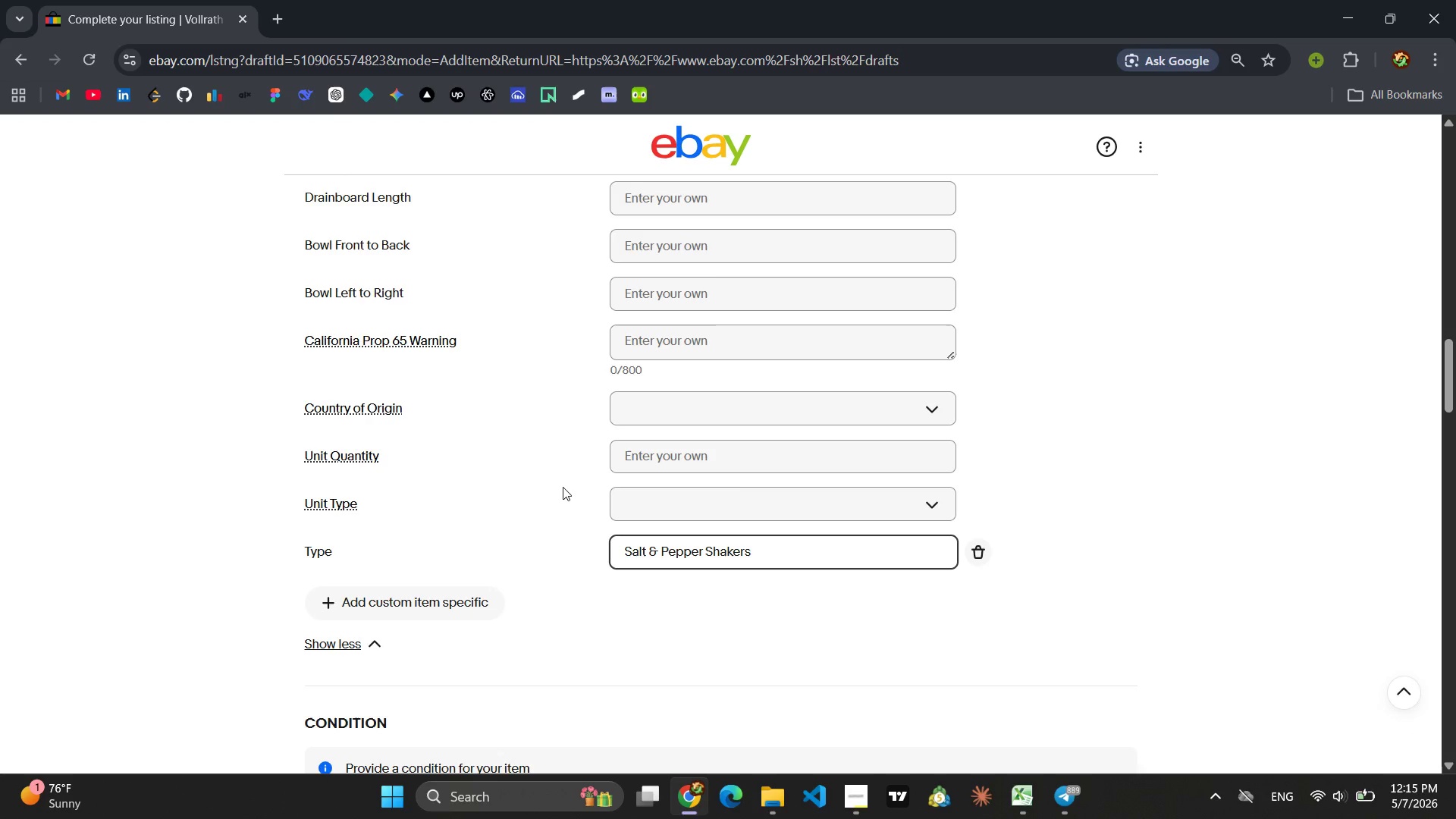 
left_click([411, 602])
 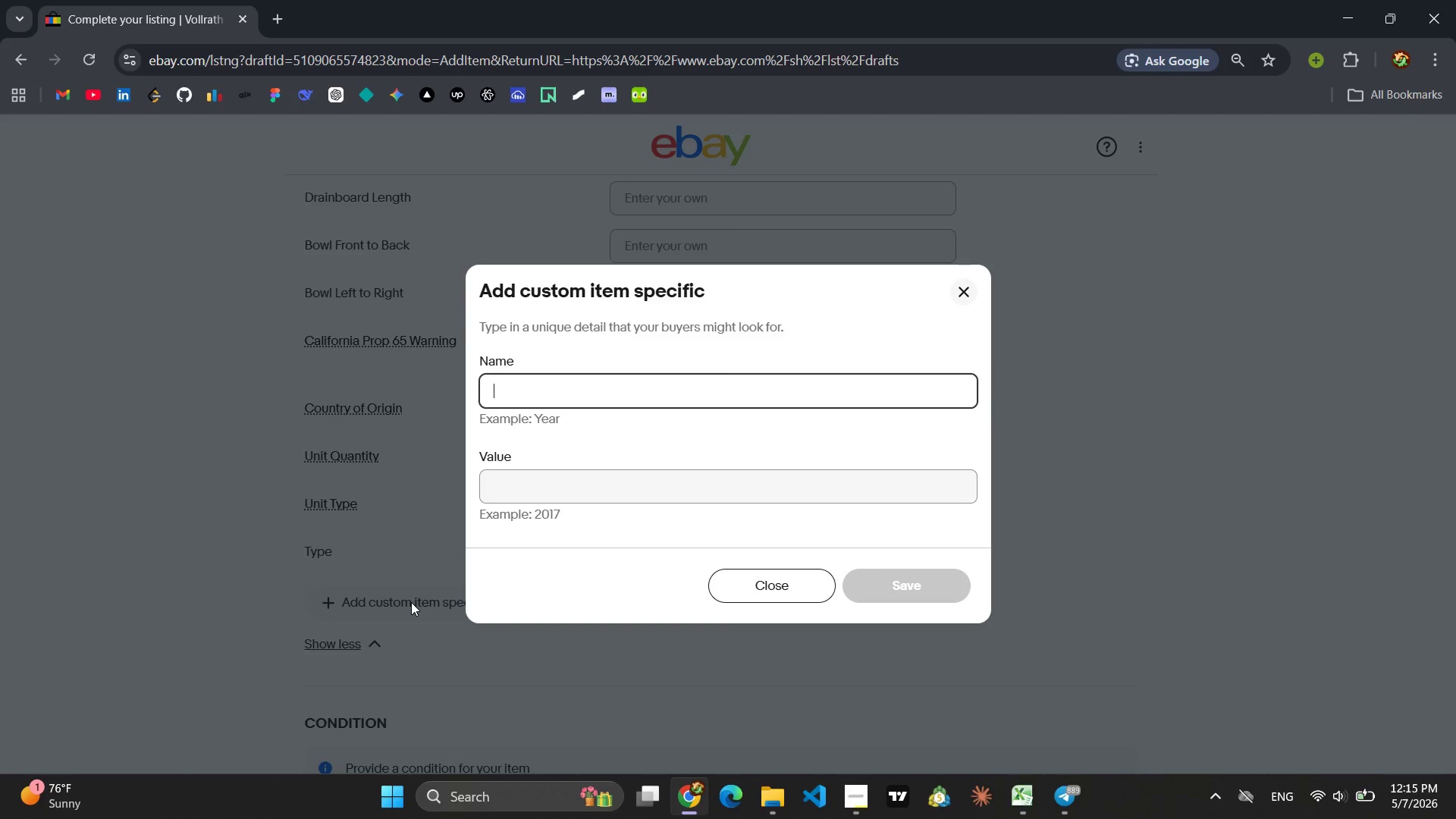 
key(Shift+ShiftLeft)
 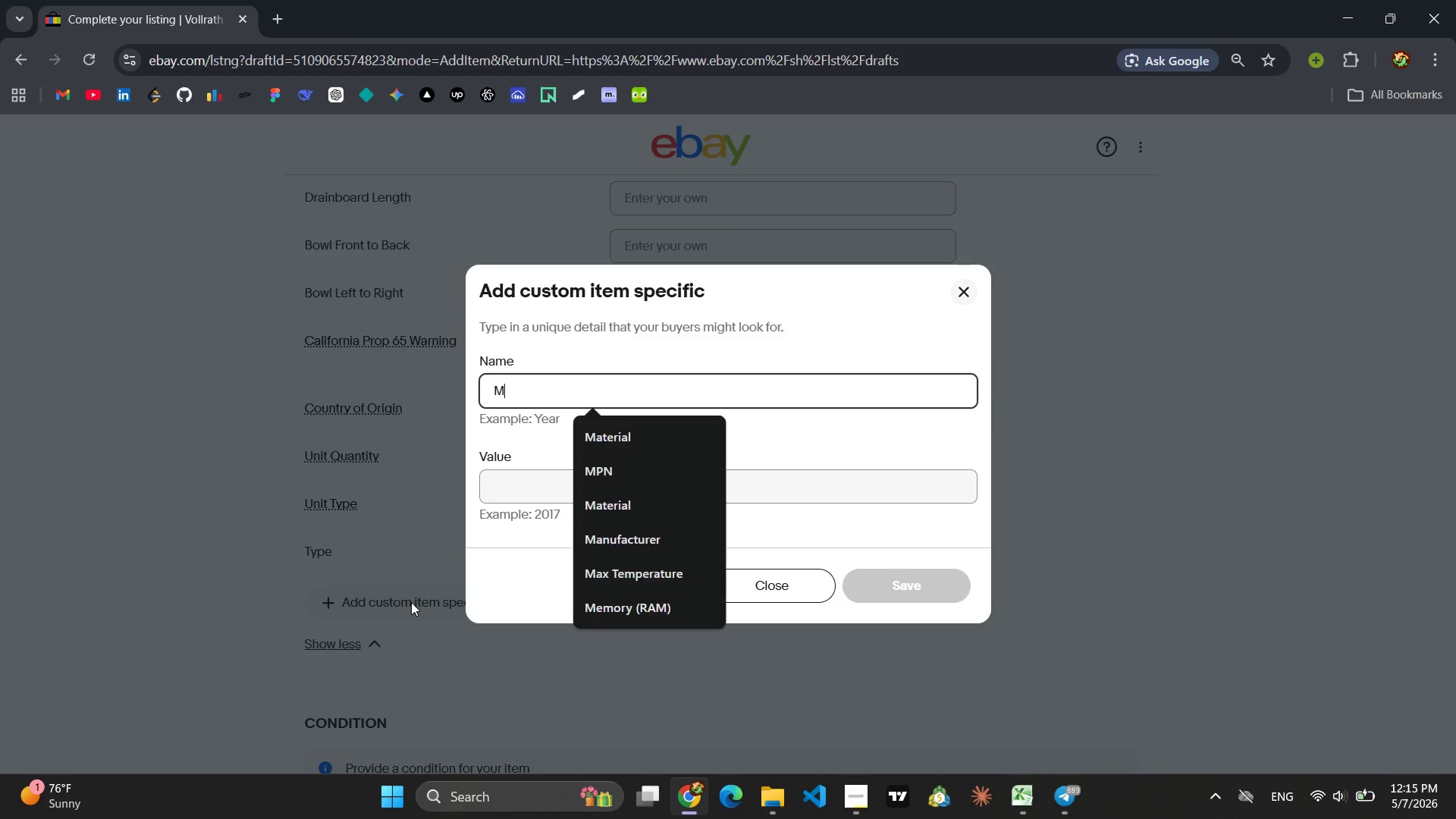 
key(Shift+M)
 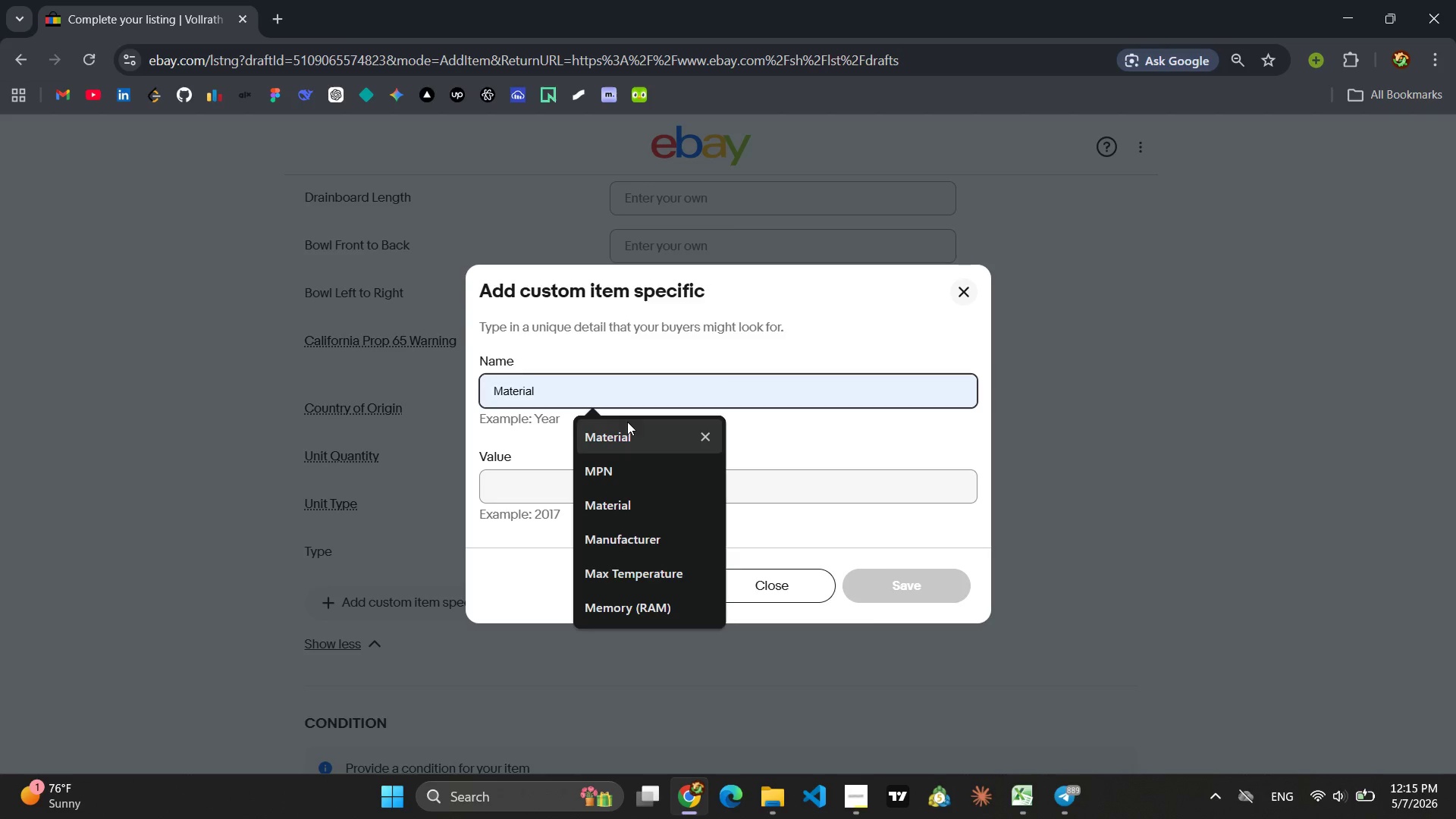 
left_click([629, 419])
 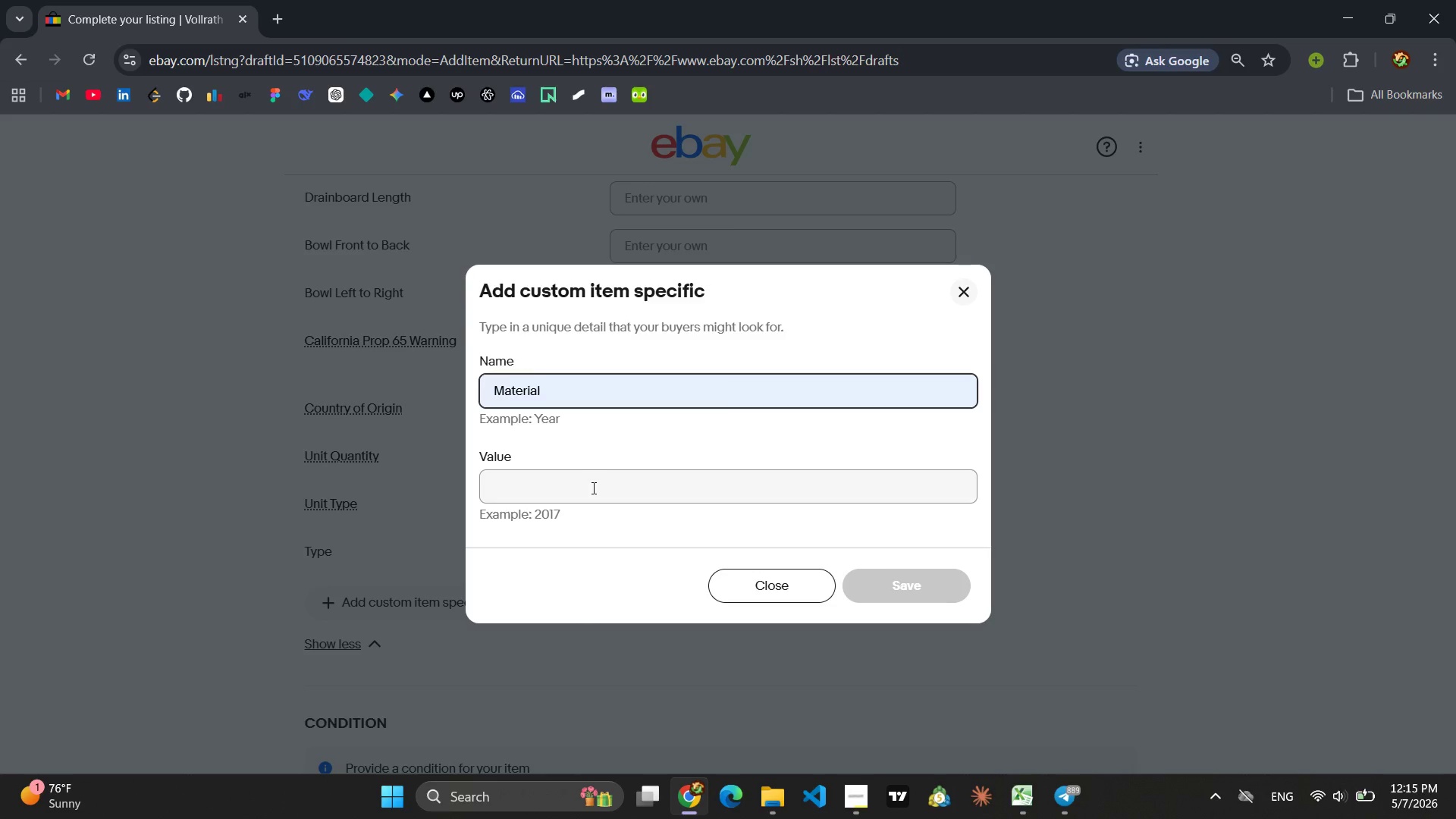 
left_click([592, 488])
 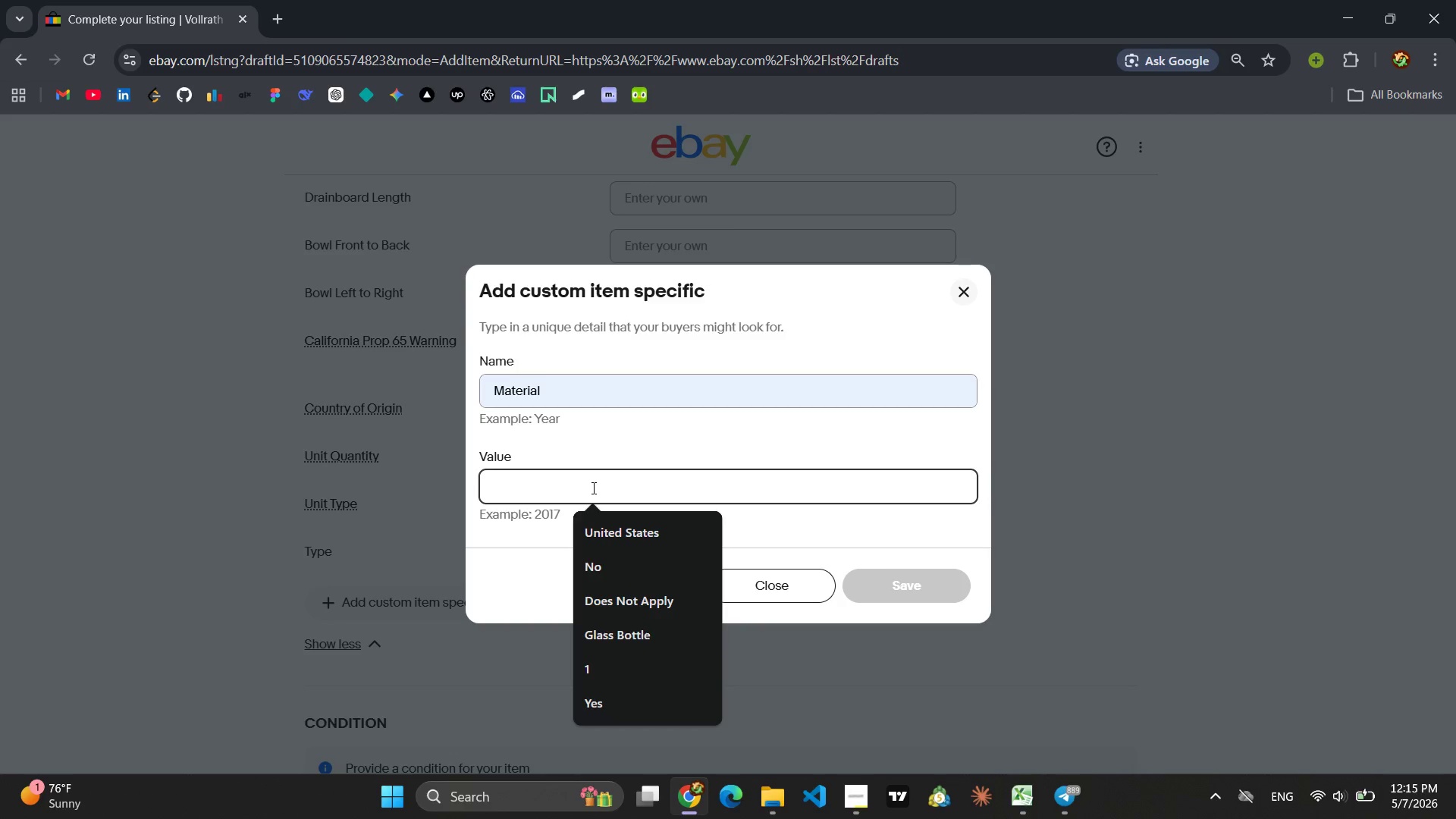 
type(Gl)
 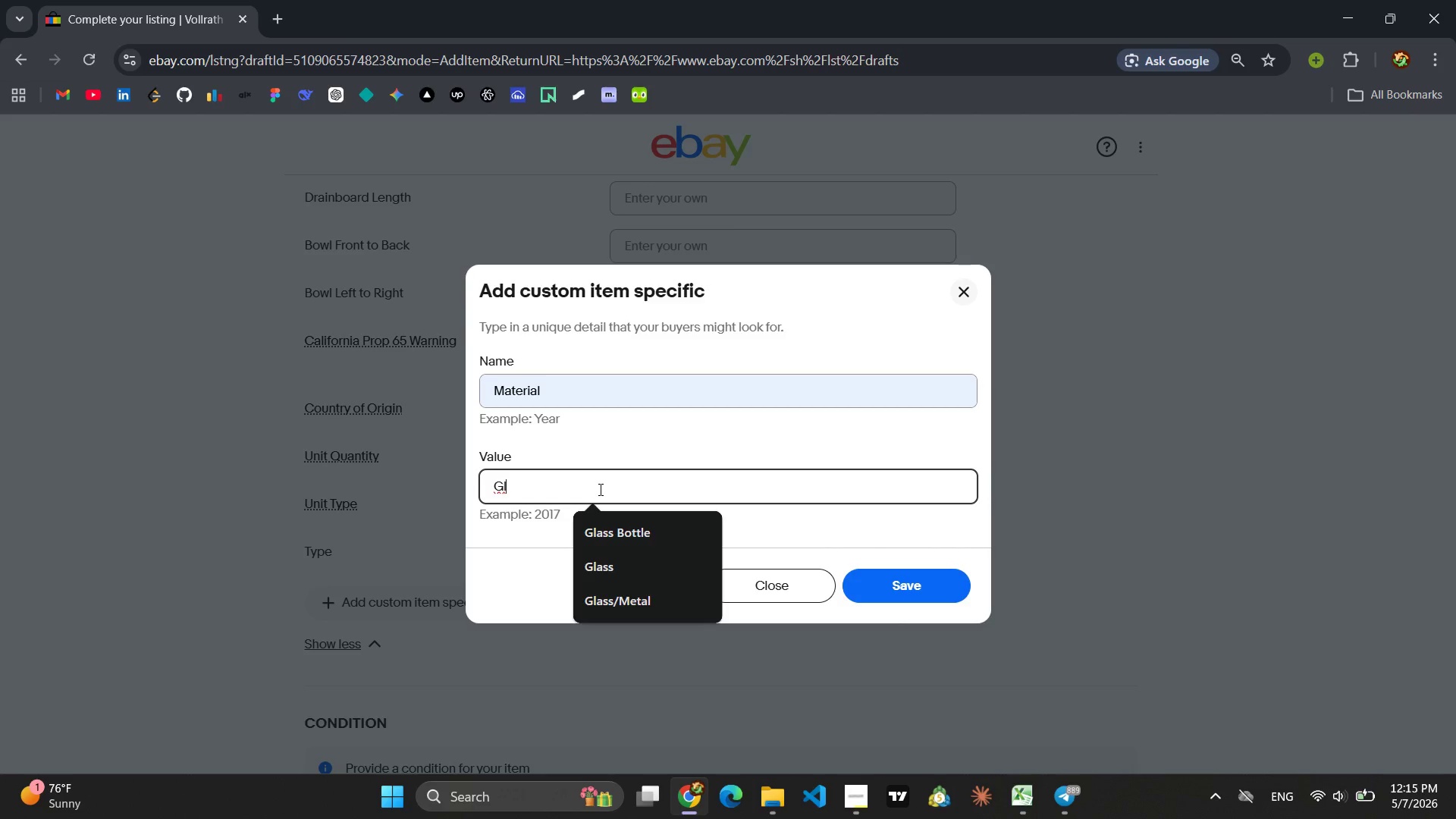 
type(ass / Chrome)
 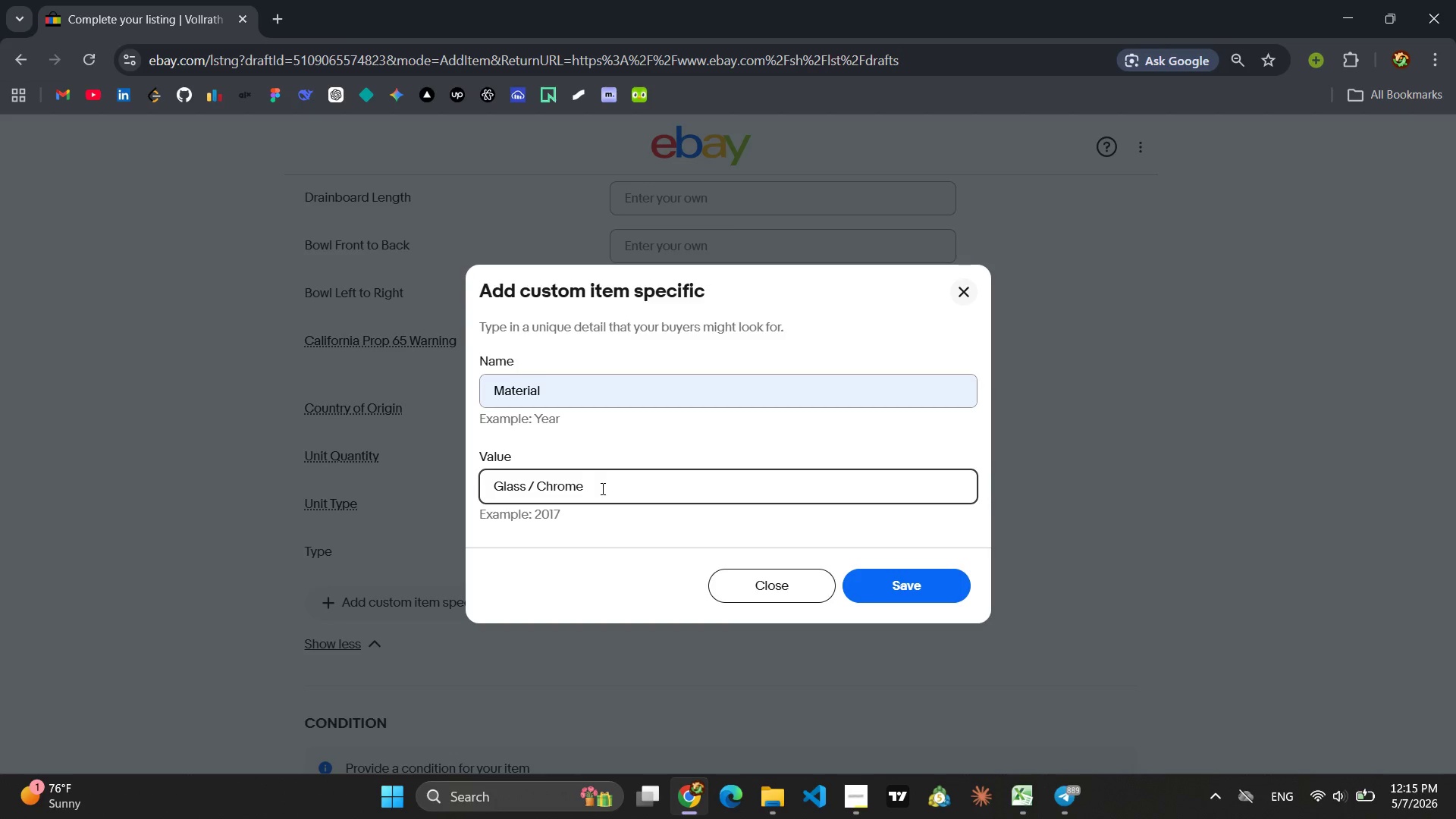 
key(Enter)
 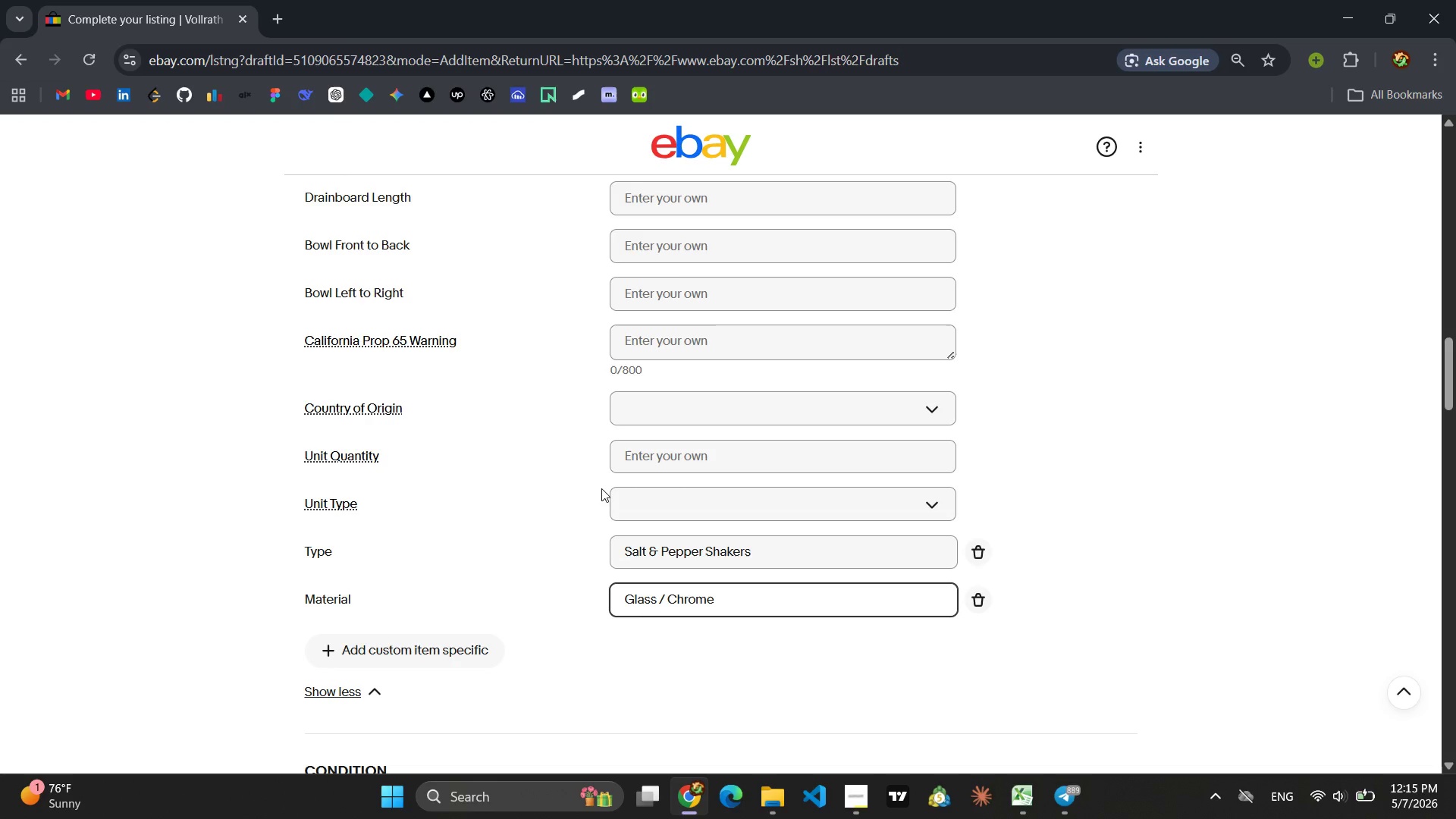 
left_click_drag(start_coordinate=[601, 488], to_coordinate=[381, 652])
 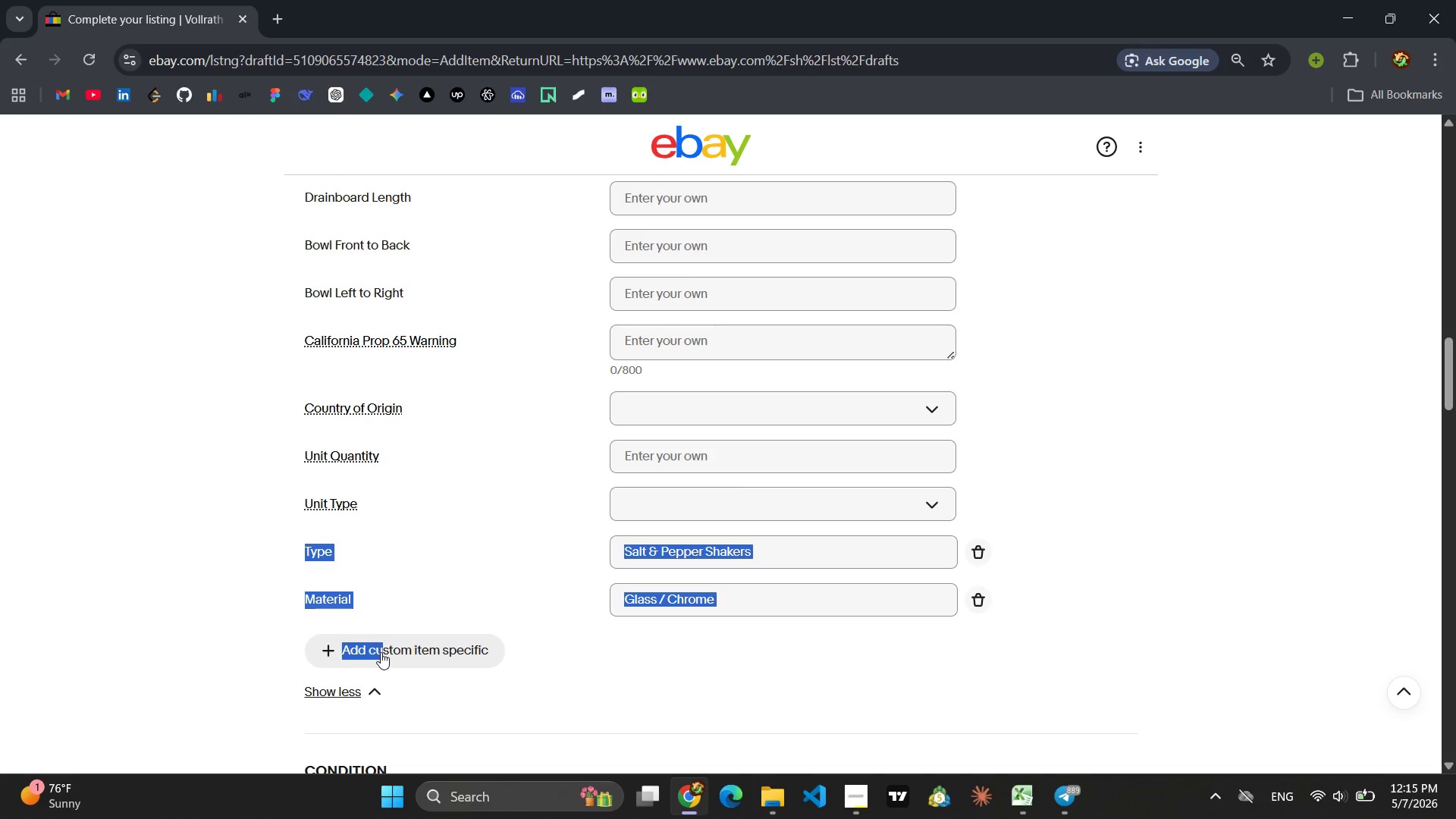 
left_click([381, 652])
 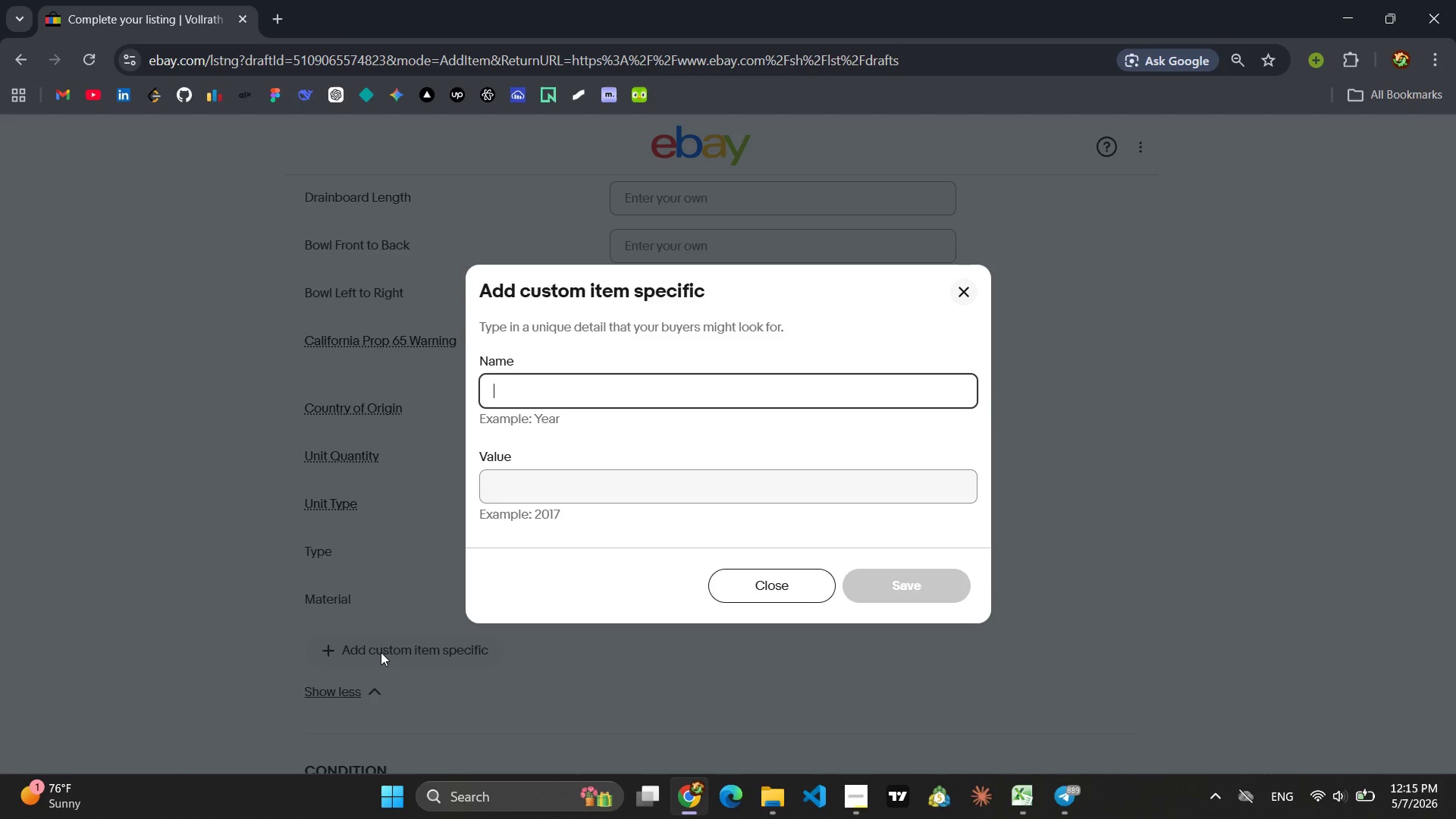 
type(ye)
 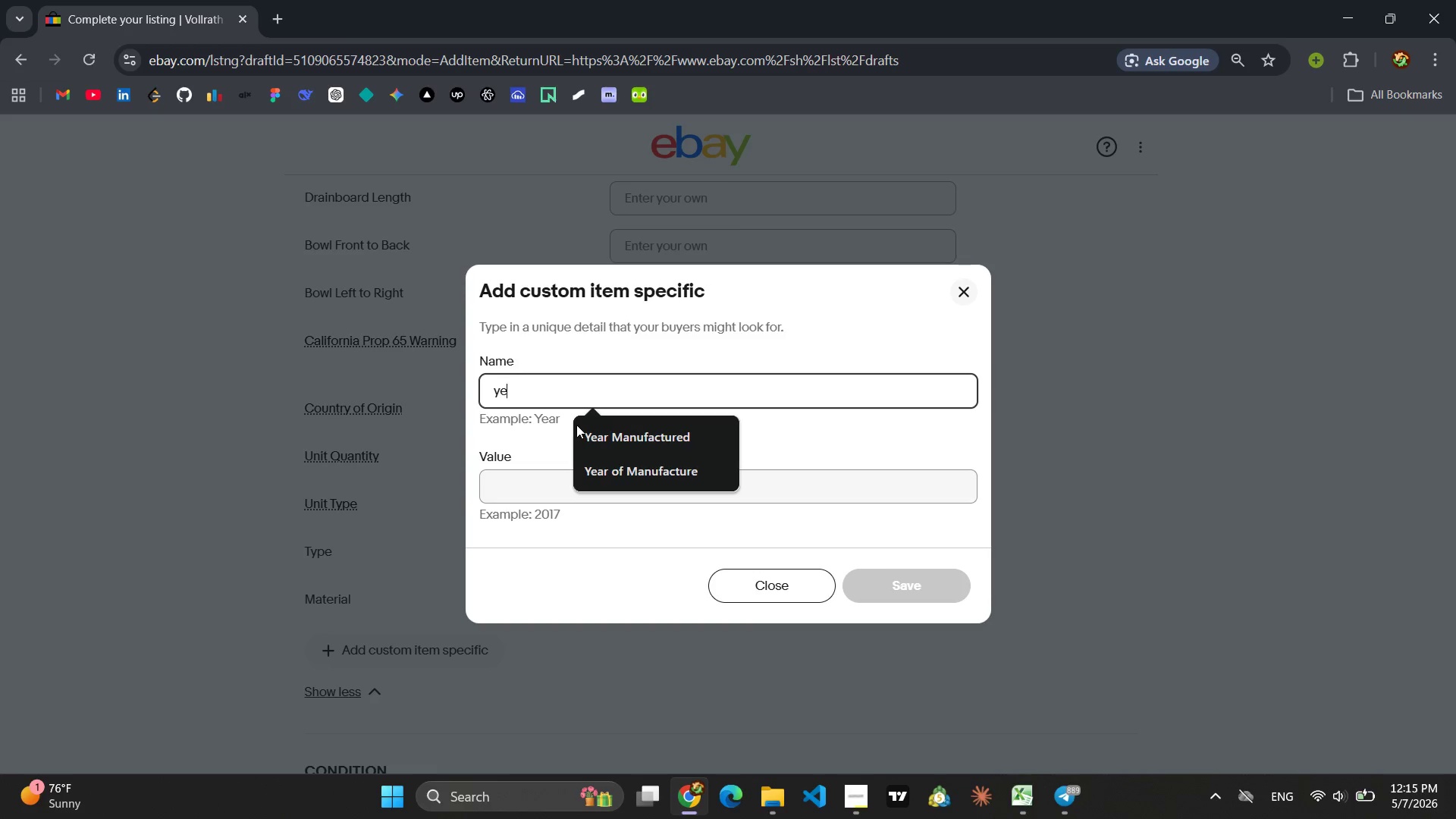 
left_click([588, 435])
 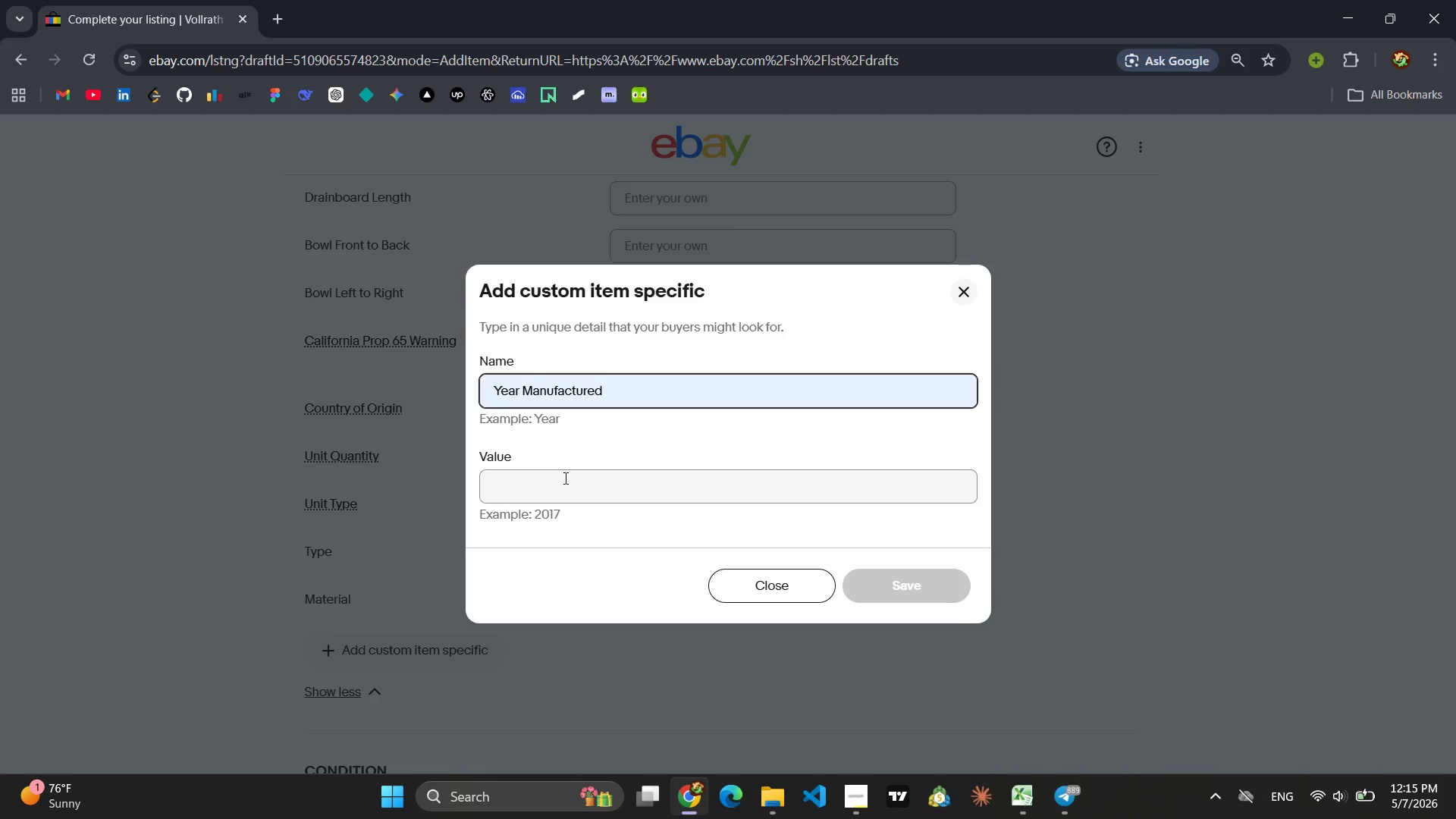 
left_click([564, 478])
 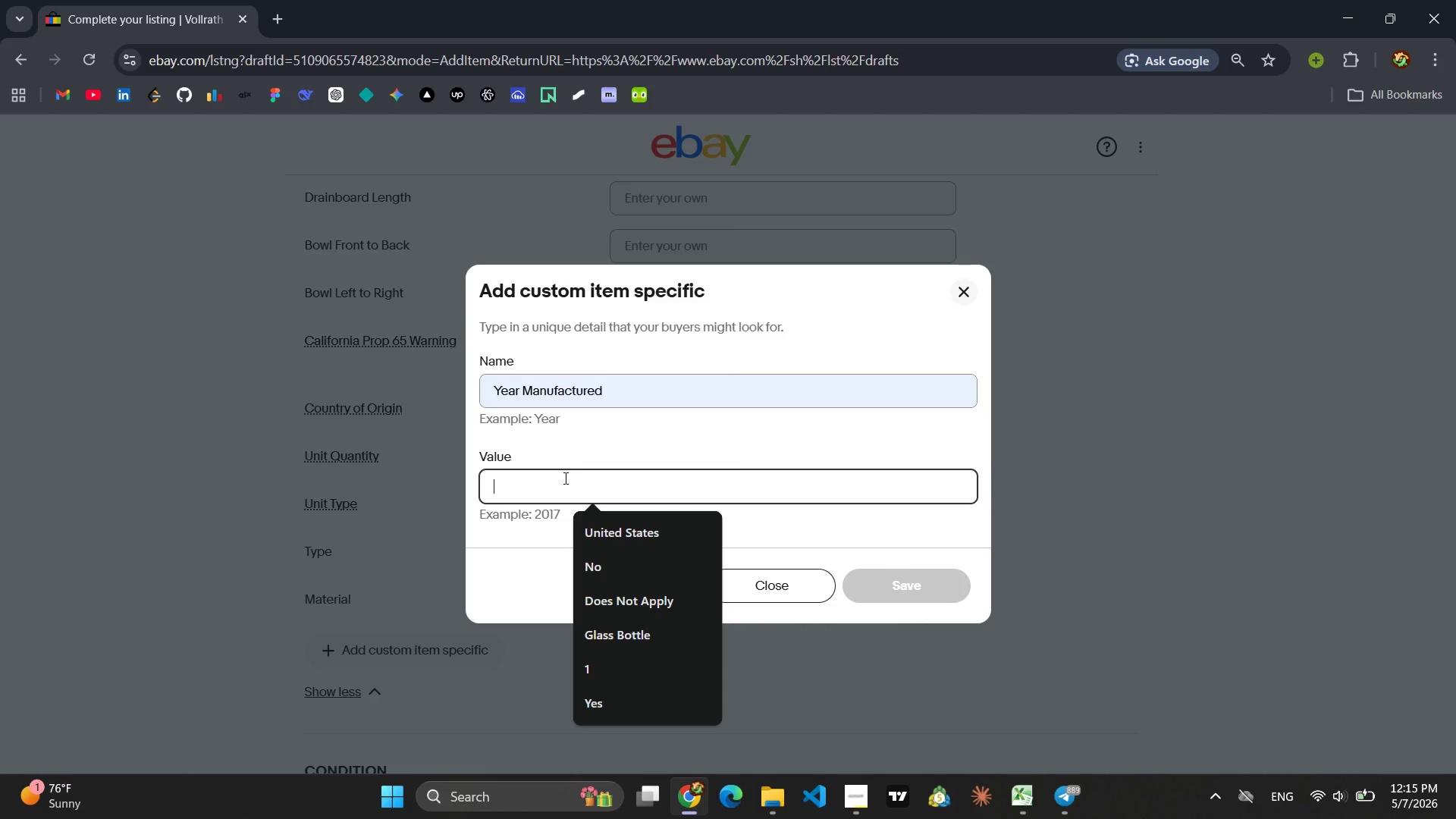 
type(1955)
 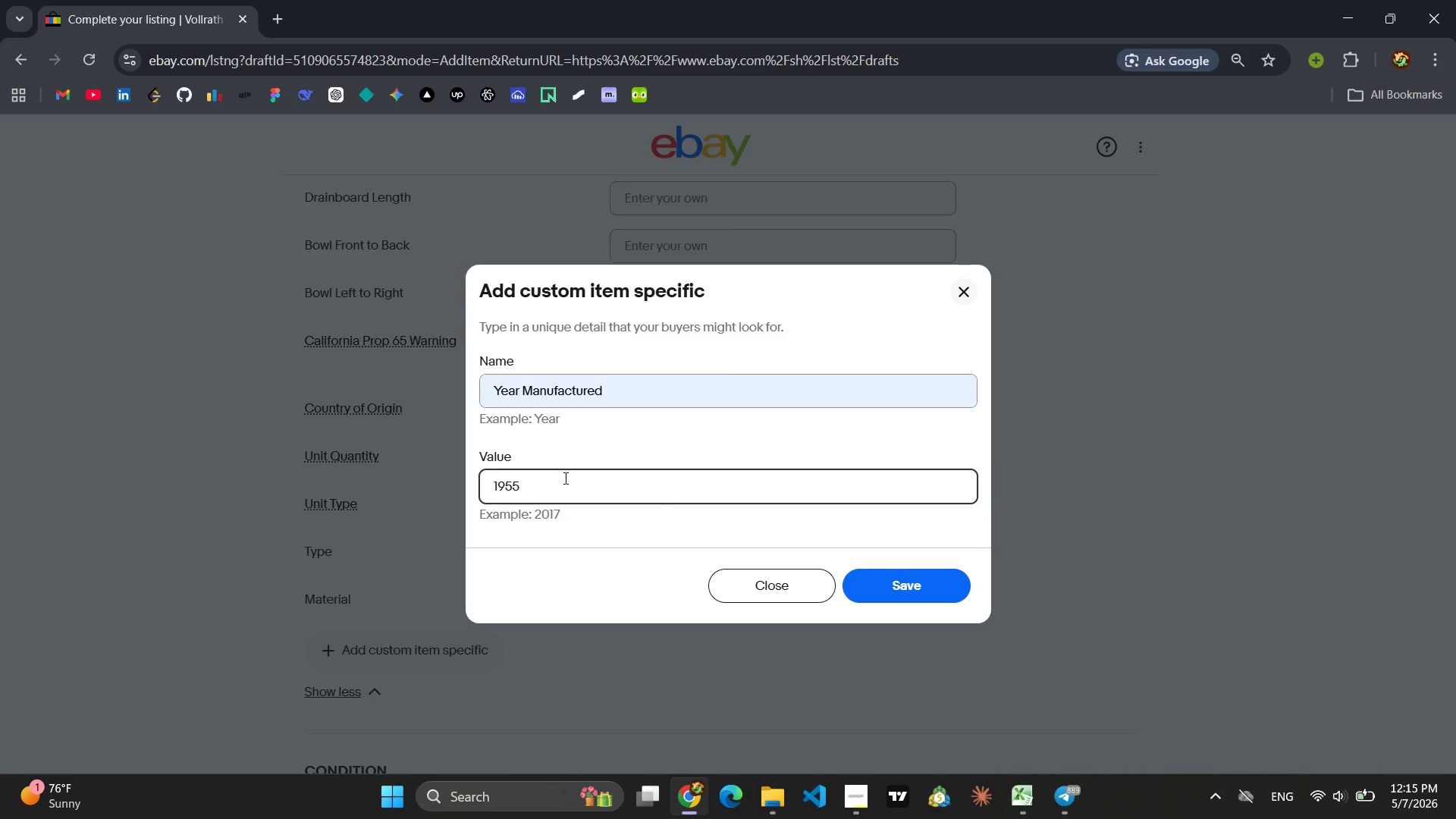 
key(Enter)
 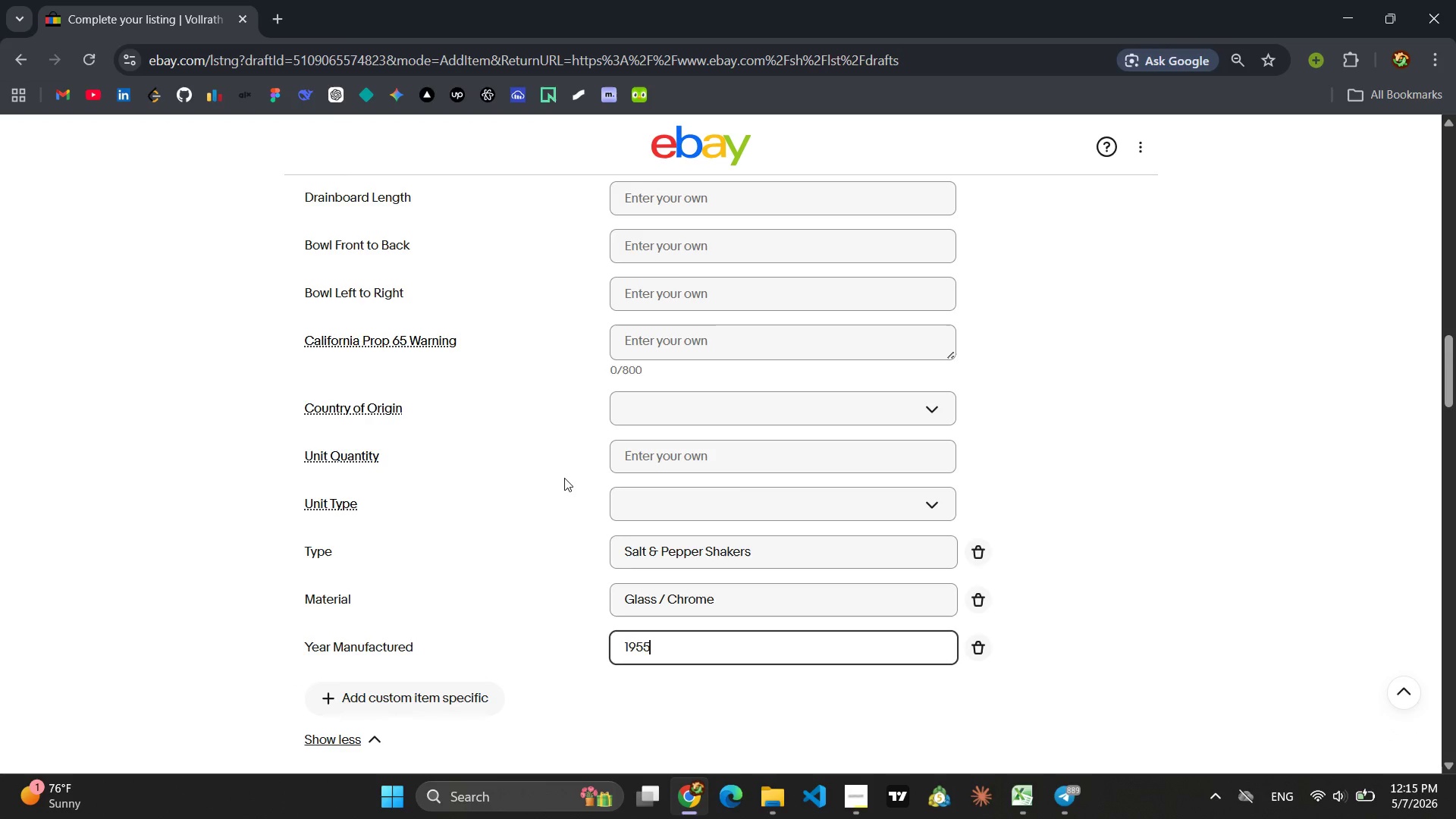 
left_click([551, 510])
 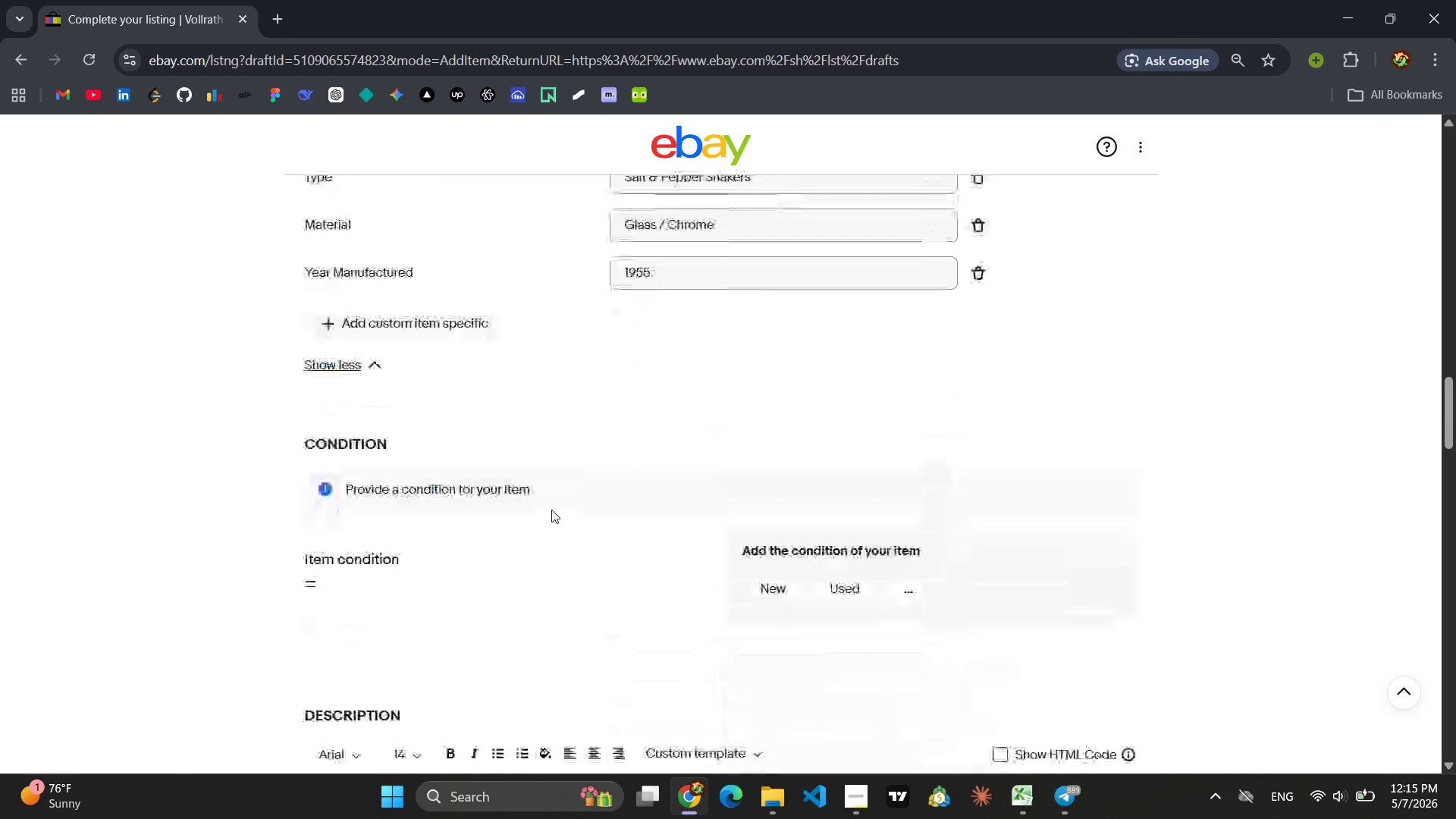 
wait(5.24)
 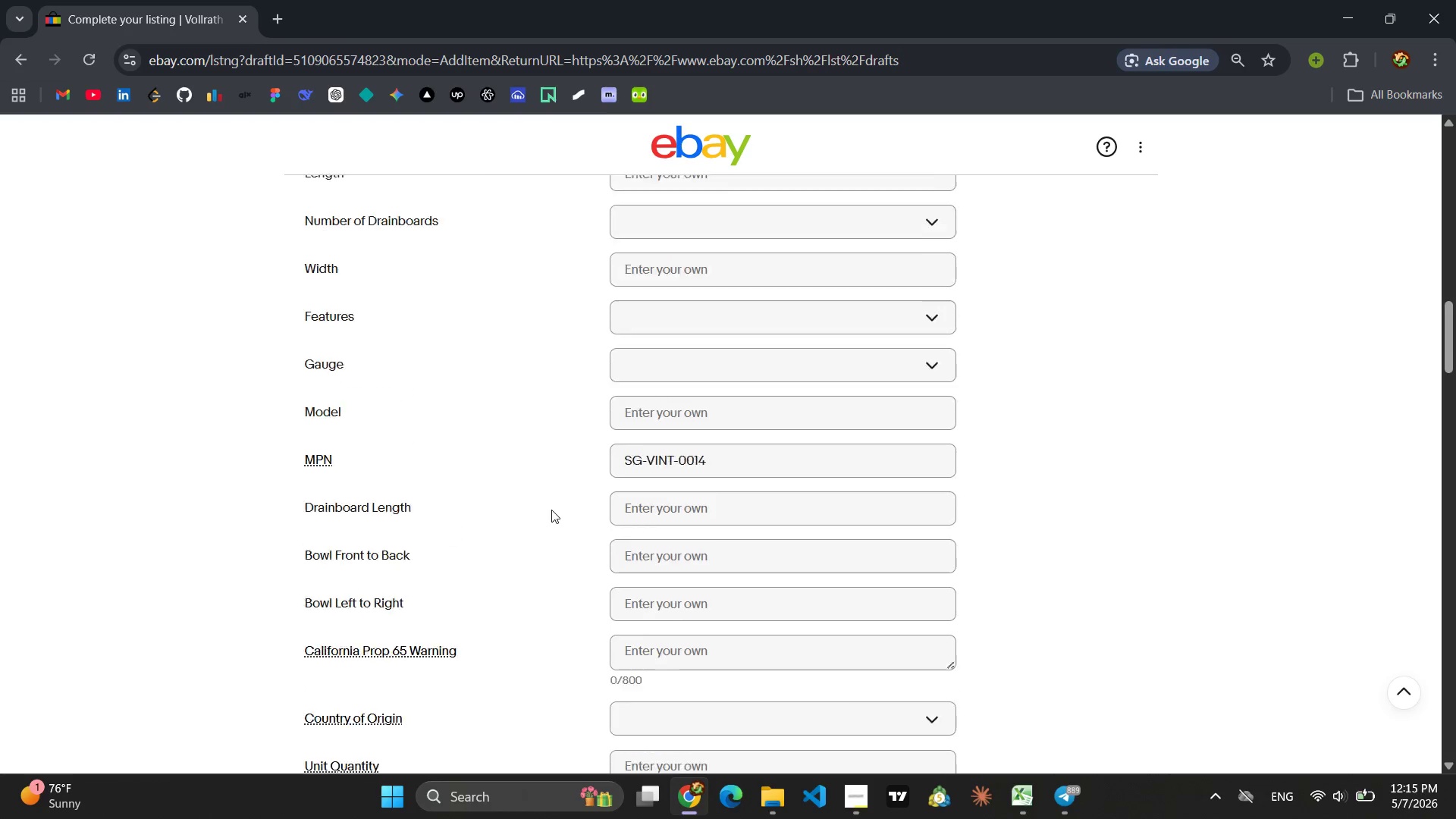 
left_click([441, 320])
 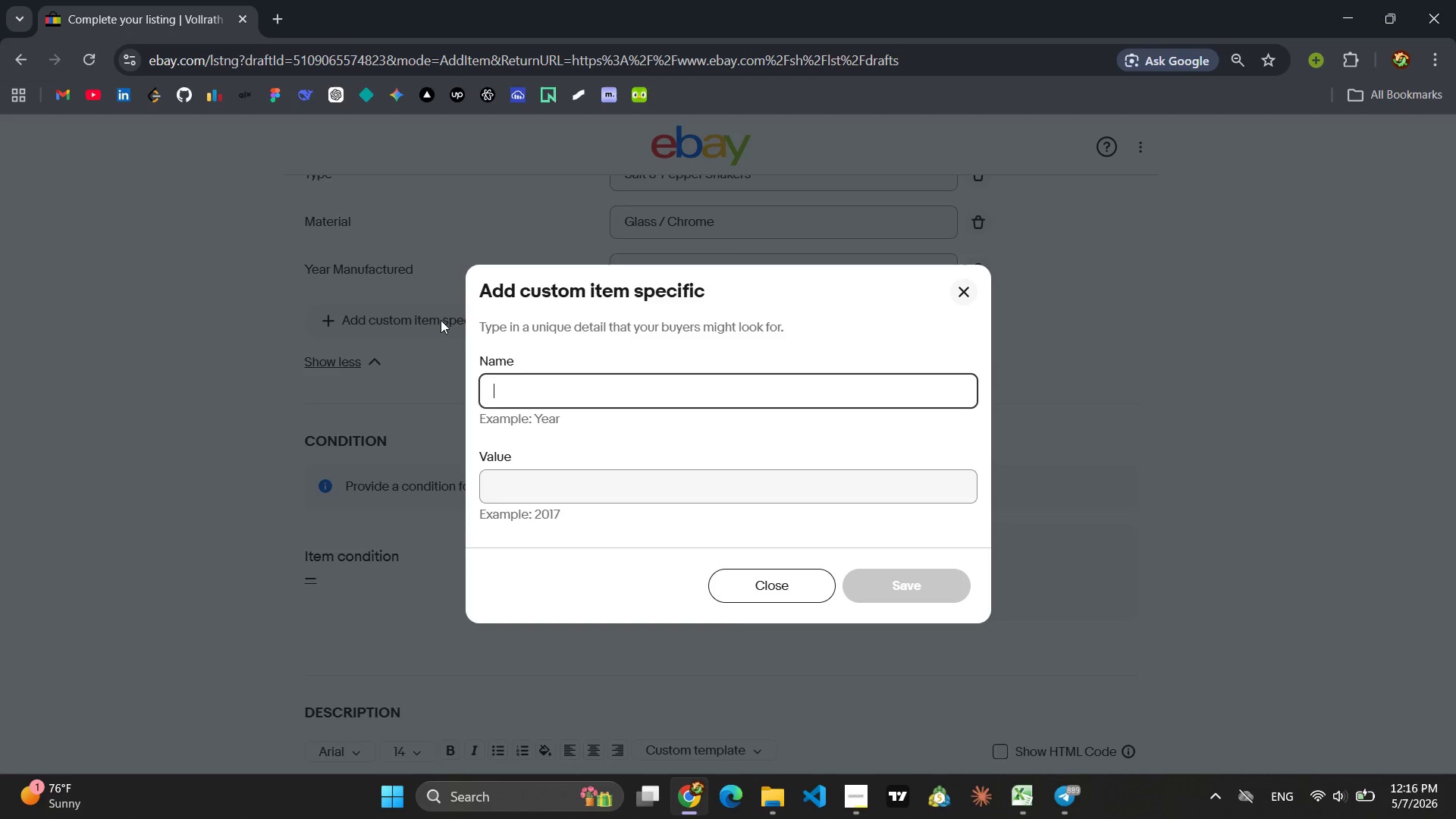 
wait(6.62)
 